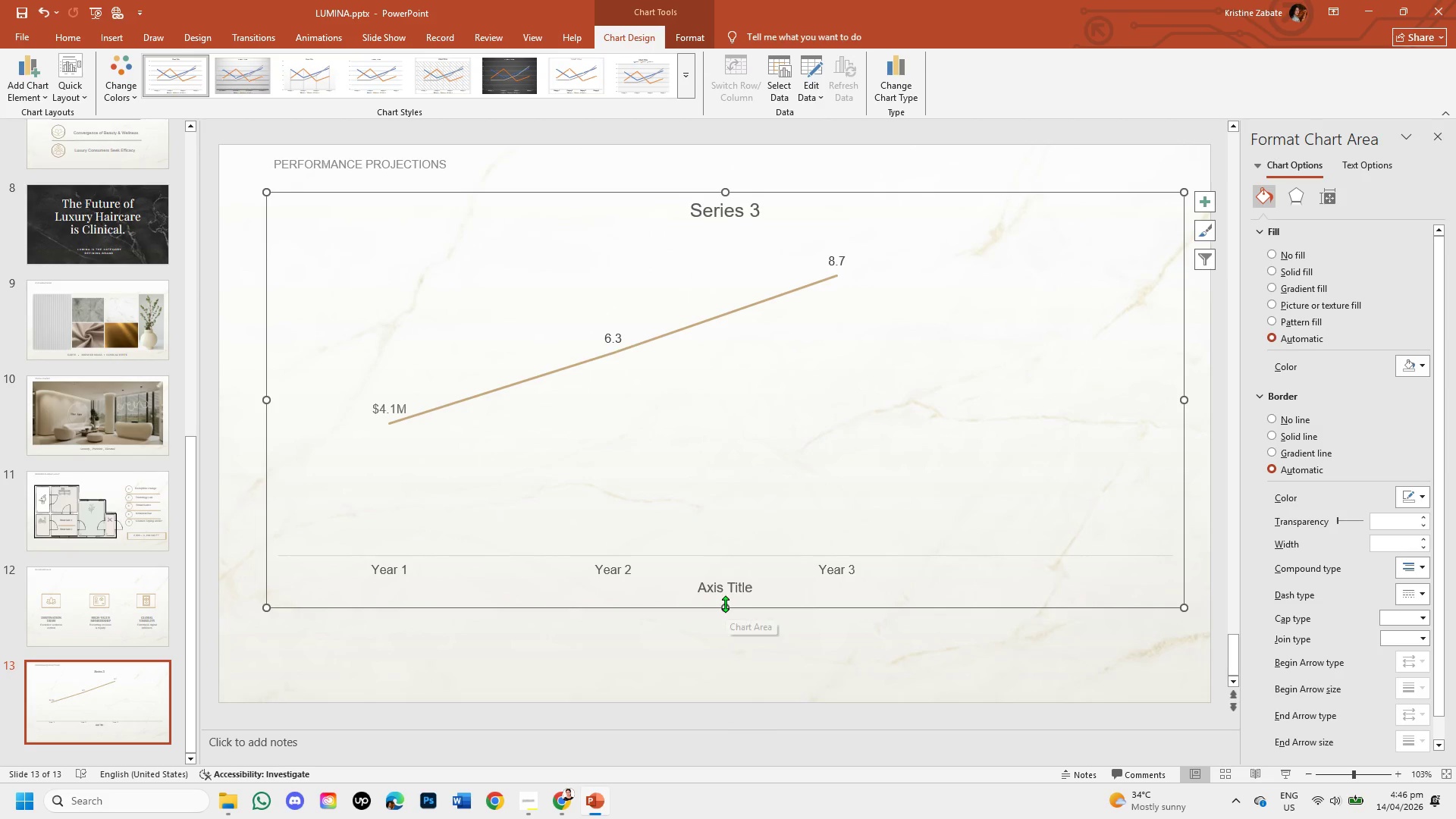 
left_click_drag(start_coordinate=[725, 604], to_coordinate=[724, 622])
 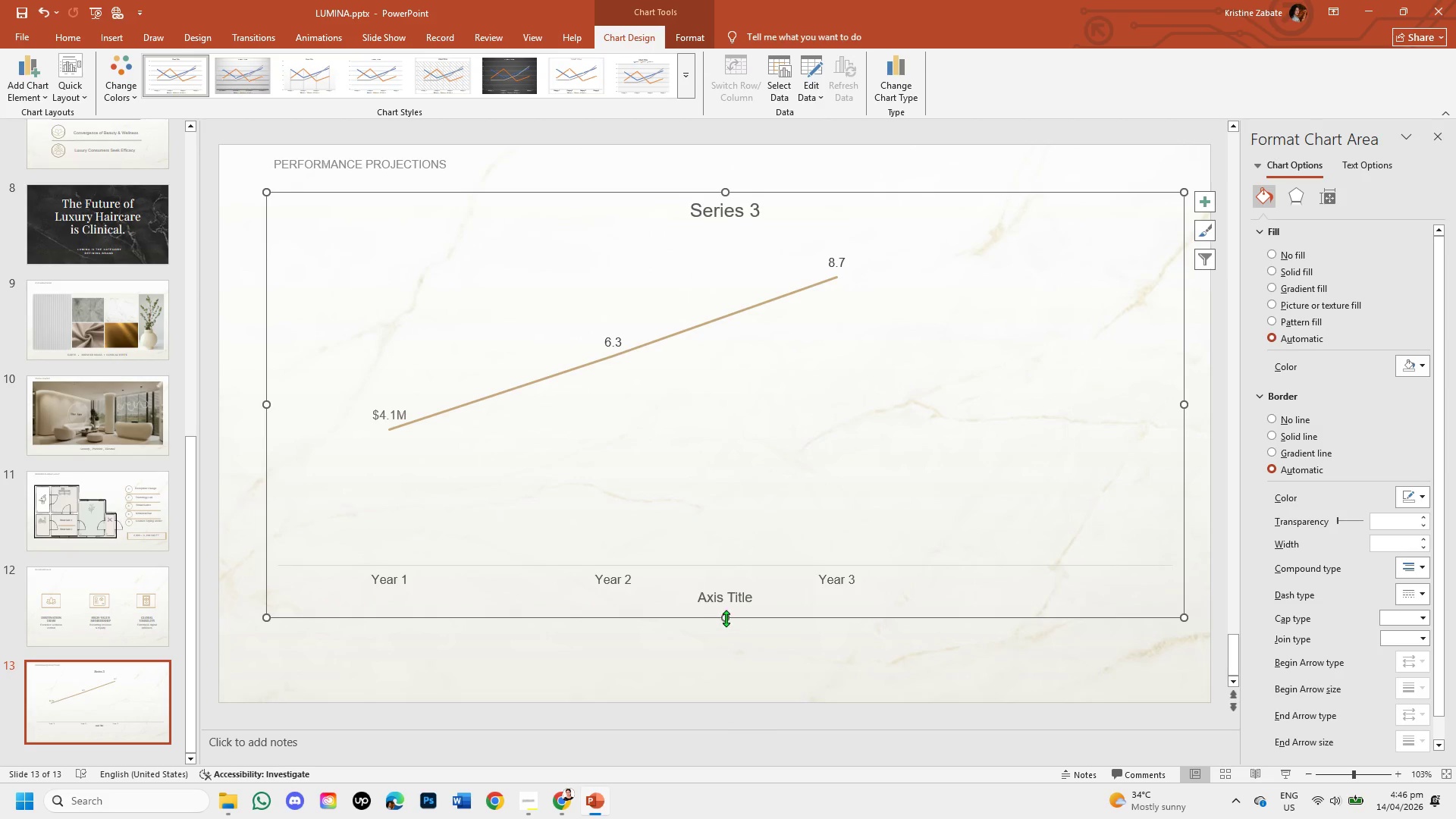 
left_click_drag(start_coordinate=[726, 613], to_coordinate=[726, 624])
 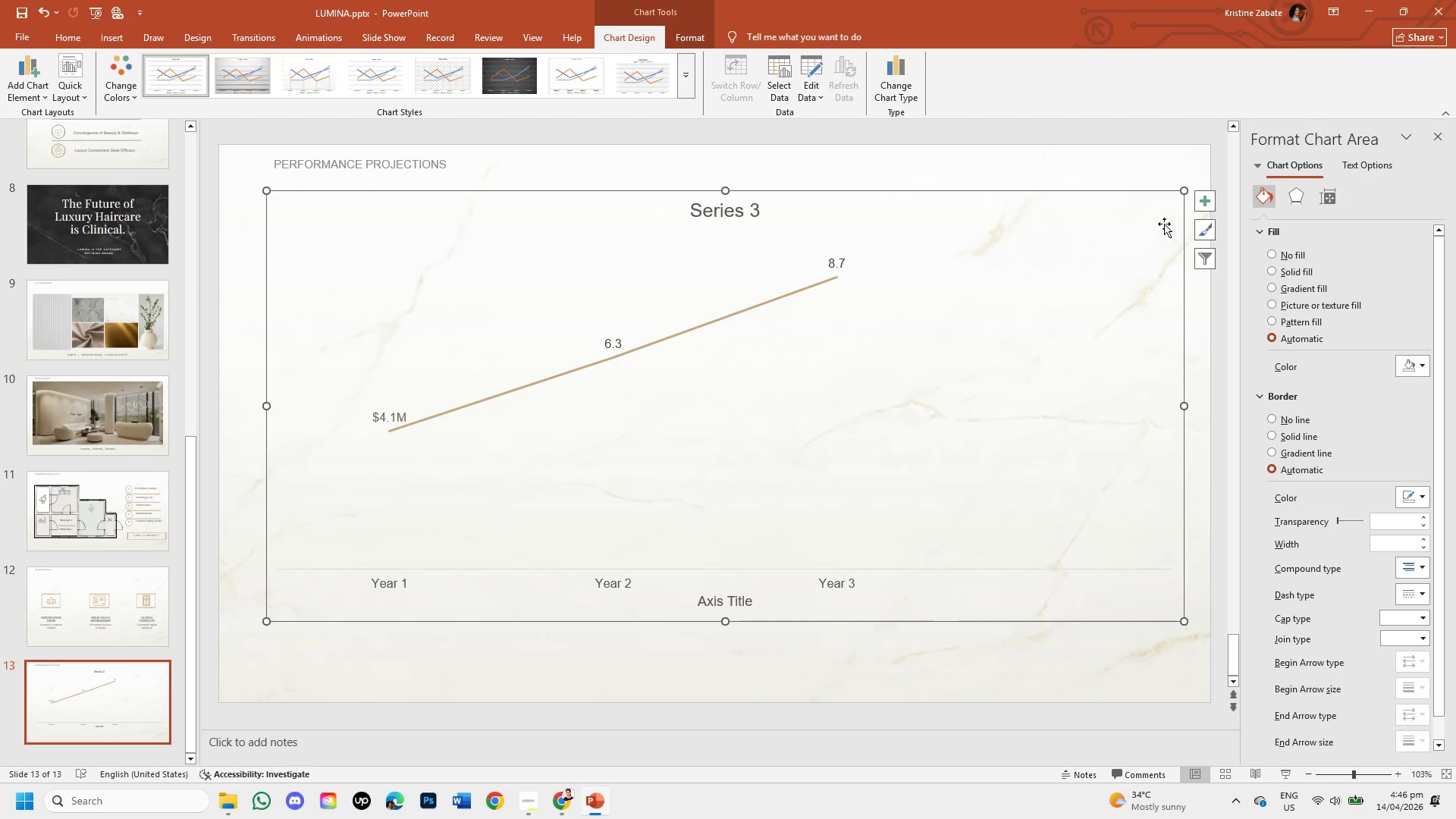 
left_click_drag(start_coordinate=[1188, 189], to_coordinate=[1204, 175])
 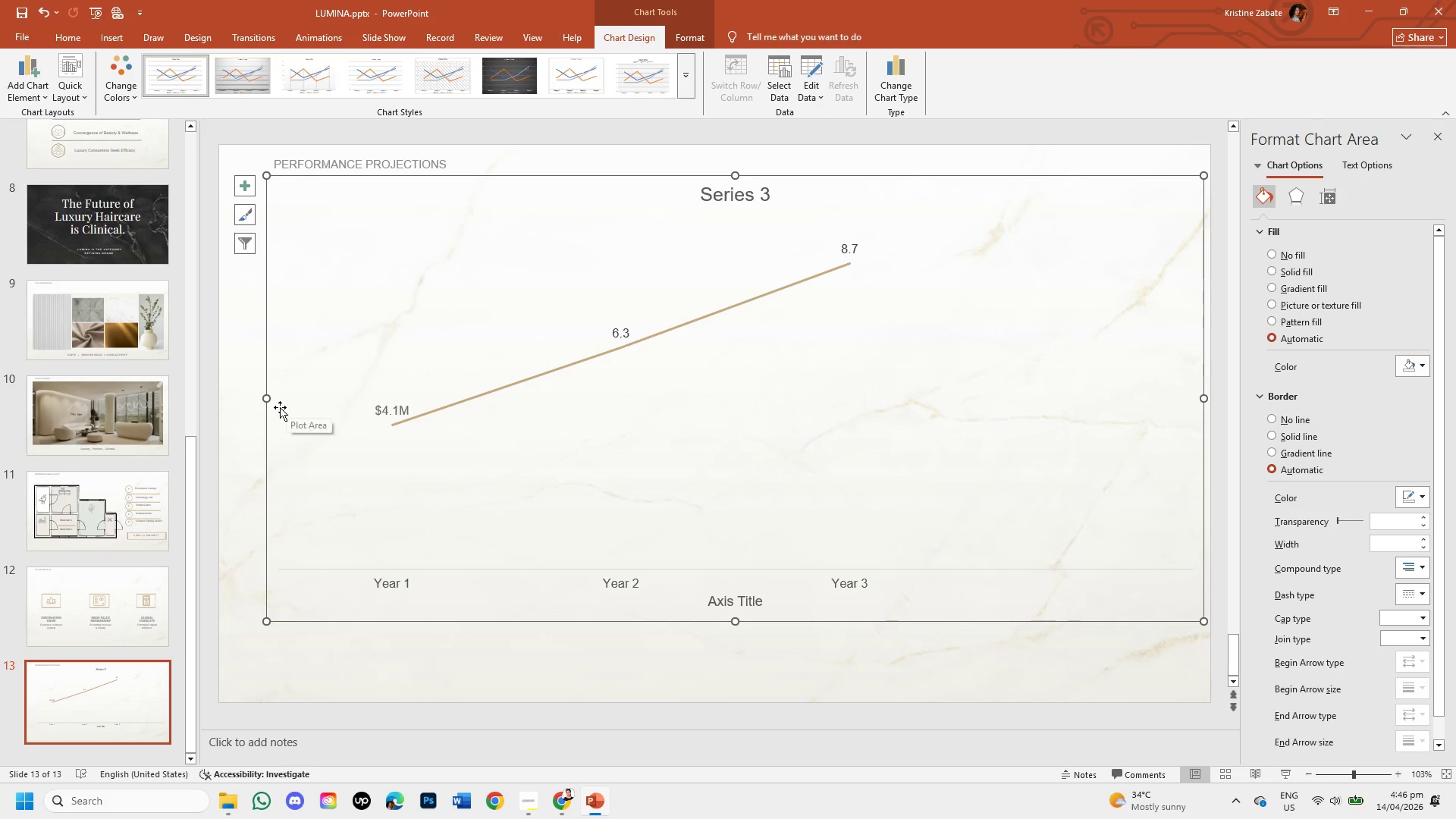 
left_click_drag(start_coordinate=[269, 400], to_coordinate=[231, 404])
 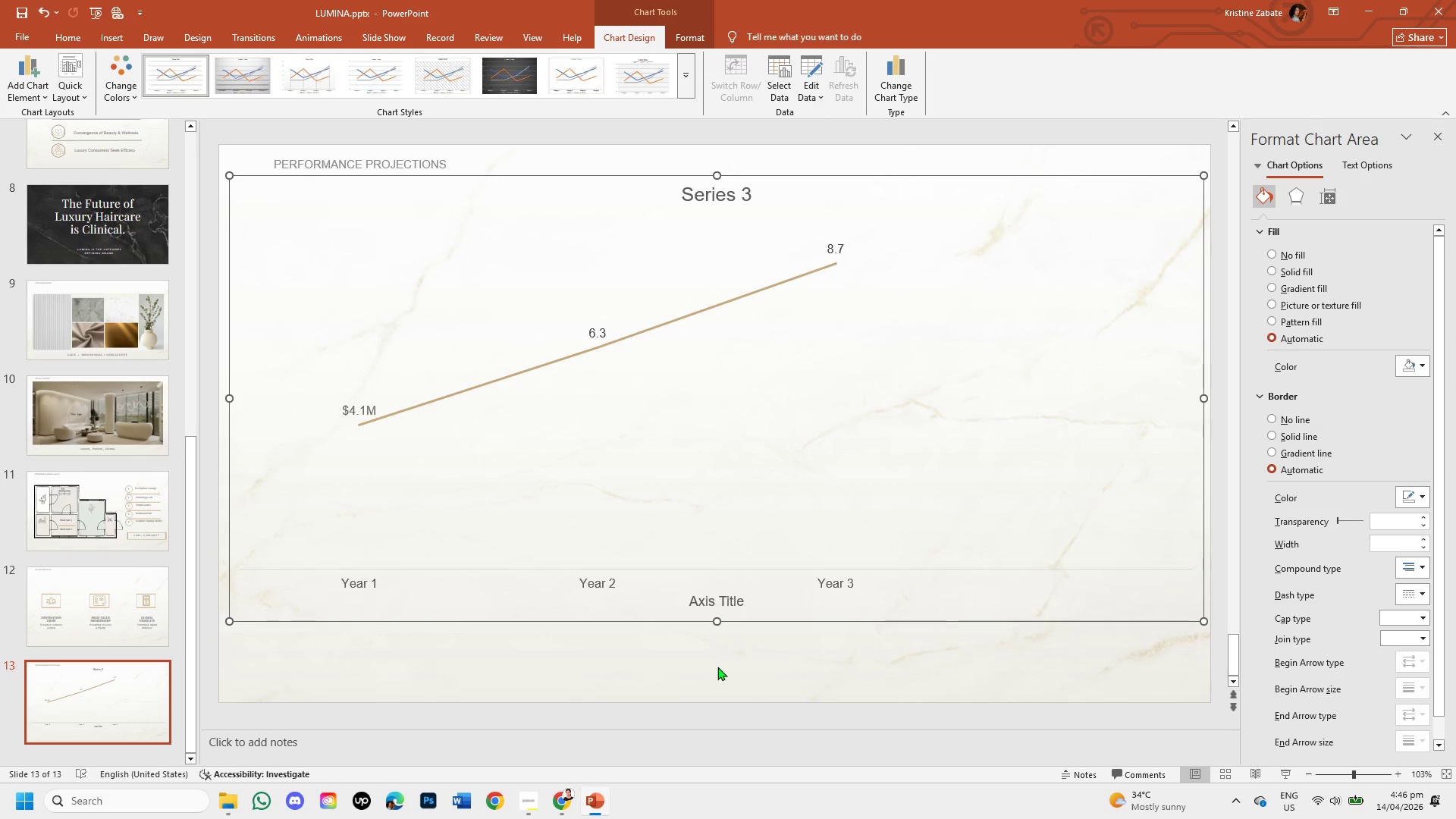 
left_click([717, 667])
 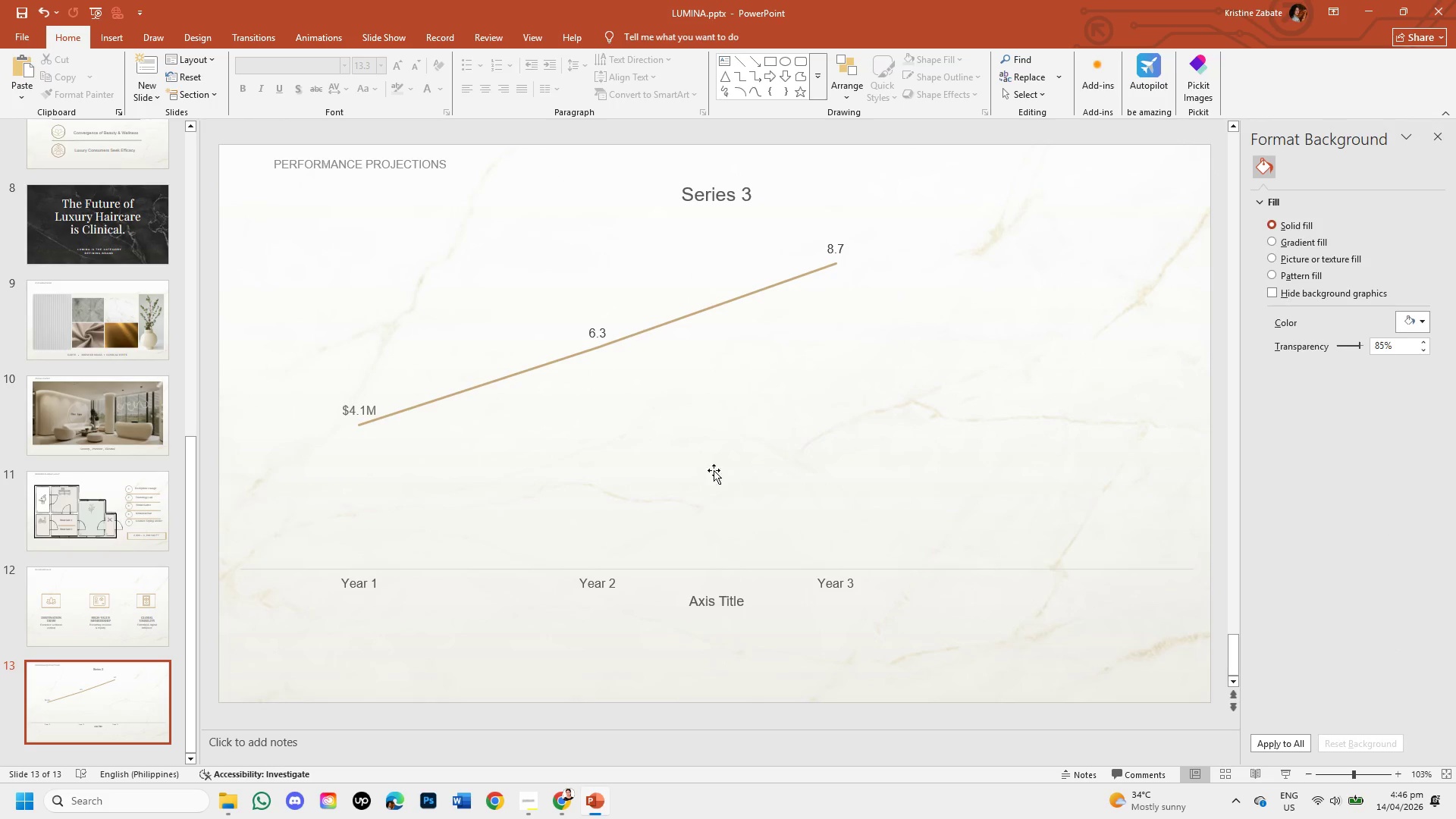 
left_click([687, 321])
 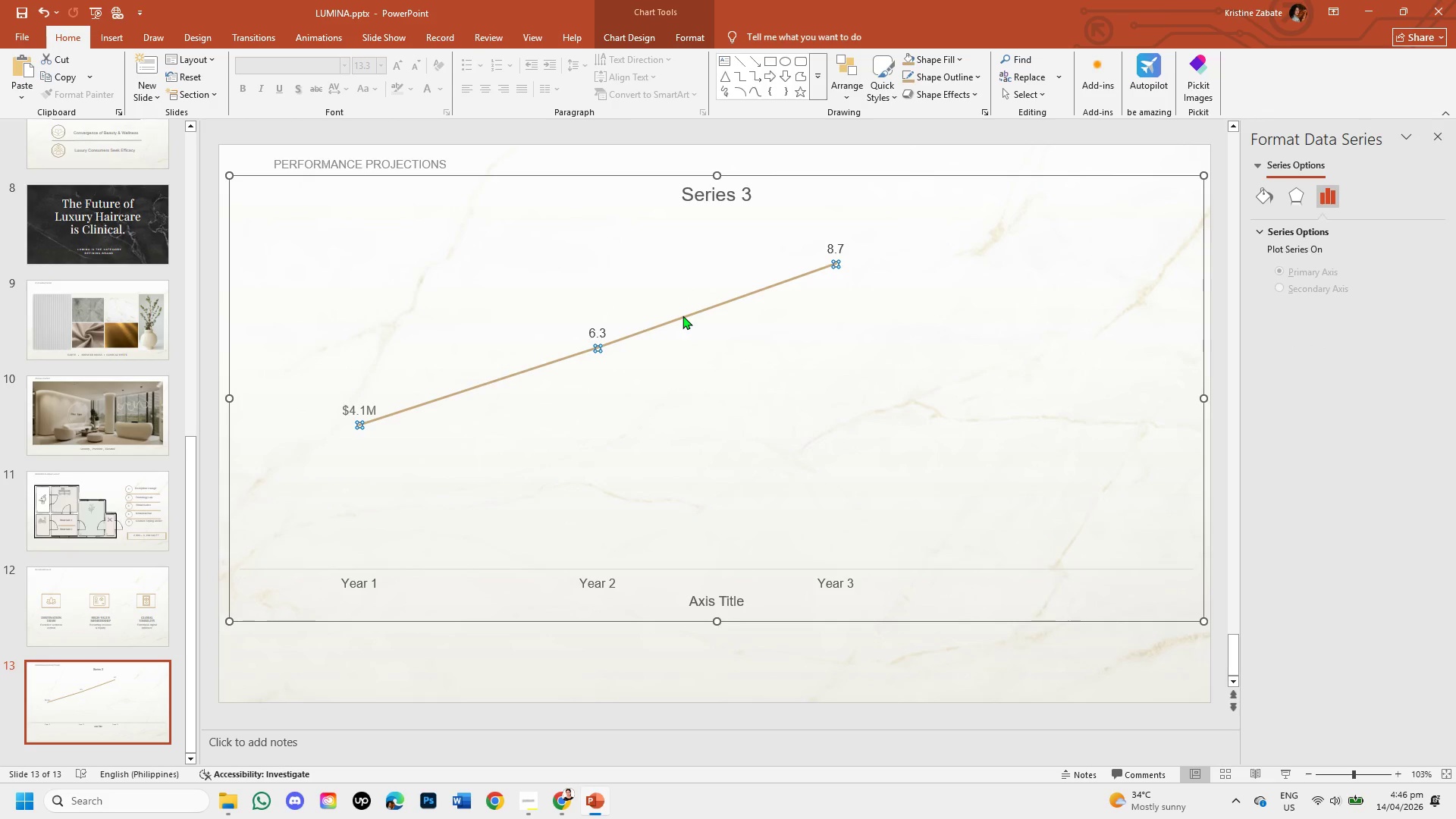 
left_click_drag(start_coordinate=[682, 315], to_coordinate=[692, 315])
 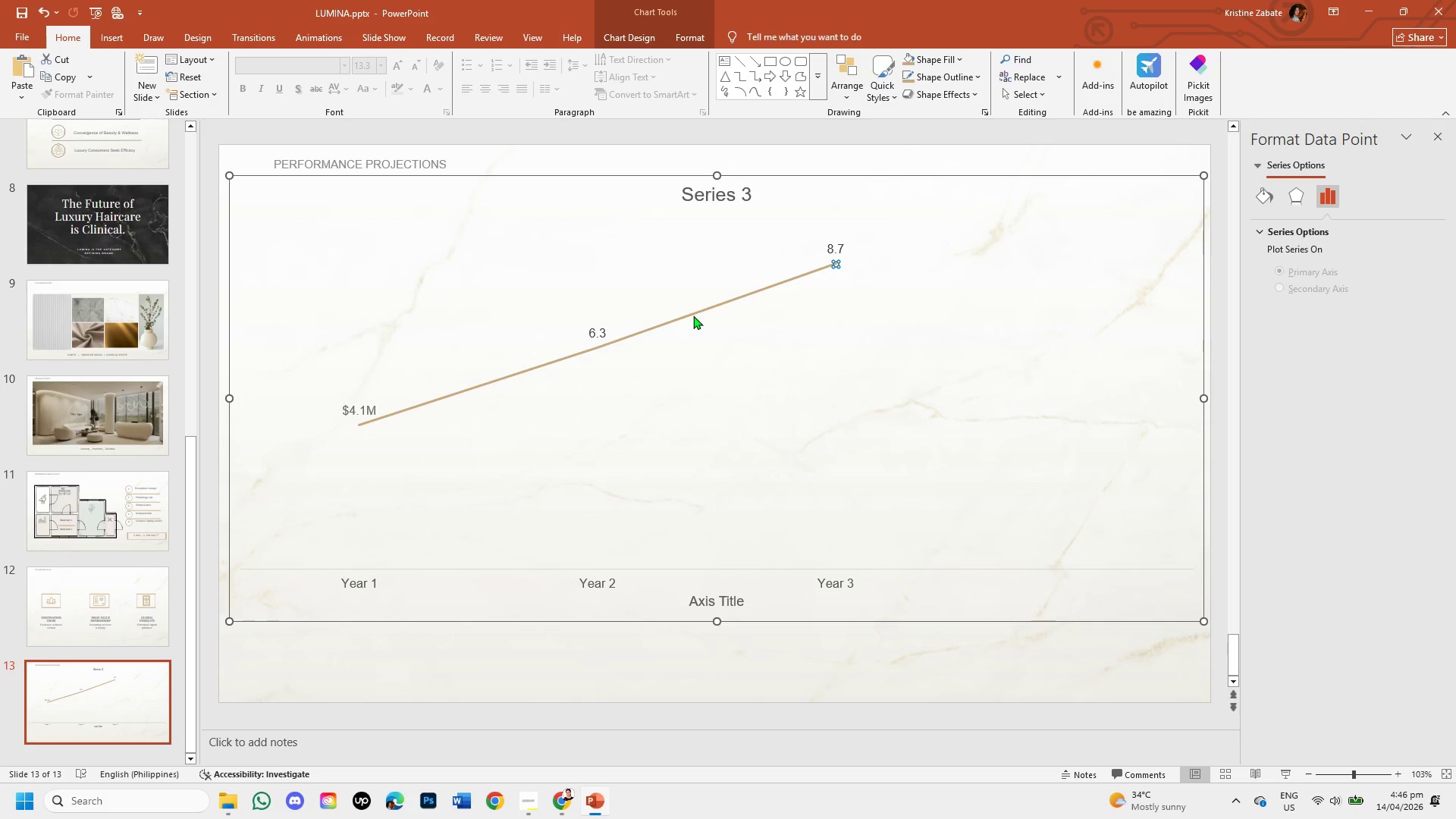 
wait(31.67)
 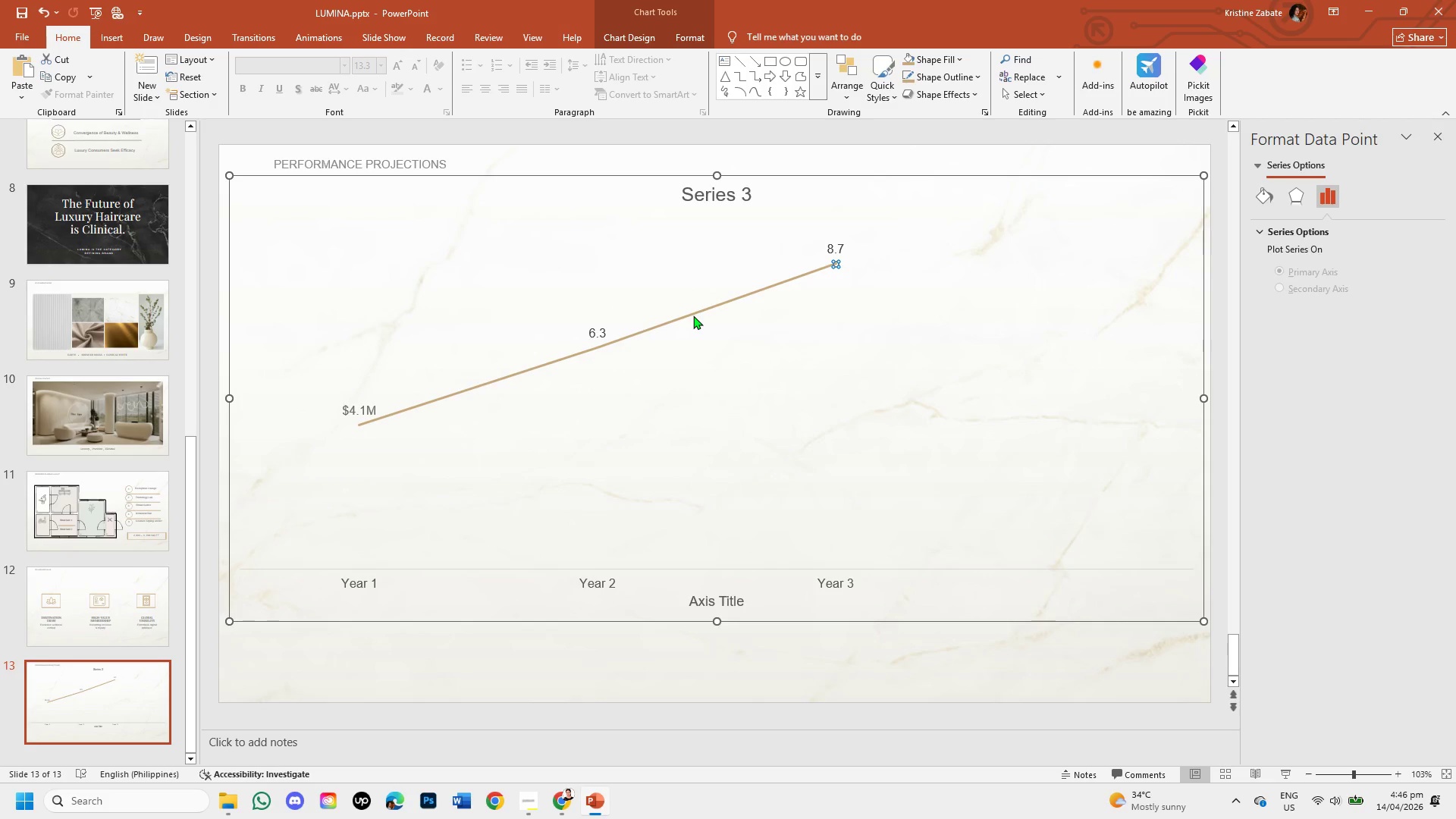 
left_click([1201, 350])
 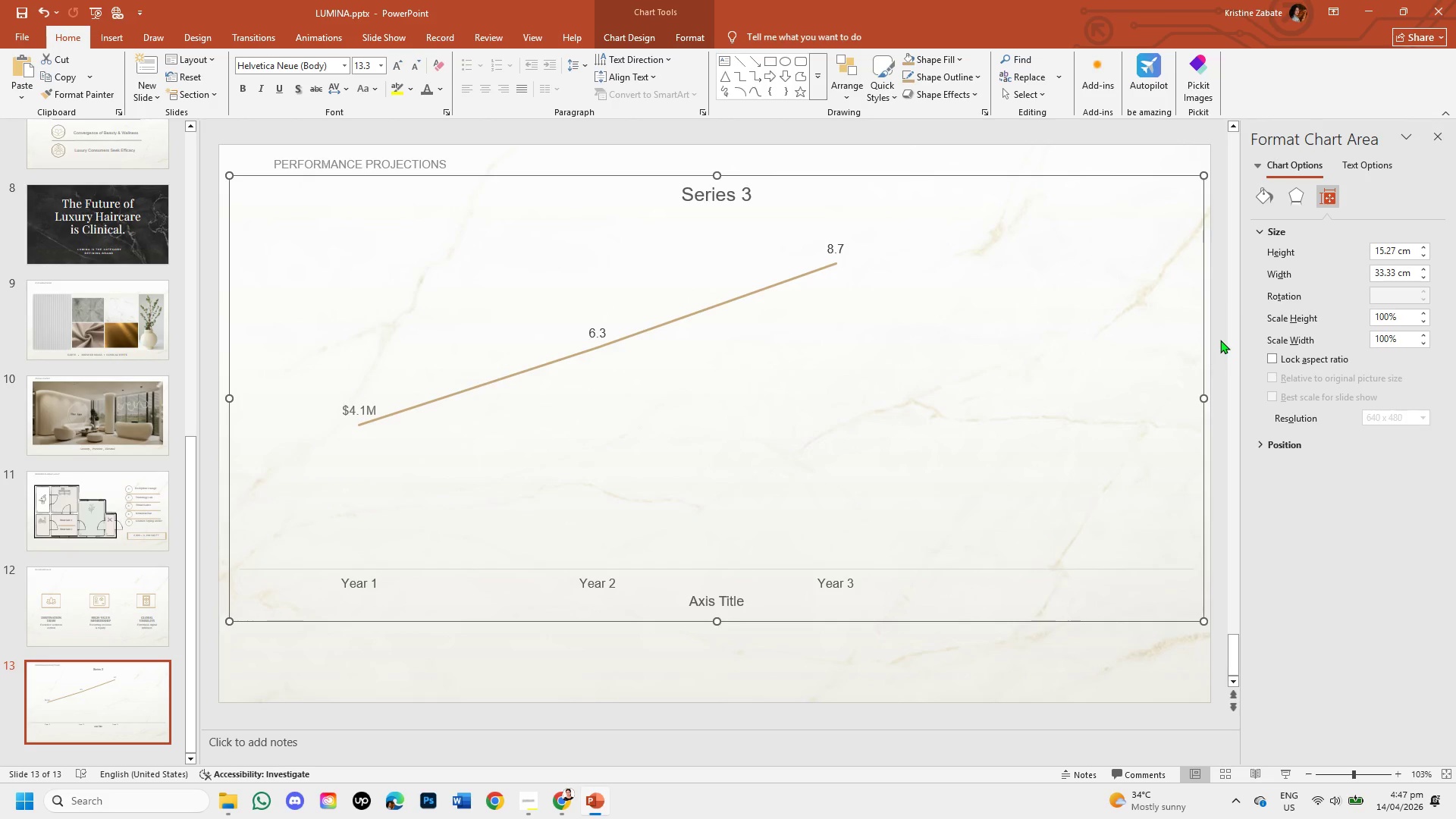 
mouse_move([1310, 195])
 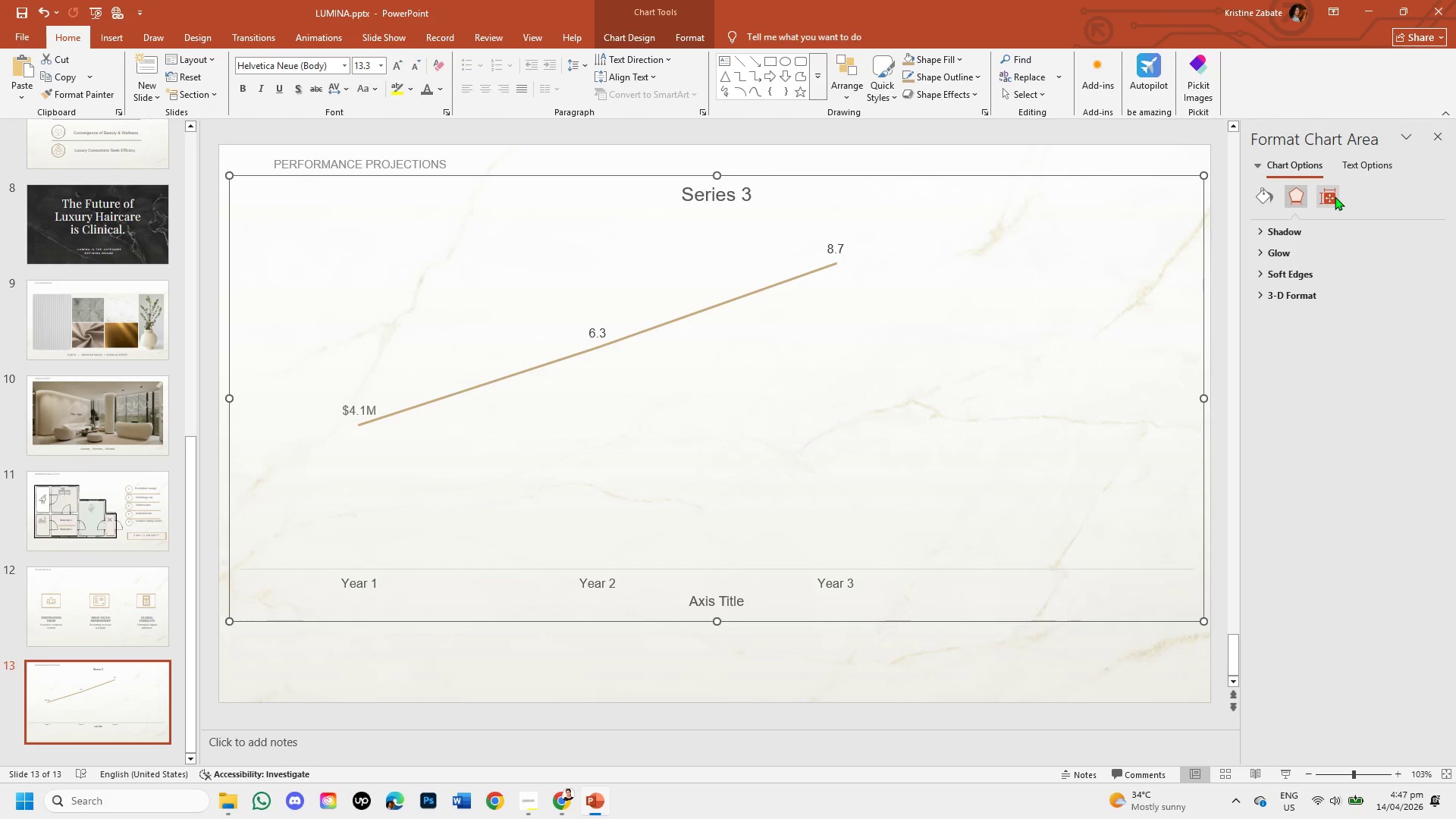 
left_click([1335, 196])
 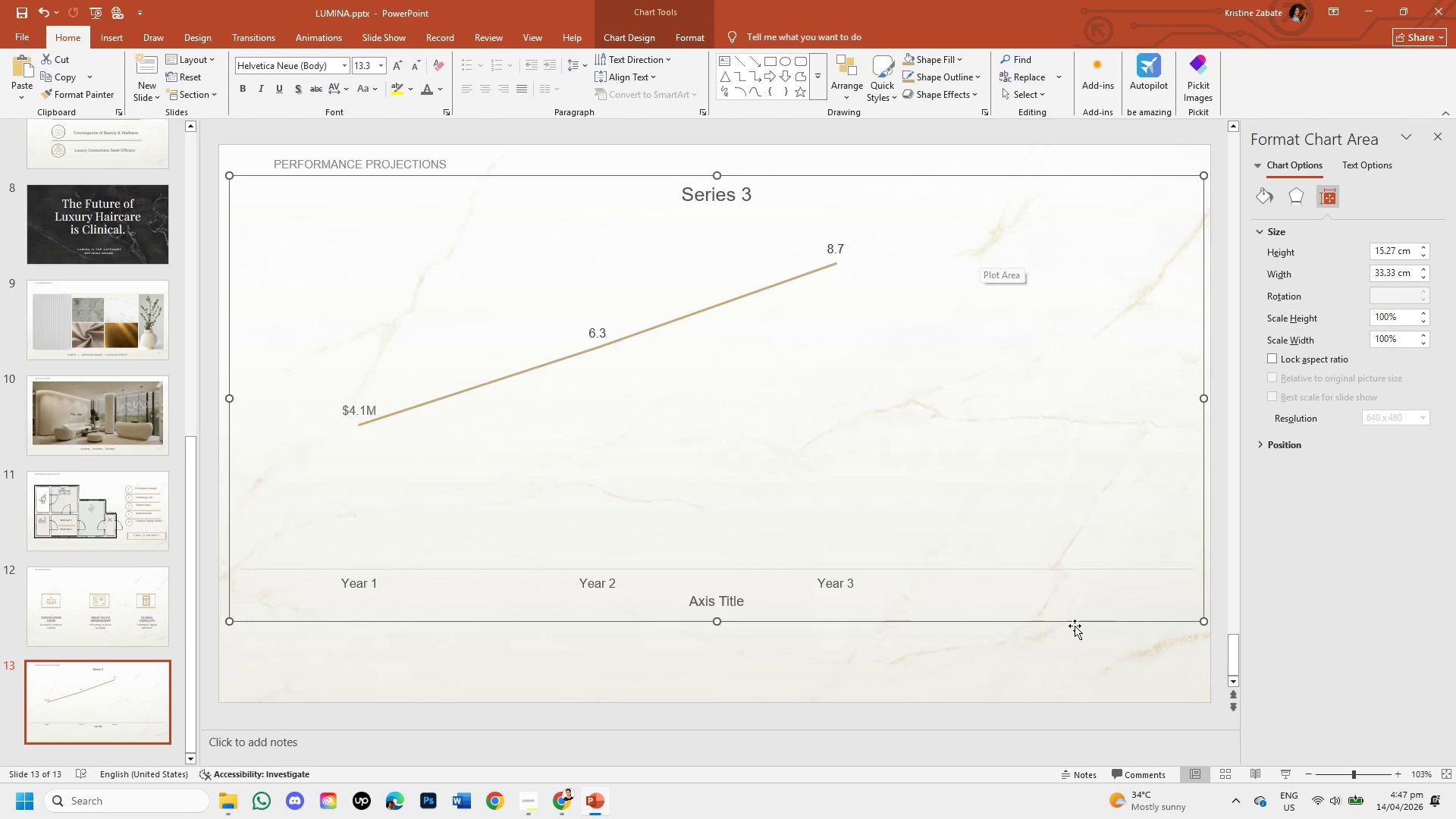 
right_click([1035, 622])
 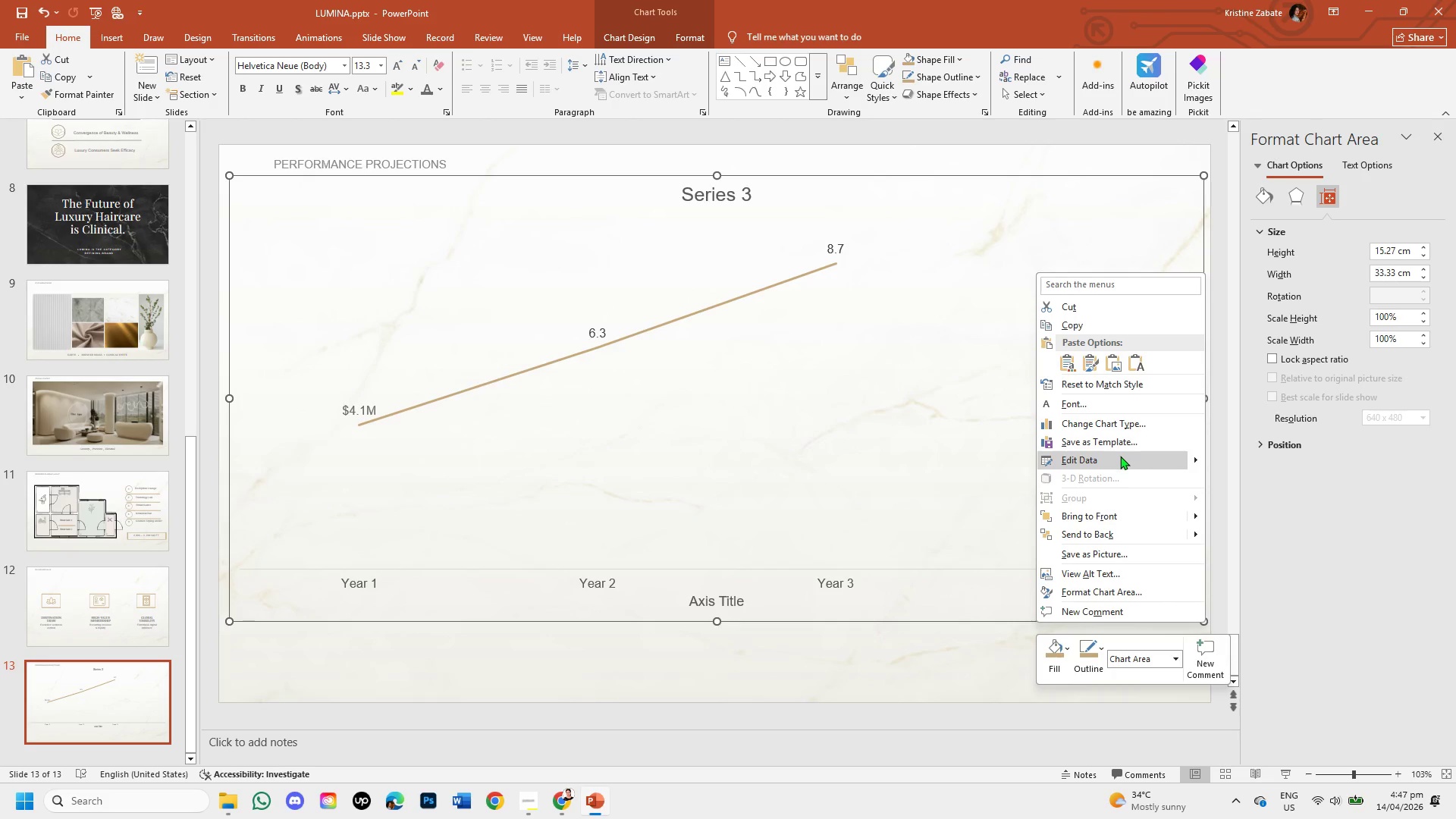 
mouse_move([1205, 463])
 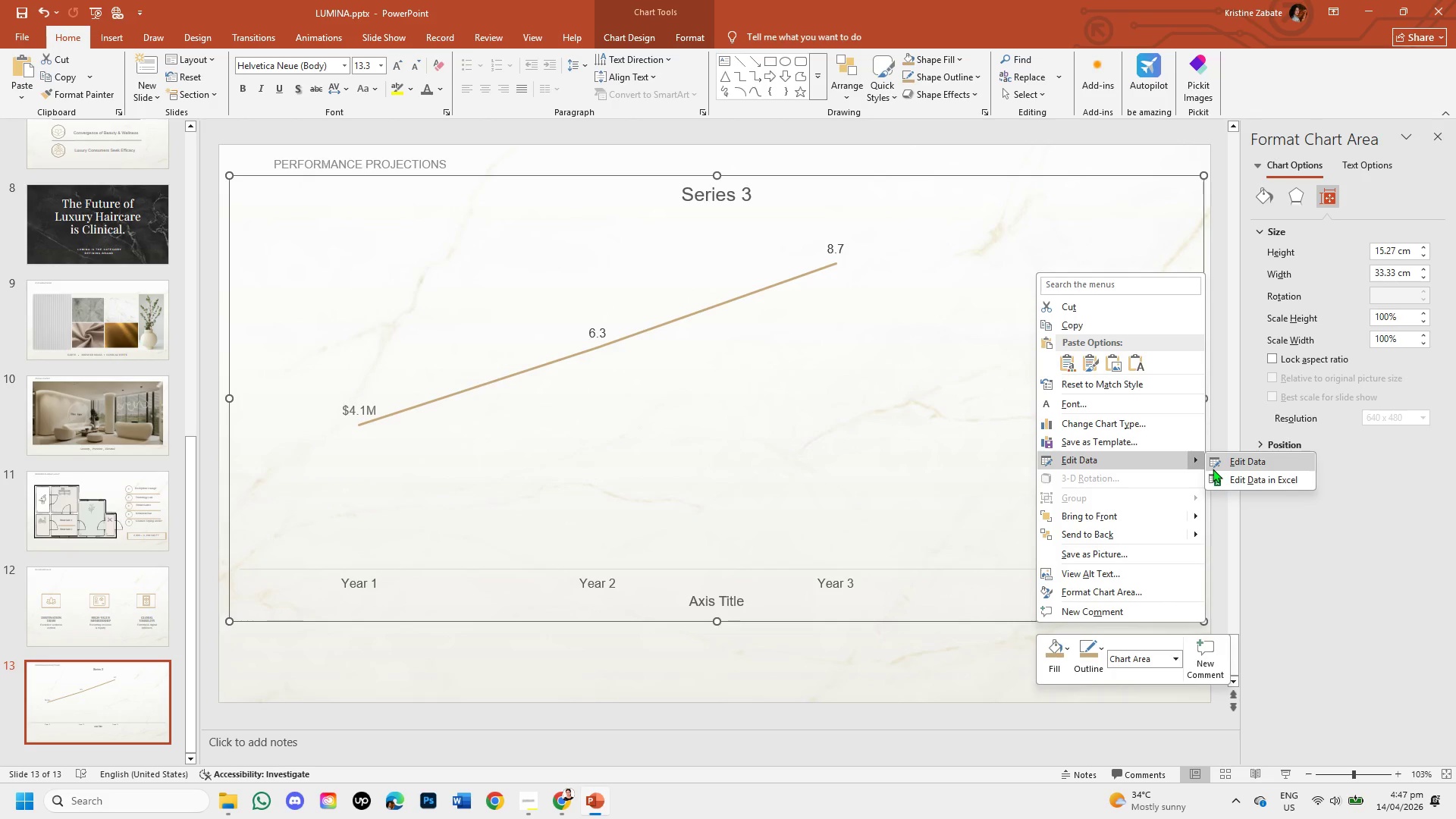 
mouse_move([1206, 480])
 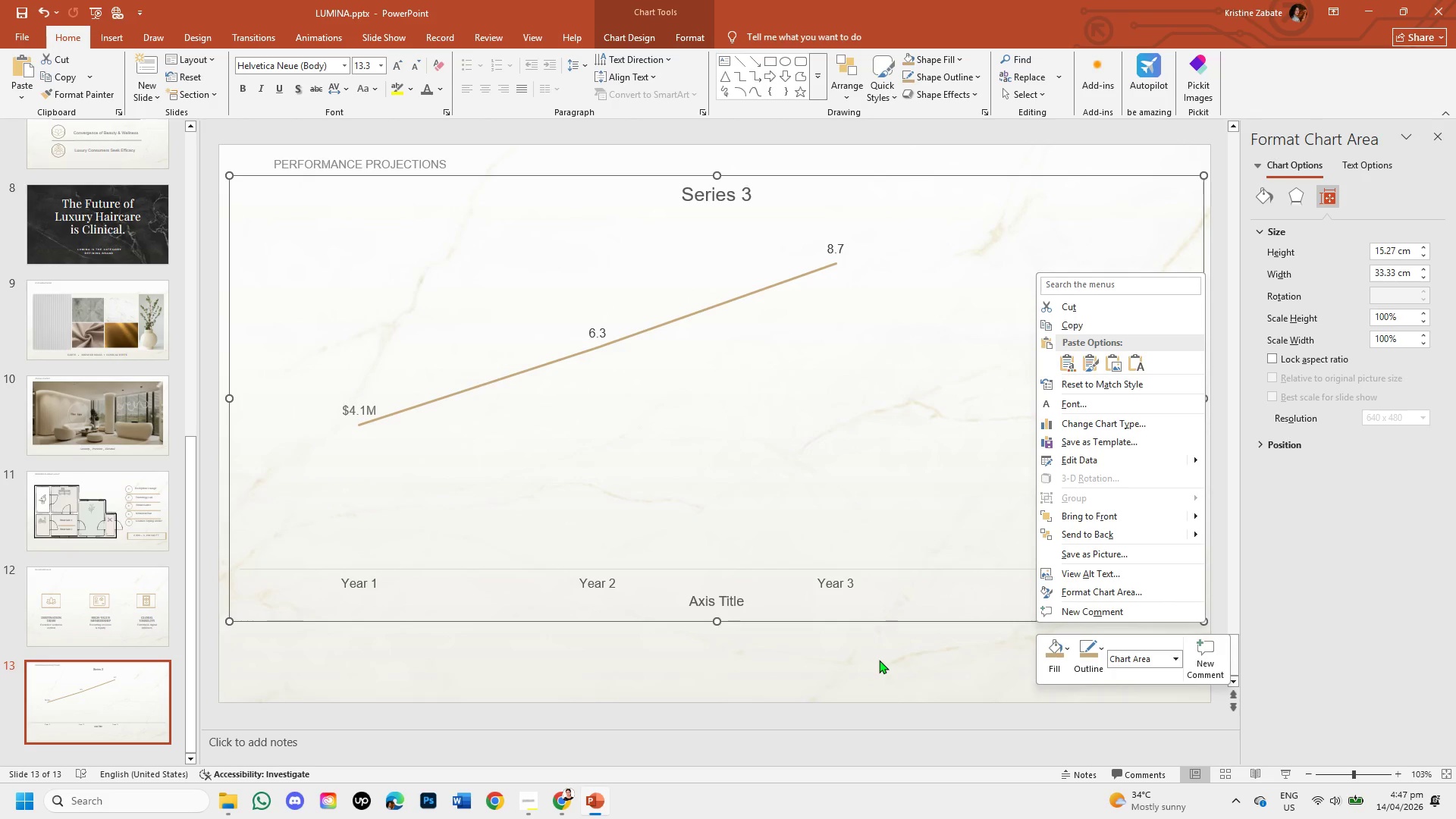 
wait(5.18)
 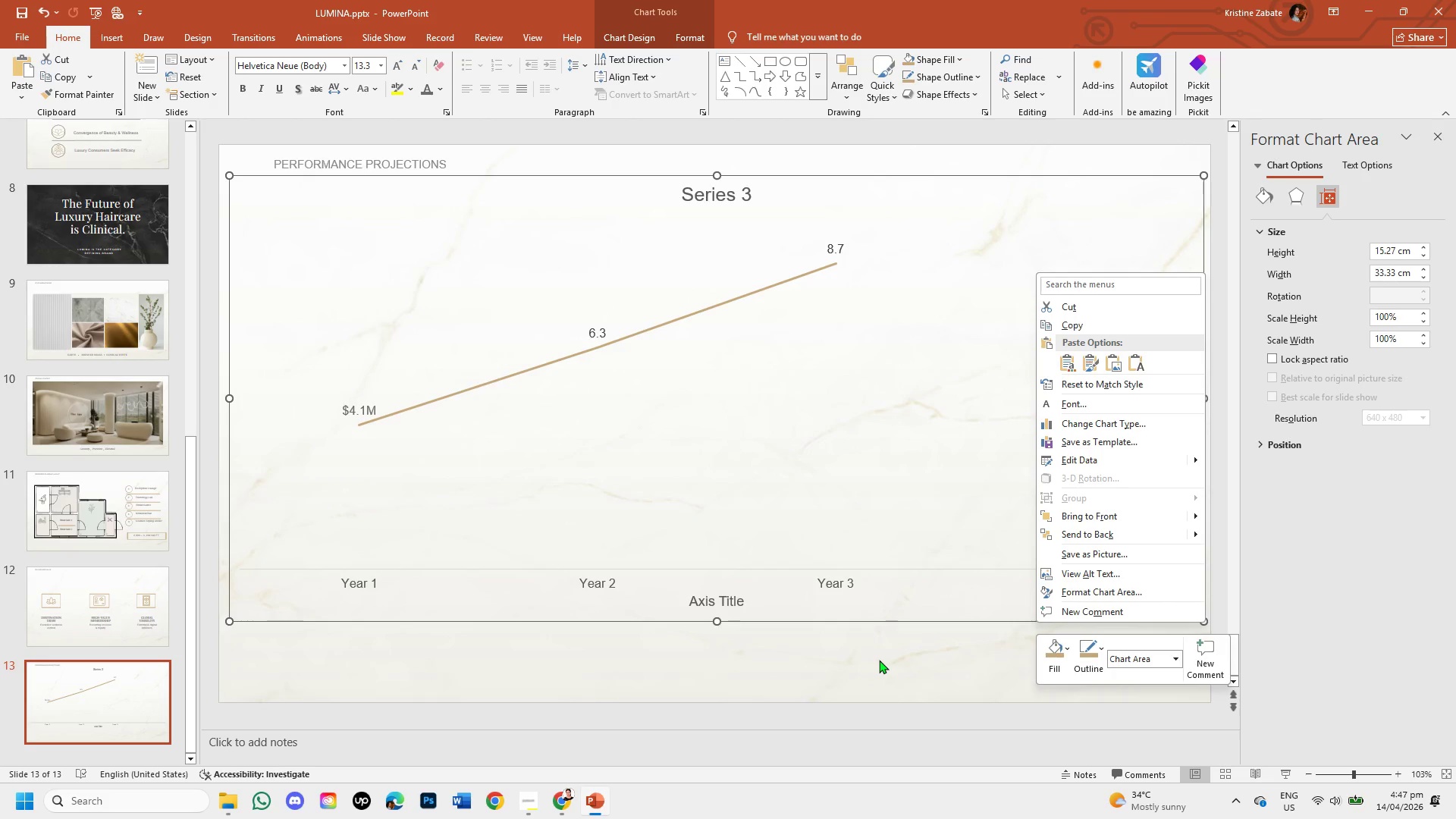 
mouse_move([1113, 444])
 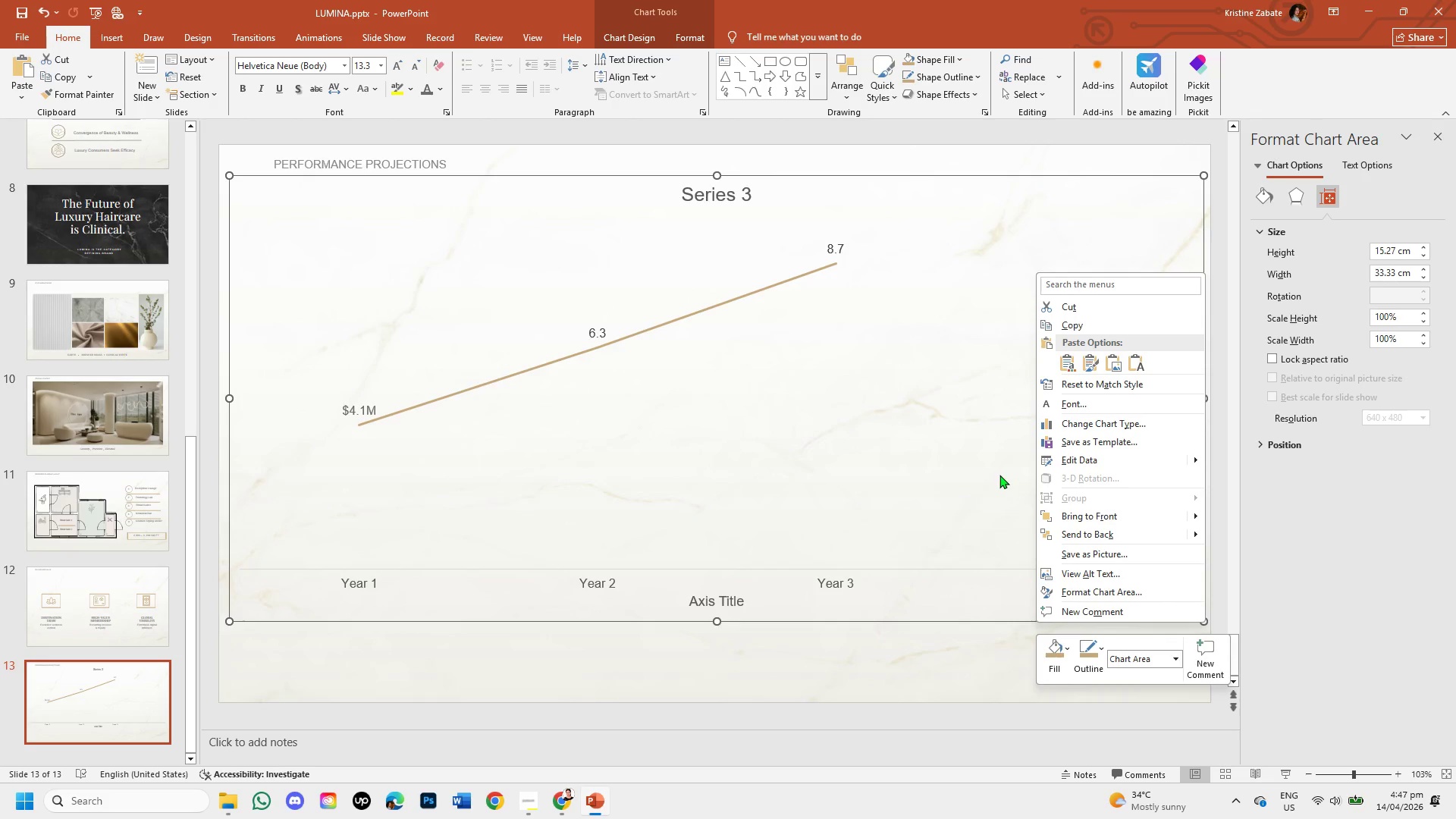 
left_click([999, 475])
 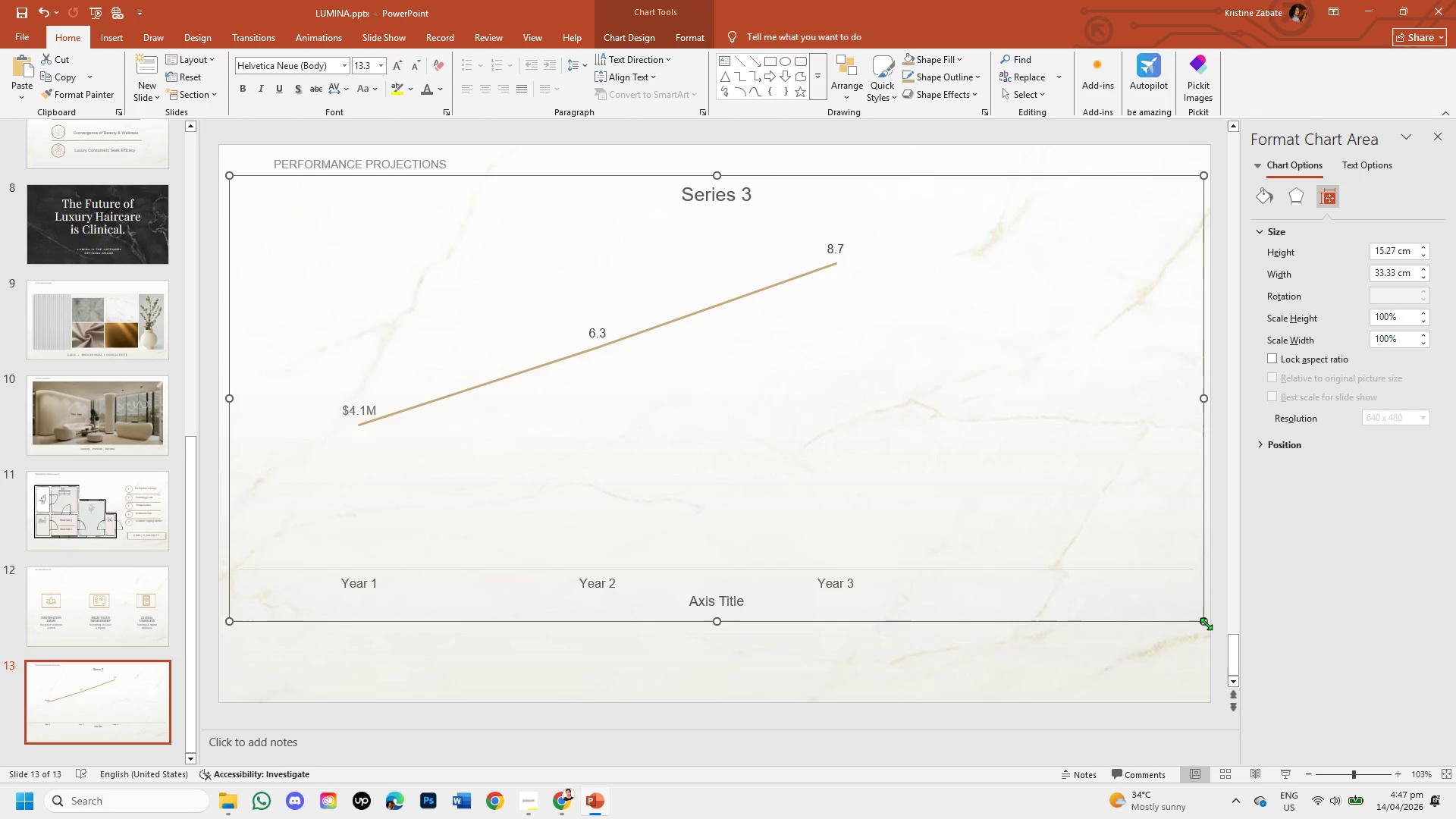 
left_click_drag(start_coordinate=[1206, 623], to_coordinate=[1037, 517])
 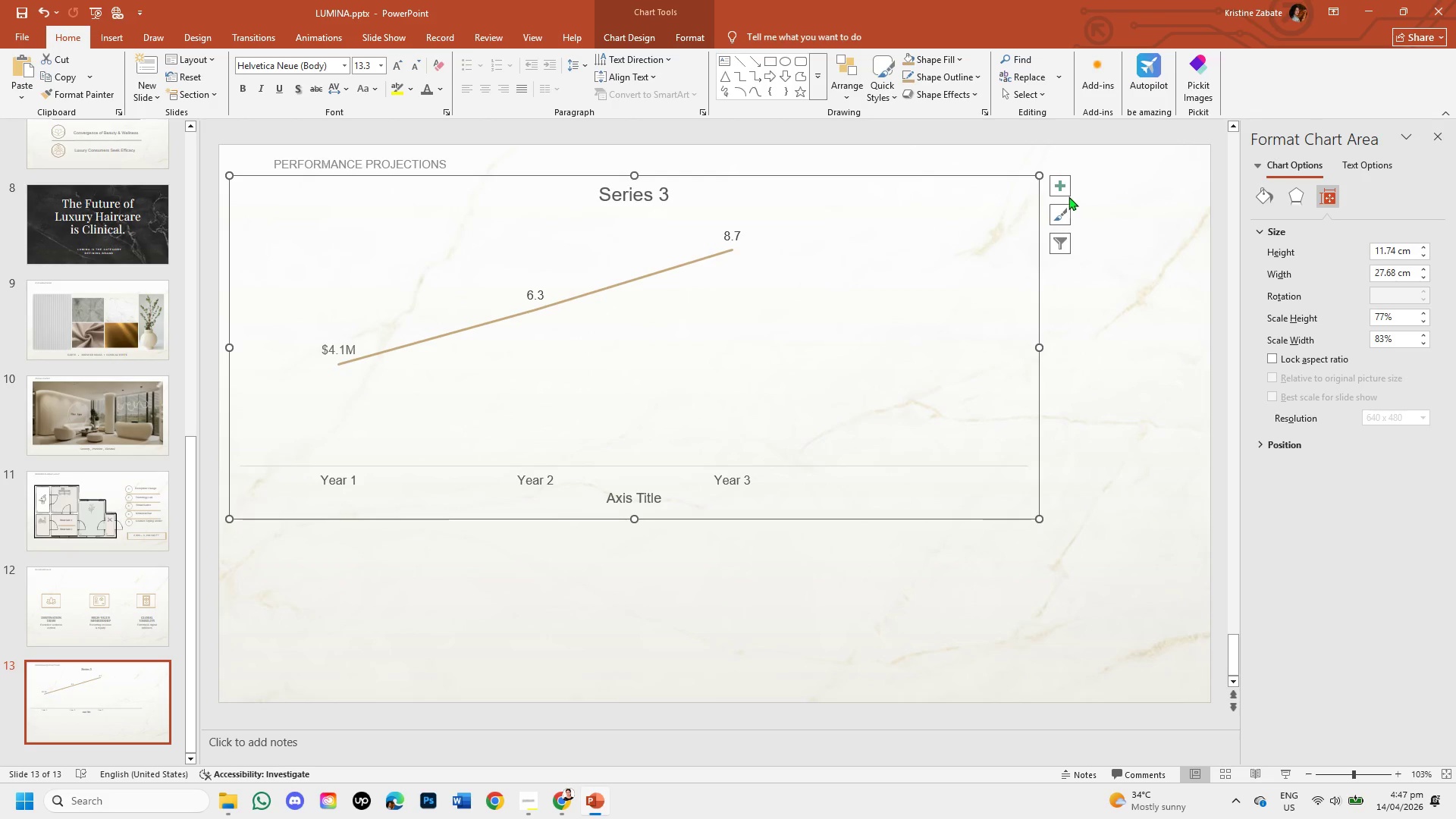 
left_click([1062, 186])
 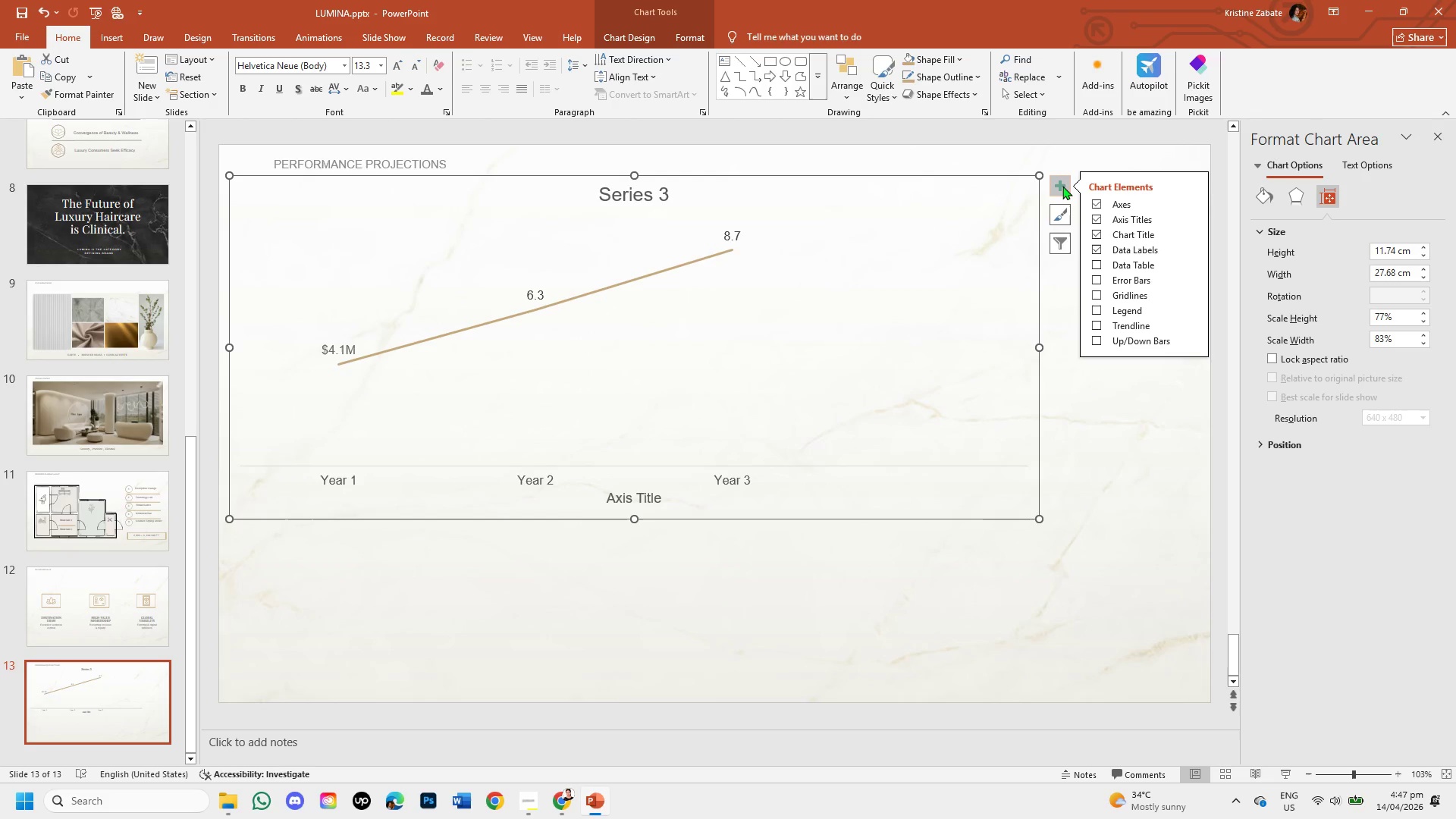 
wait(9.55)
 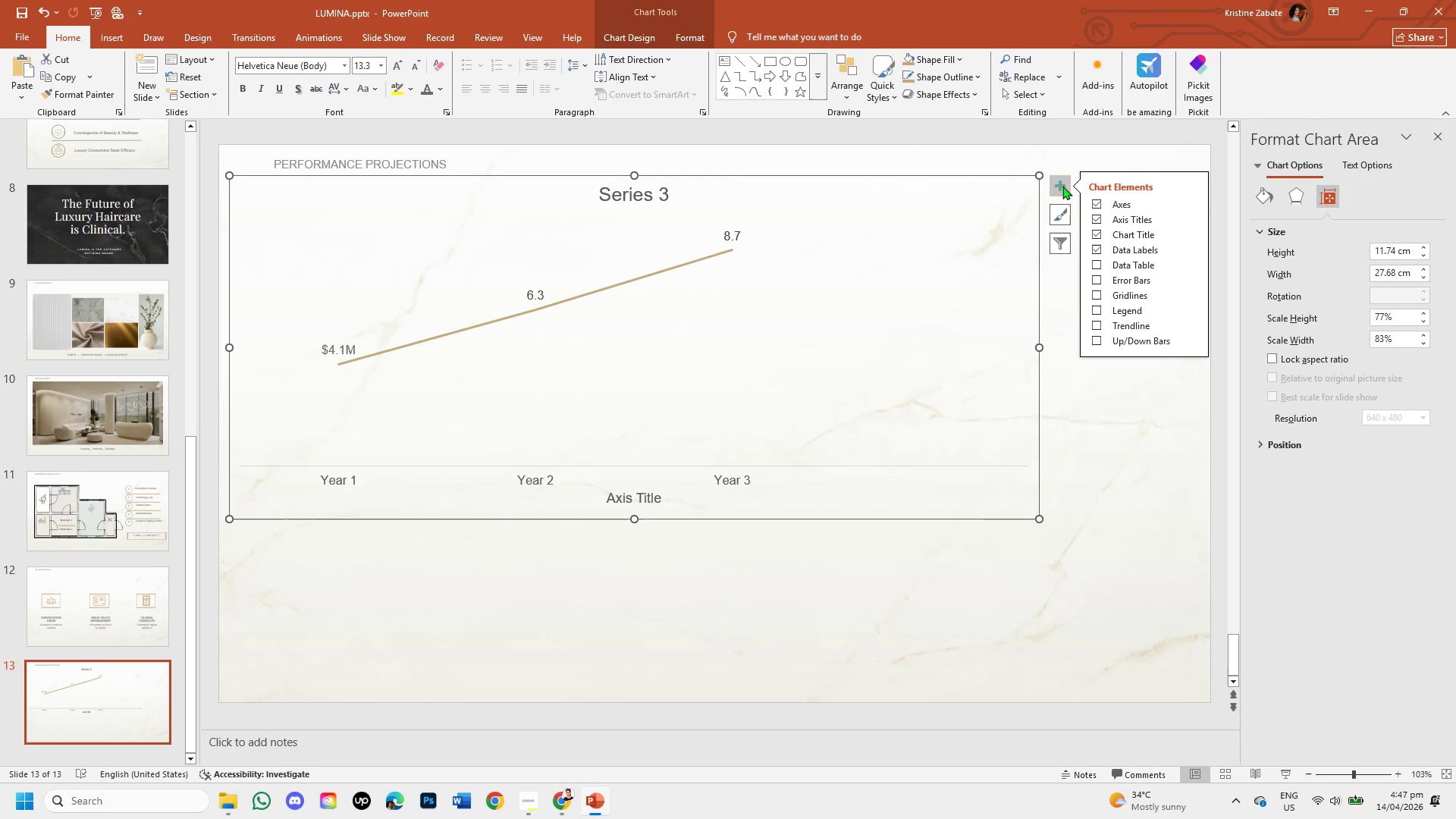 
left_click([1096, 249])
 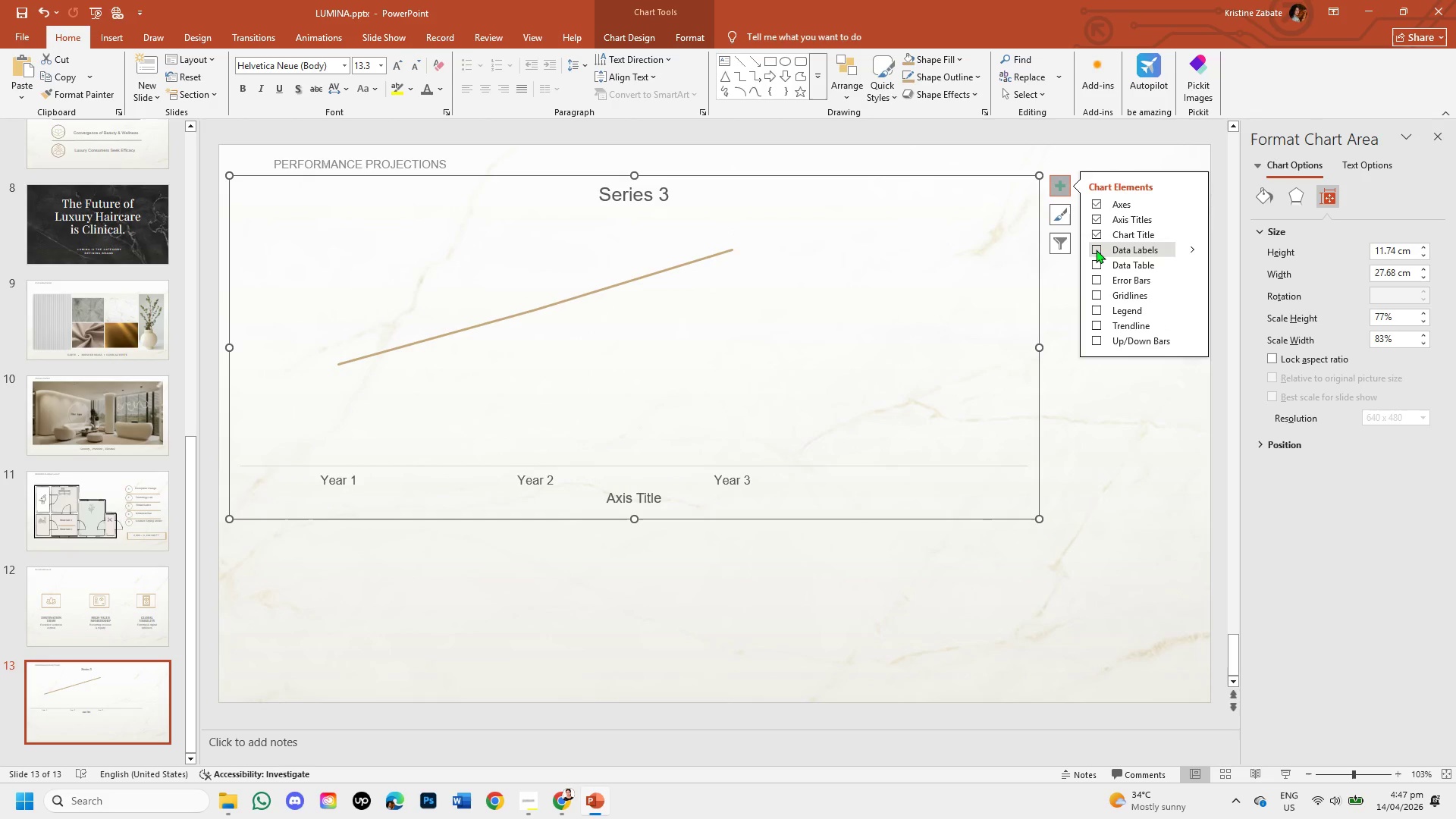 
left_click([1096, 249])
 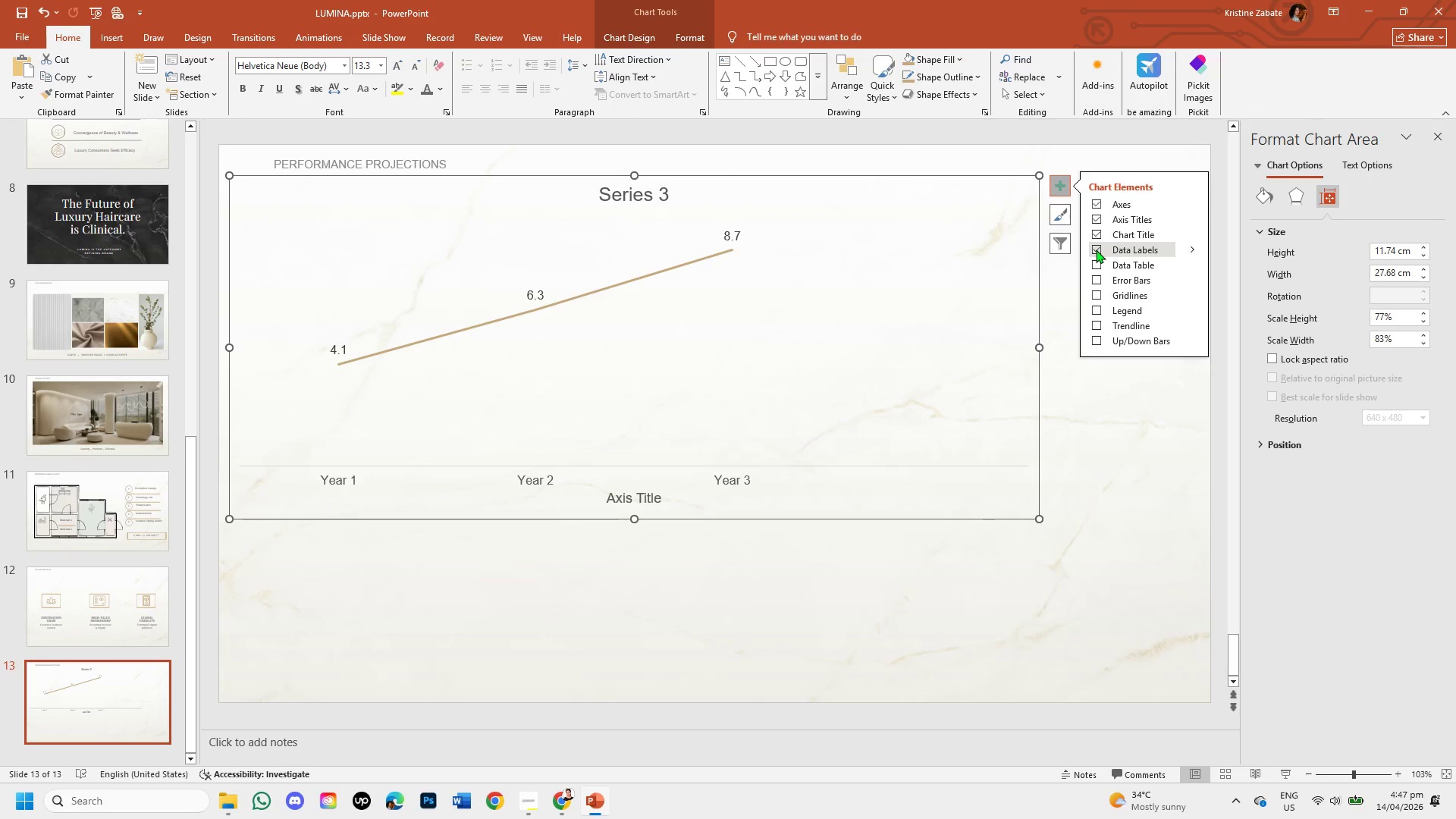 
wait(7.31)
 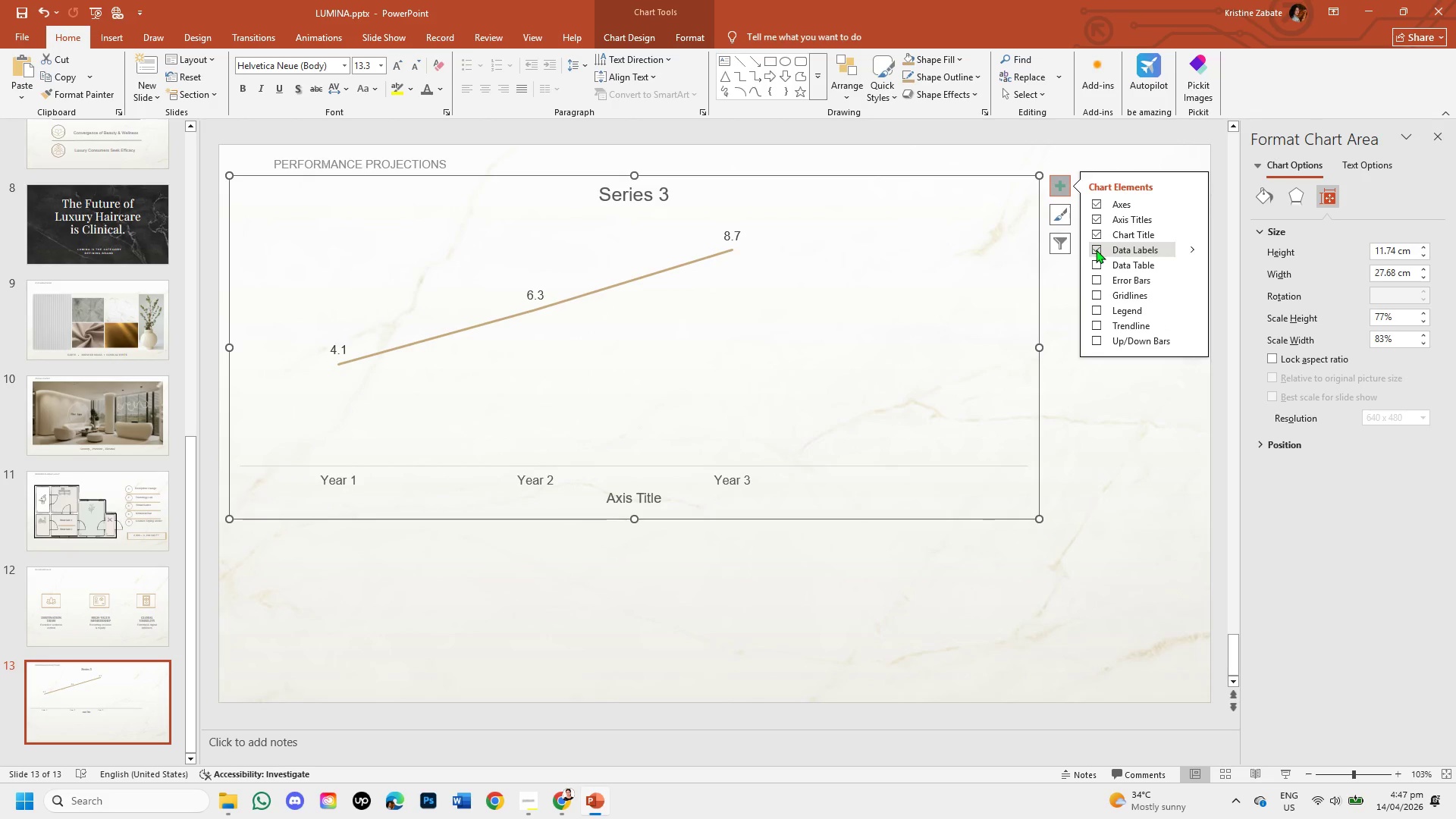 
left_click([1041, 591])
 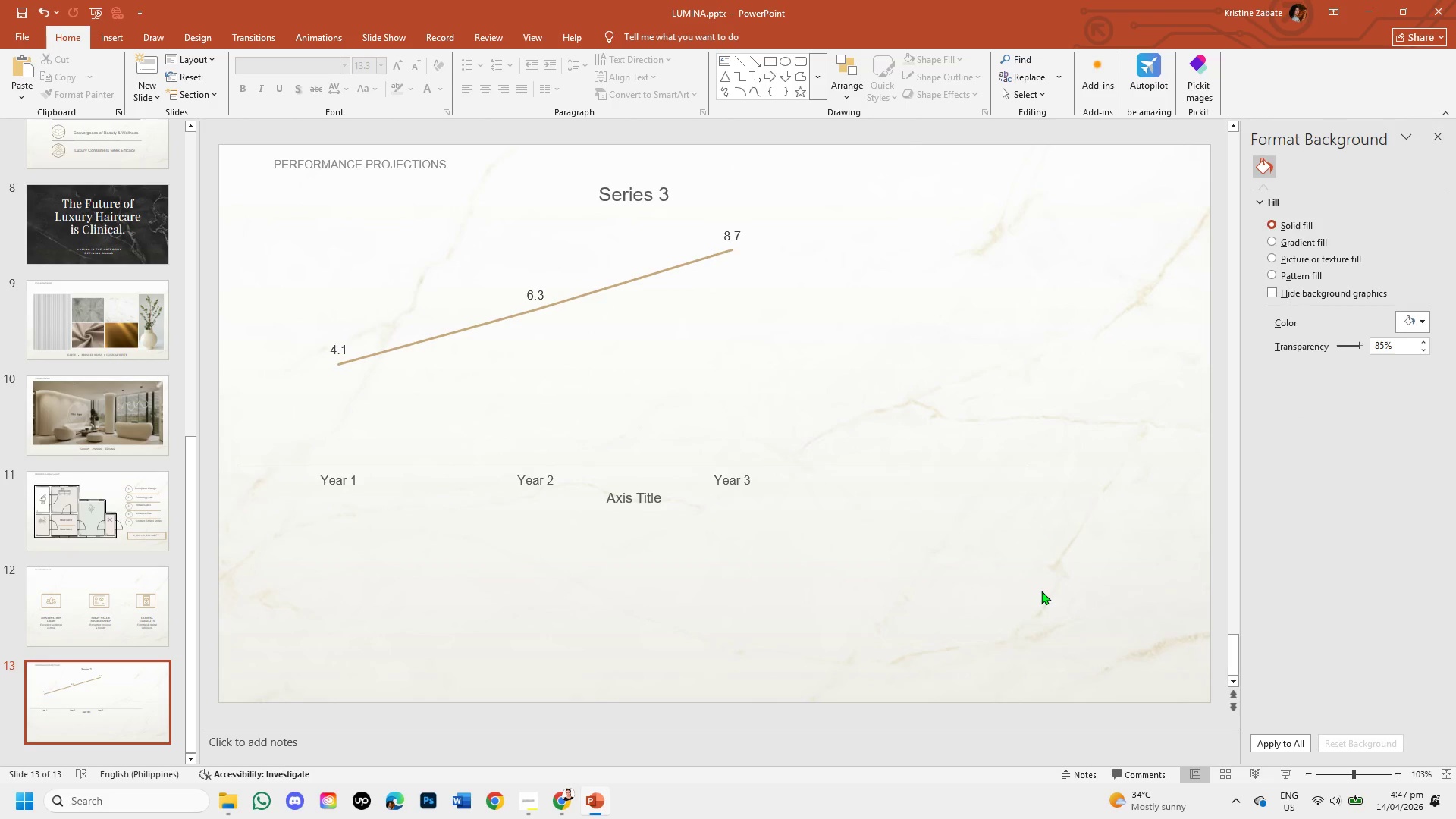 
hold_key(key=ControlLeft, duration=0.83)
 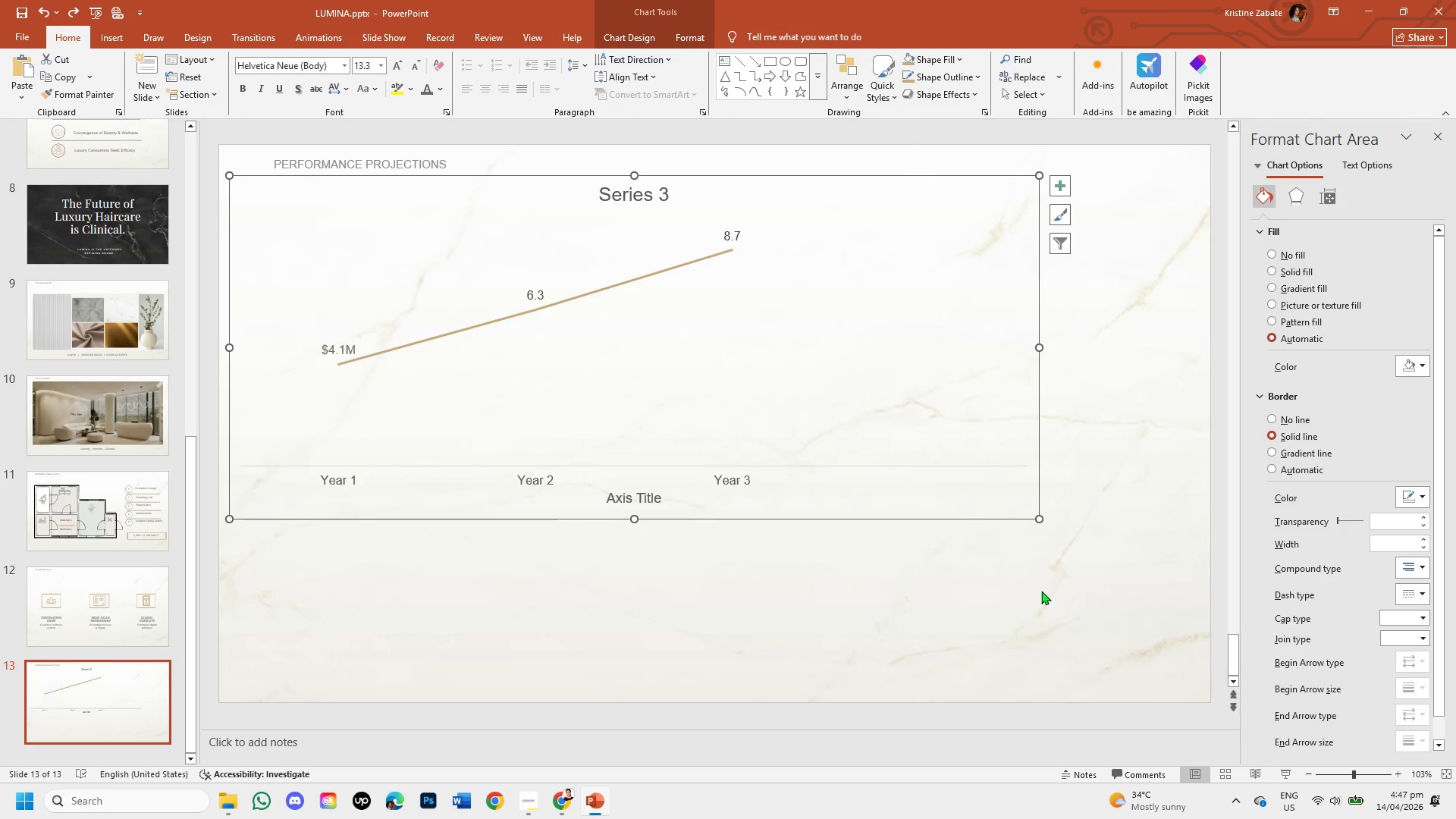 
hold_key(key=Z, duration=0.31)
 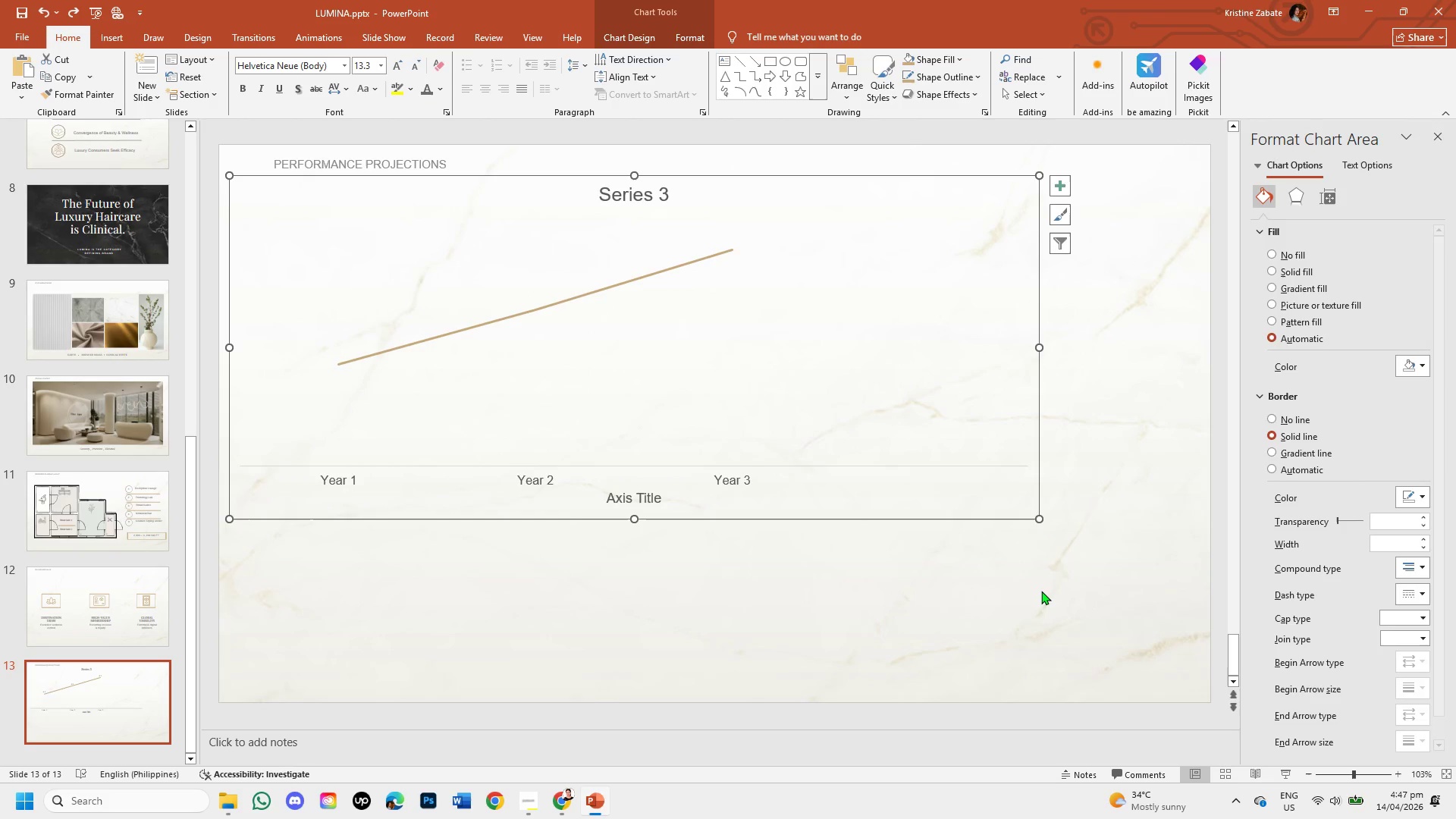 
key(Control+Z)
 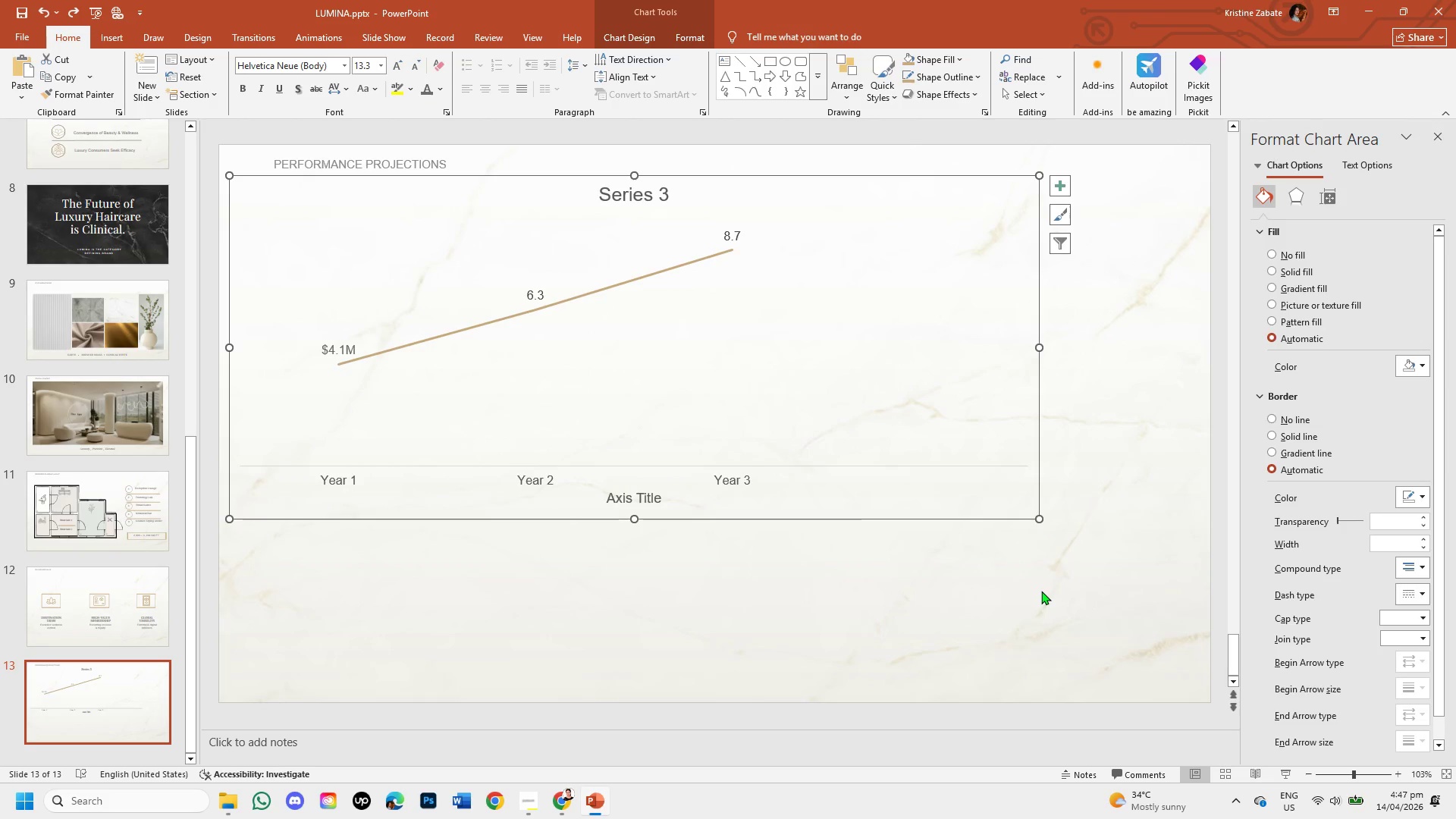 
key(Control+Z)
 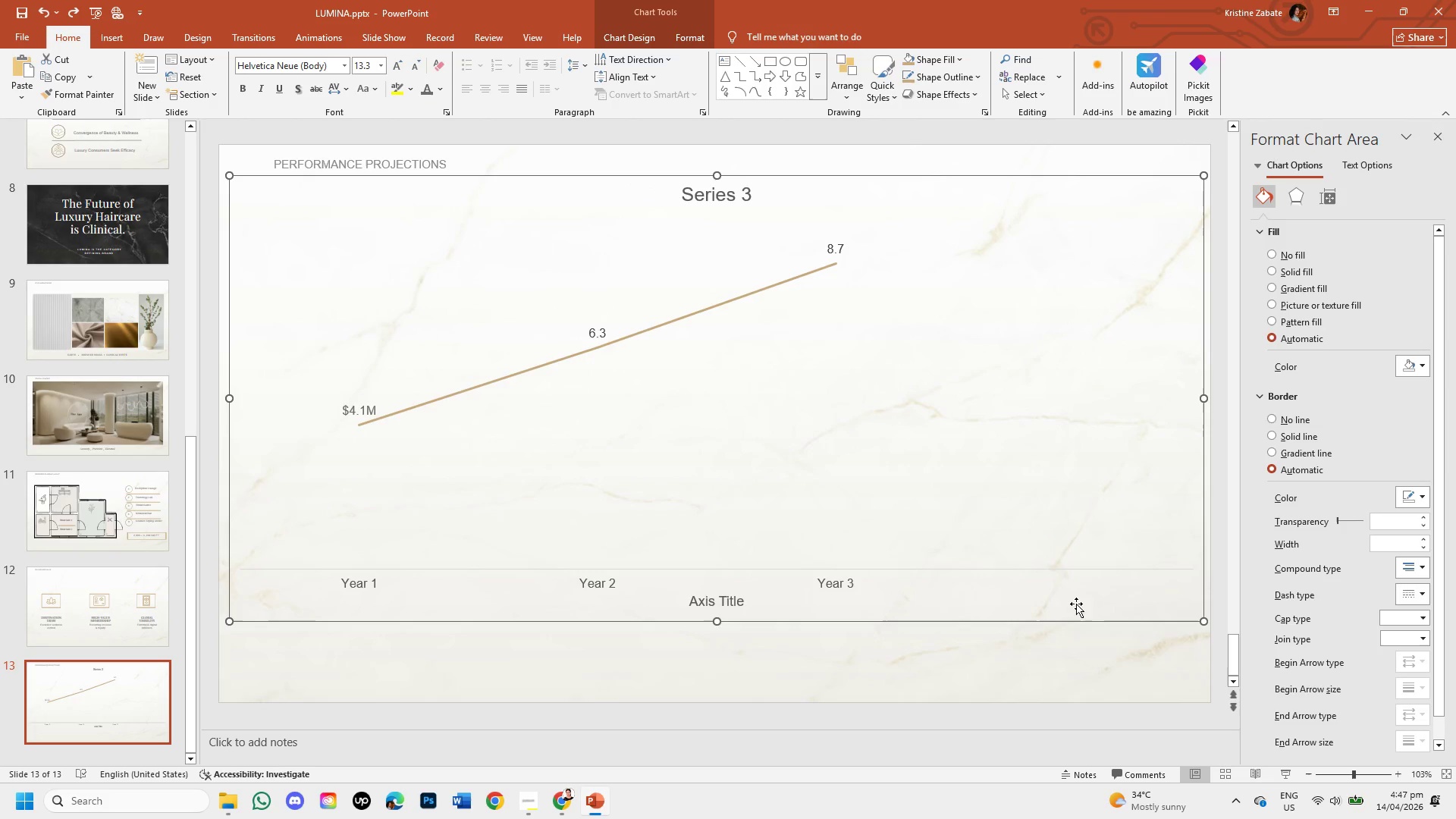 
left_click([1075, 655])
 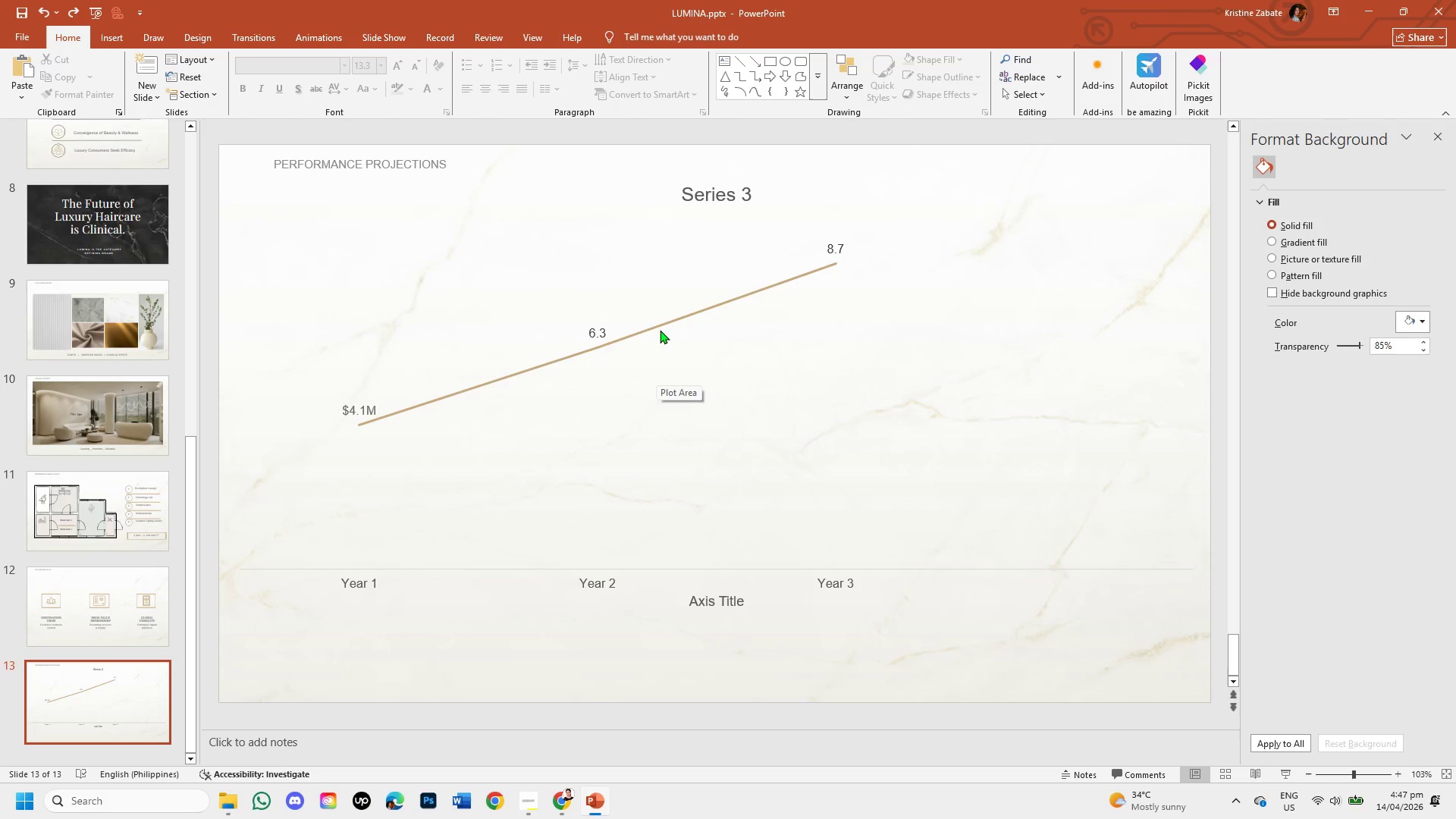 
left_click([661, 323])
 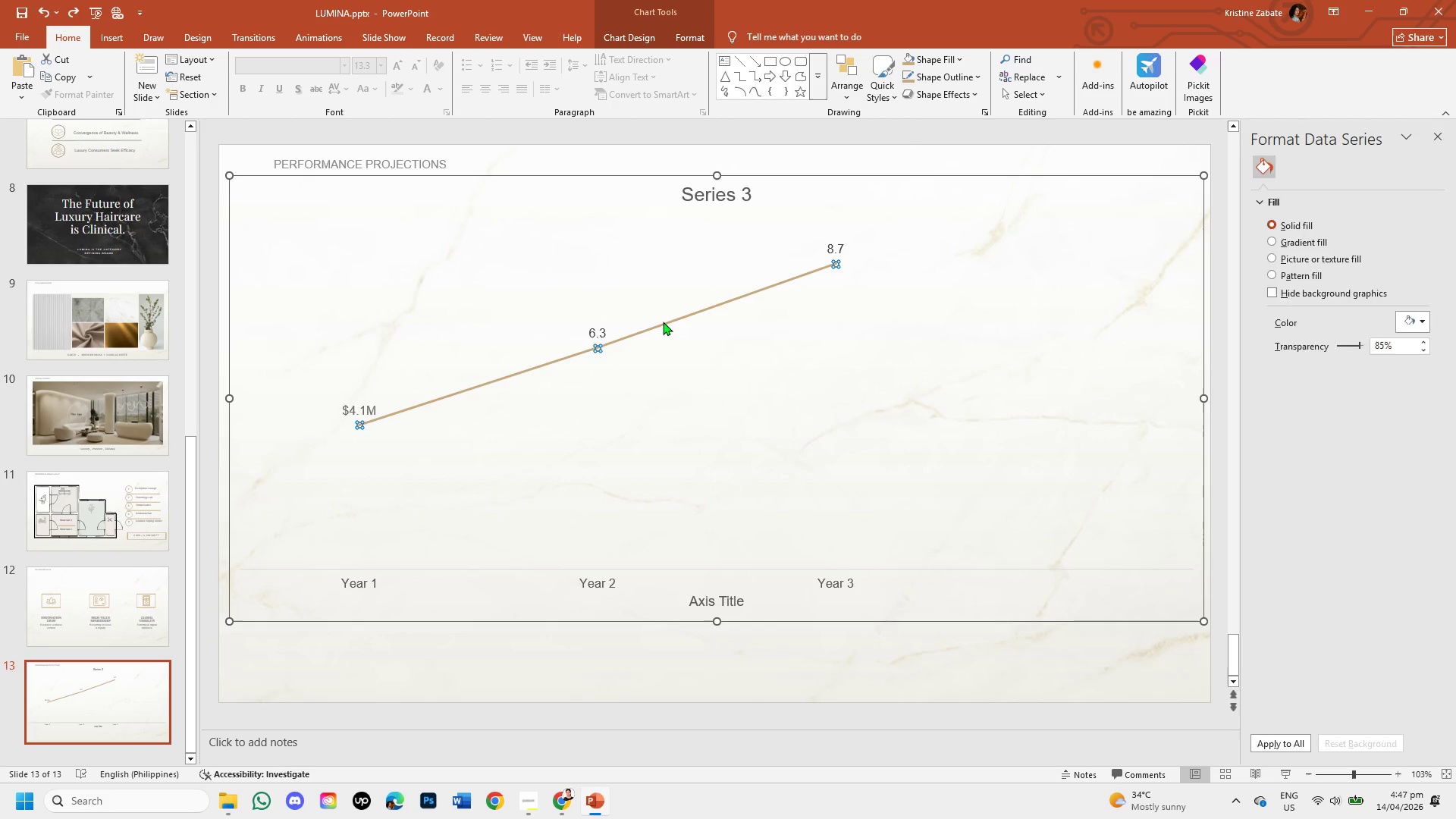 
left_click_drag(start_coordinate=[663, 322], to_coordinate=[732, 323])
 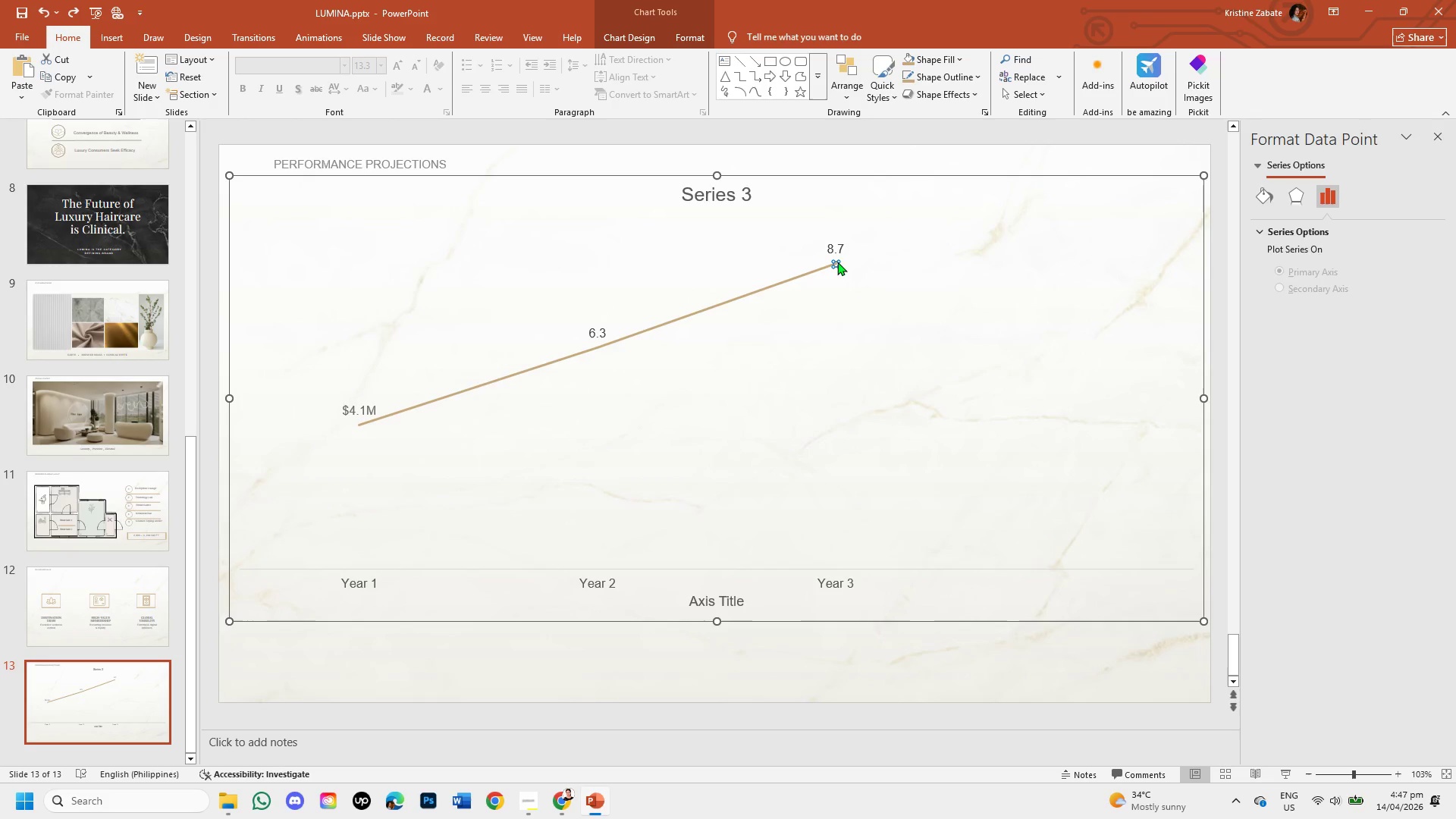 
right_click([835, 261])
 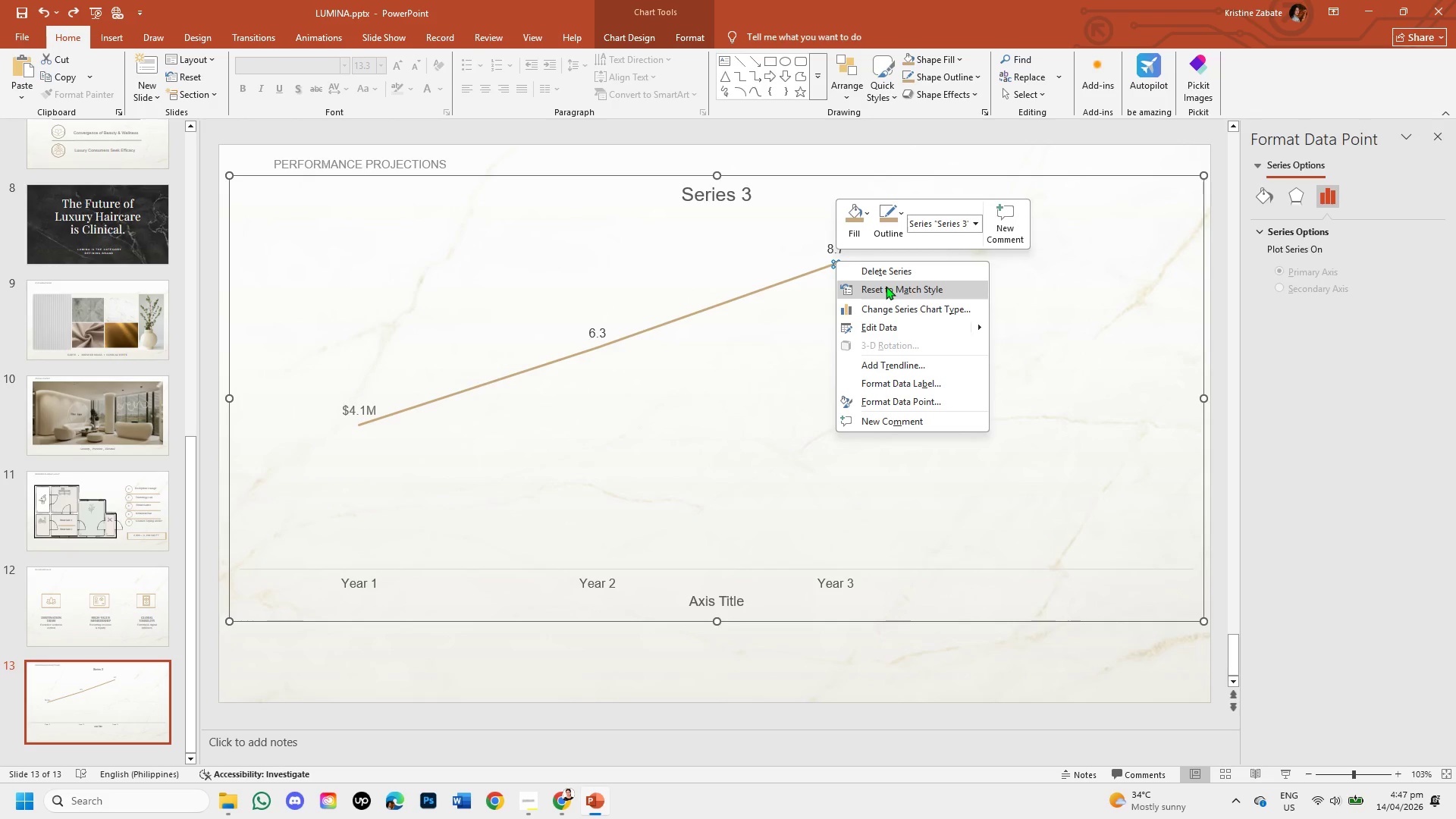 
left_click([886, 286])
 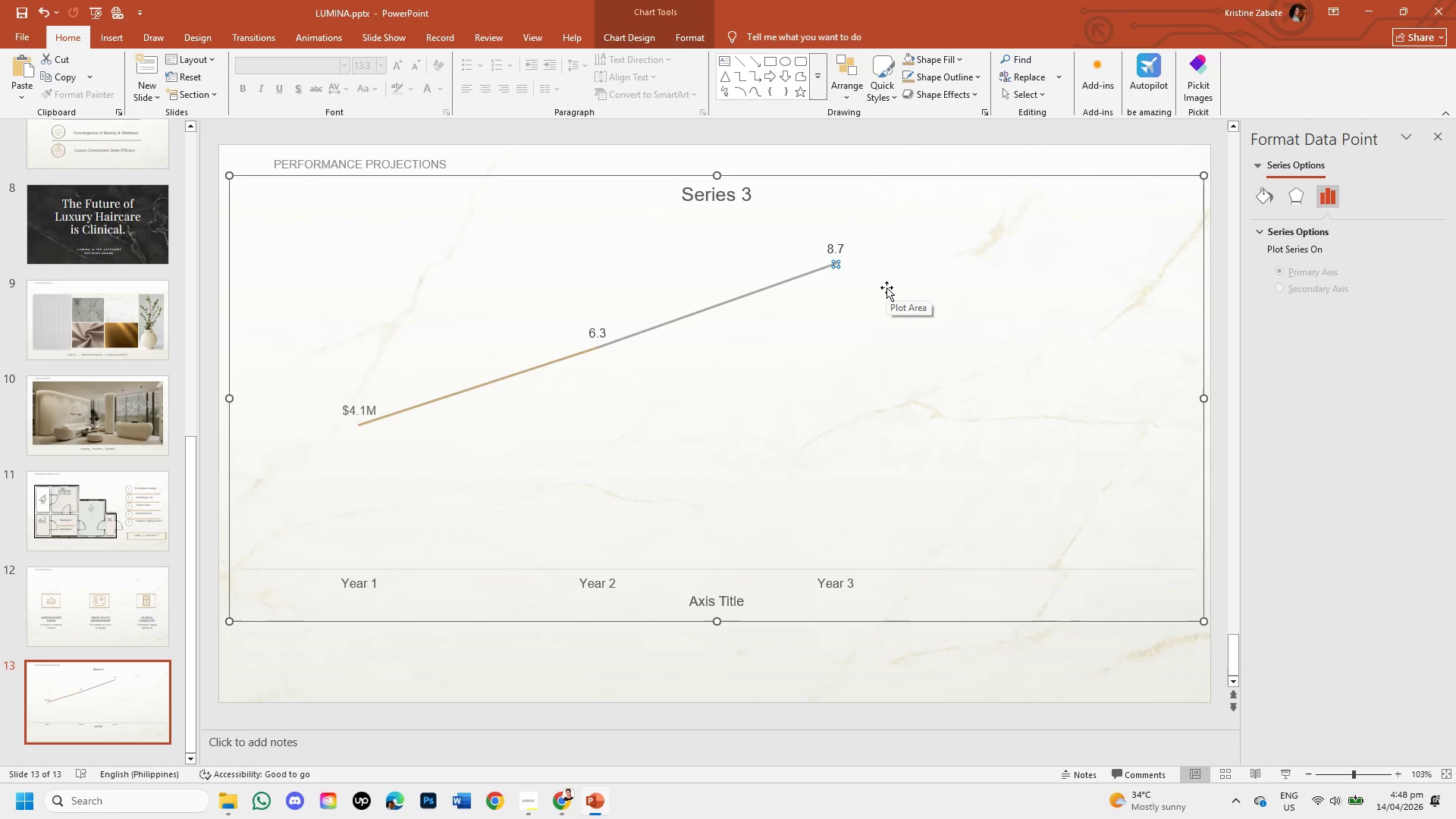 
key(Control+Z)
 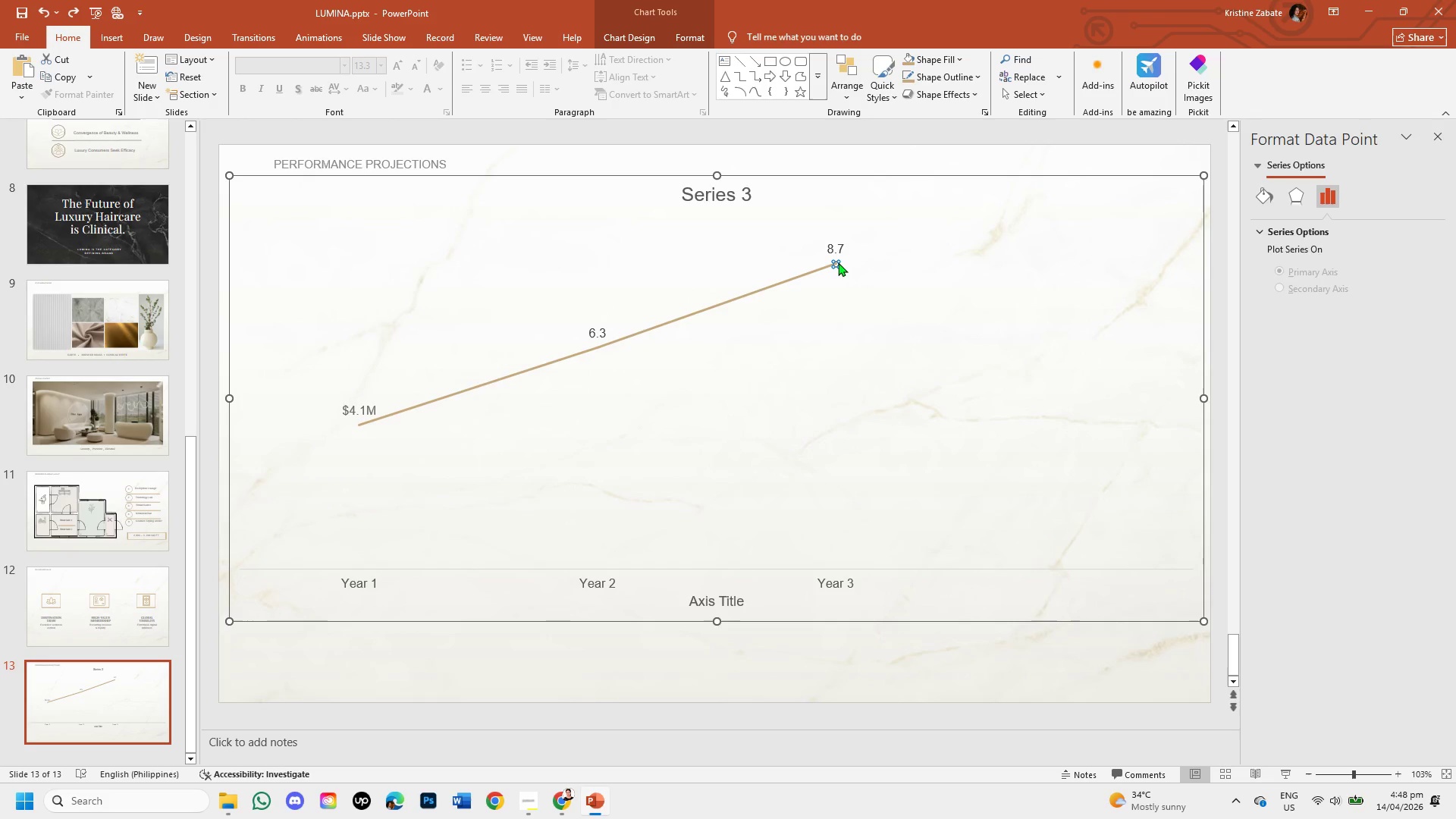 
right_click([838, 262])
 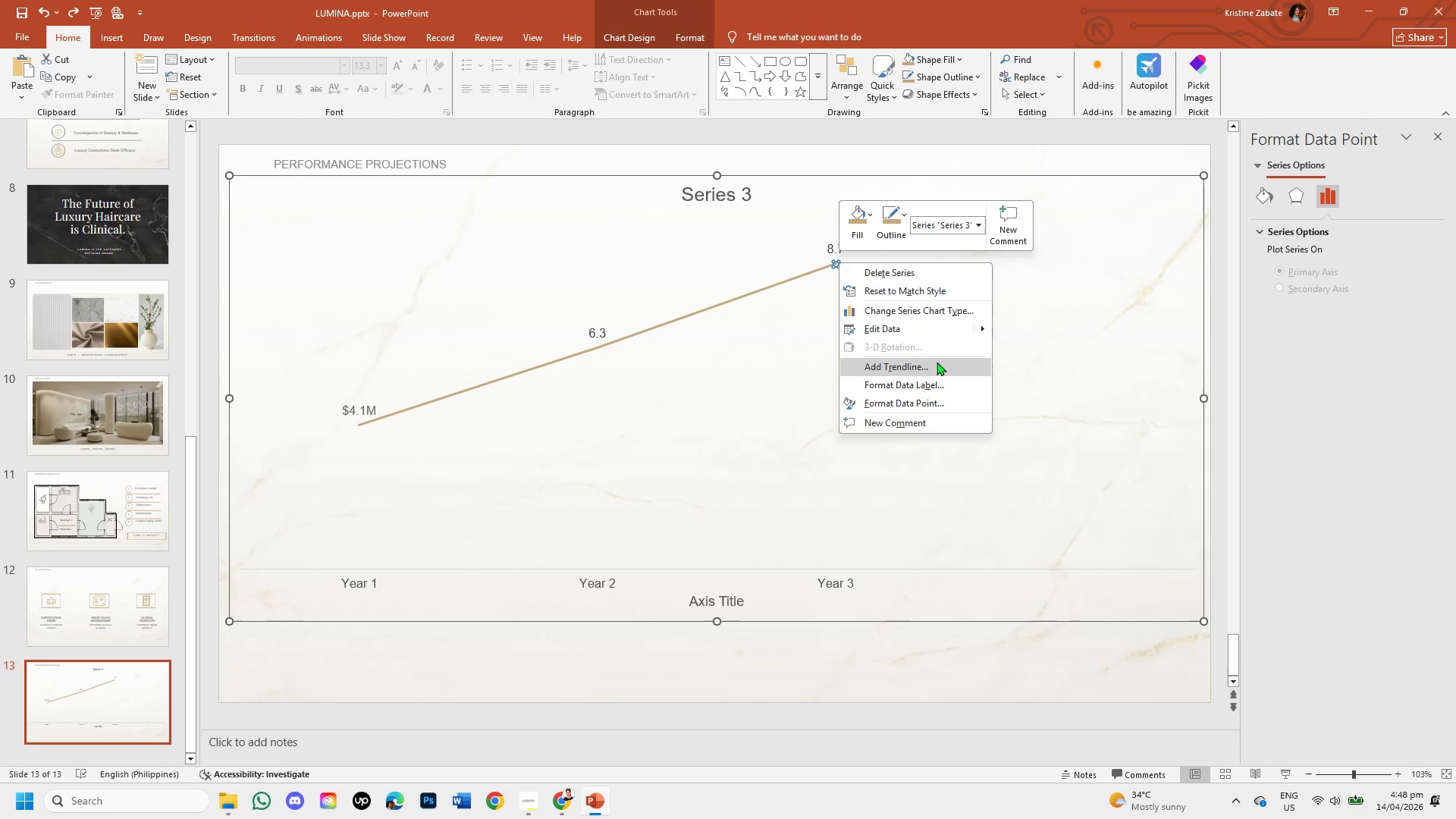 
wait(7.66)
 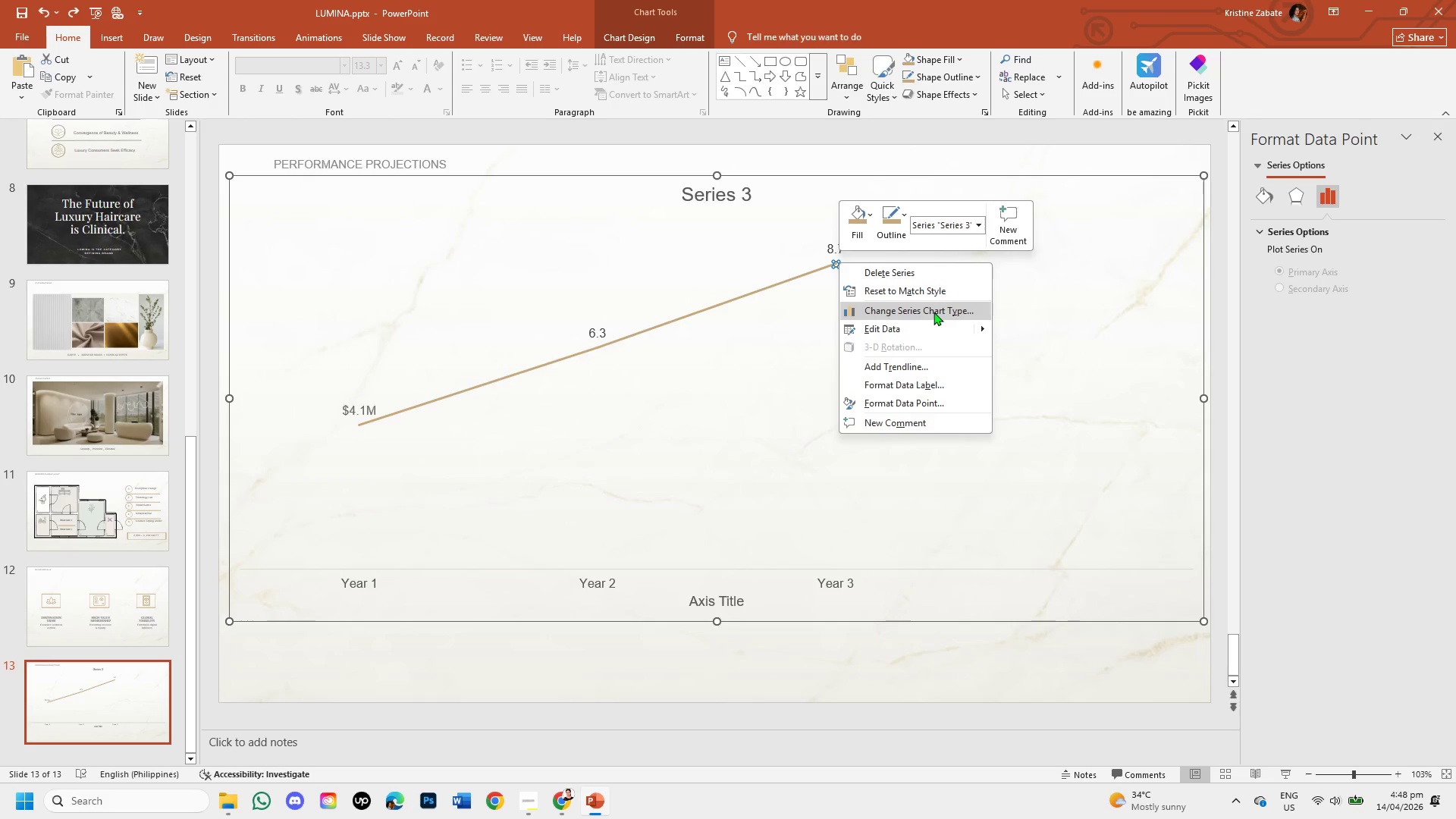 
left_click([951, 400])
 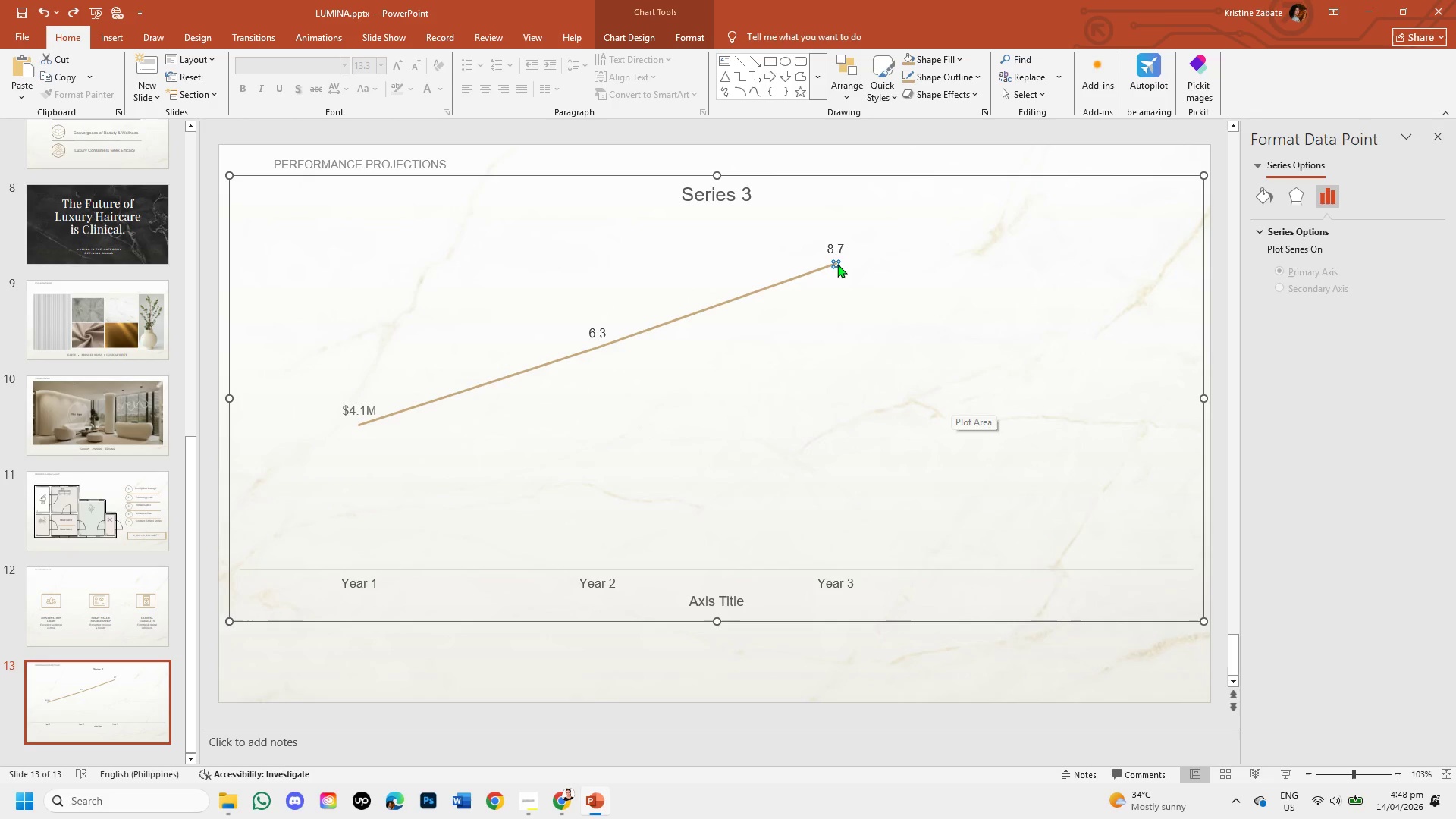 
left_click_drag(start_coordinate=[836, 263], to_coordinate=[871, 258])
 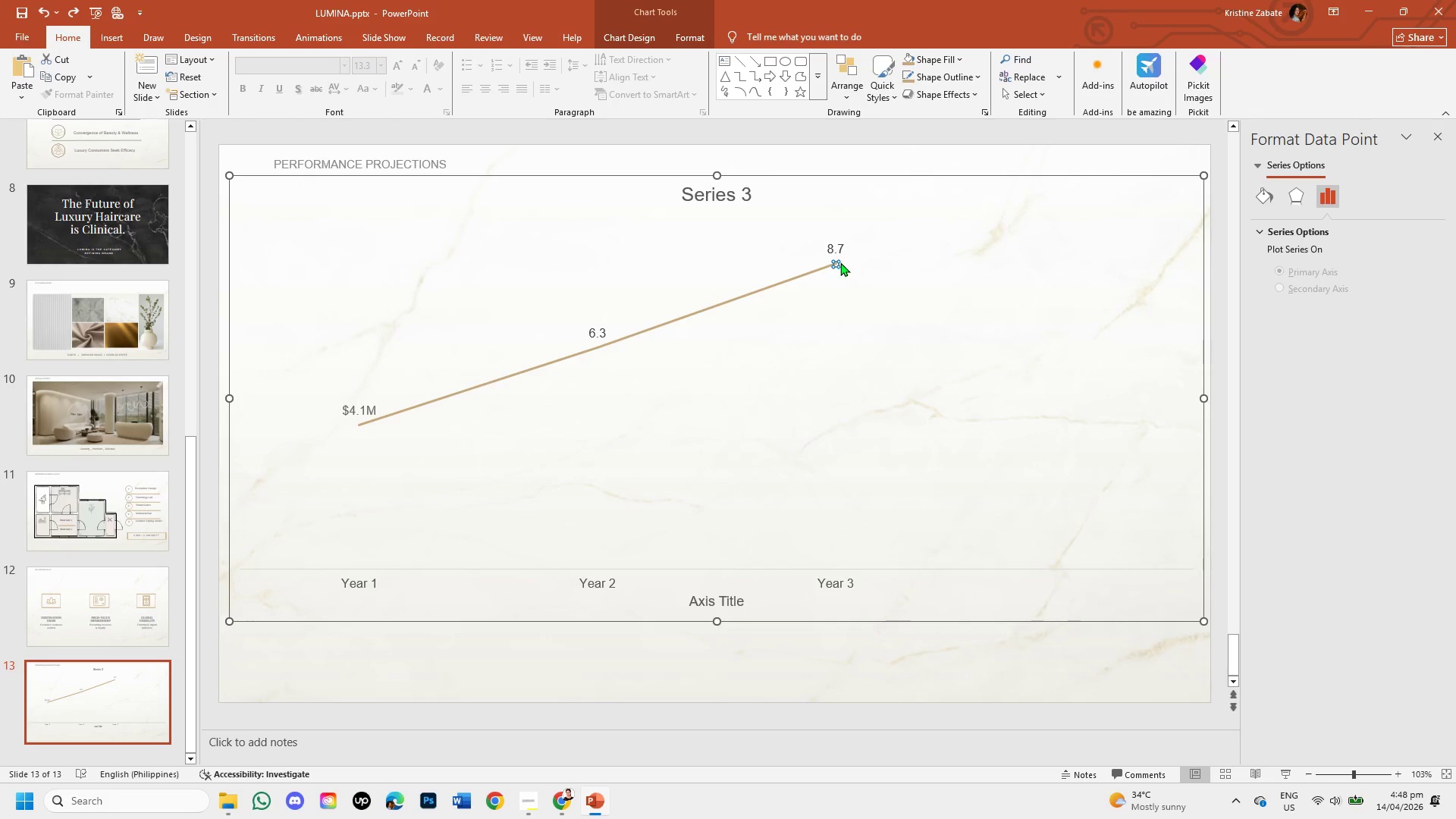 
right_click([839, 263])
 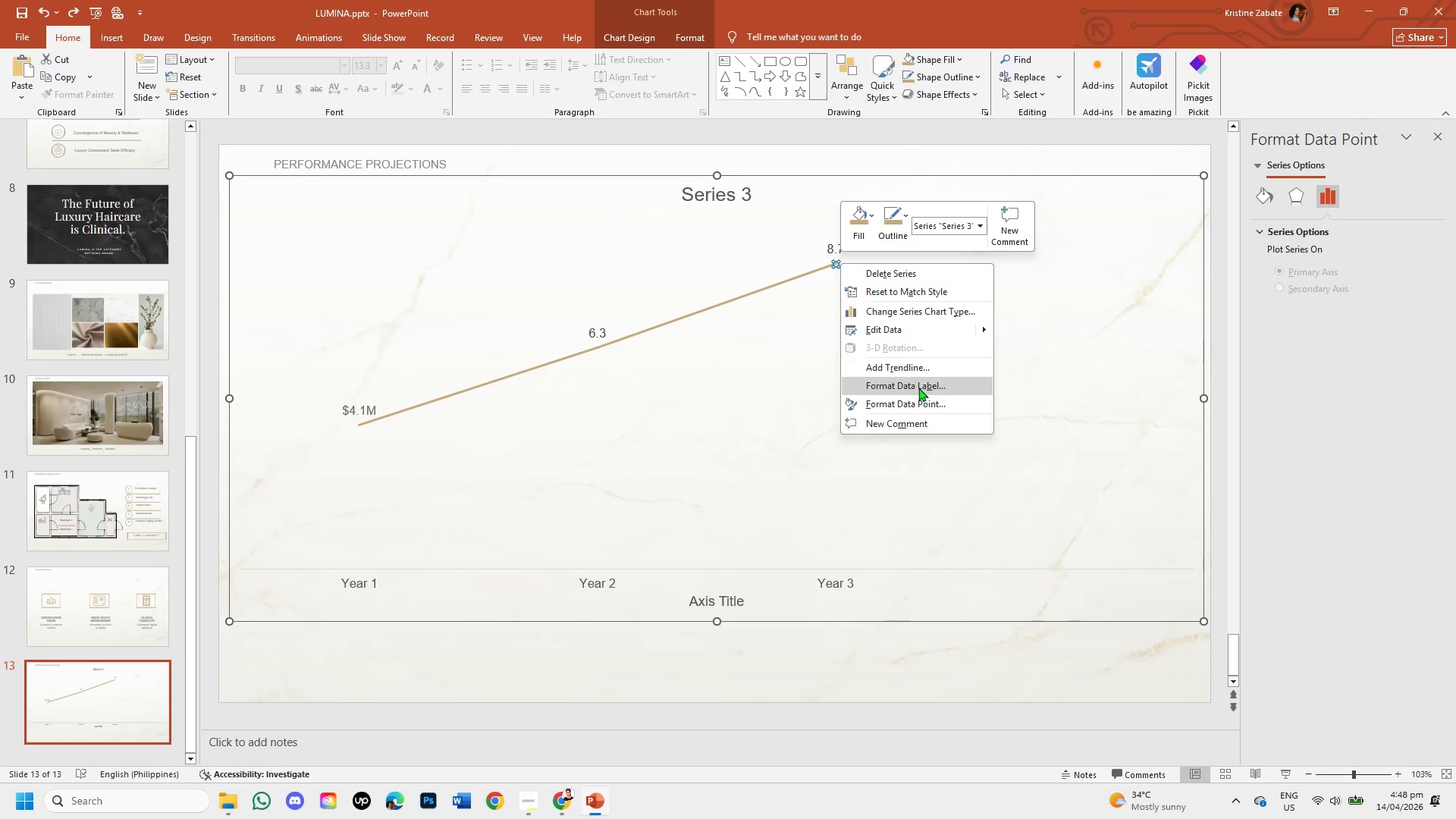 
left_click([921, 369])
 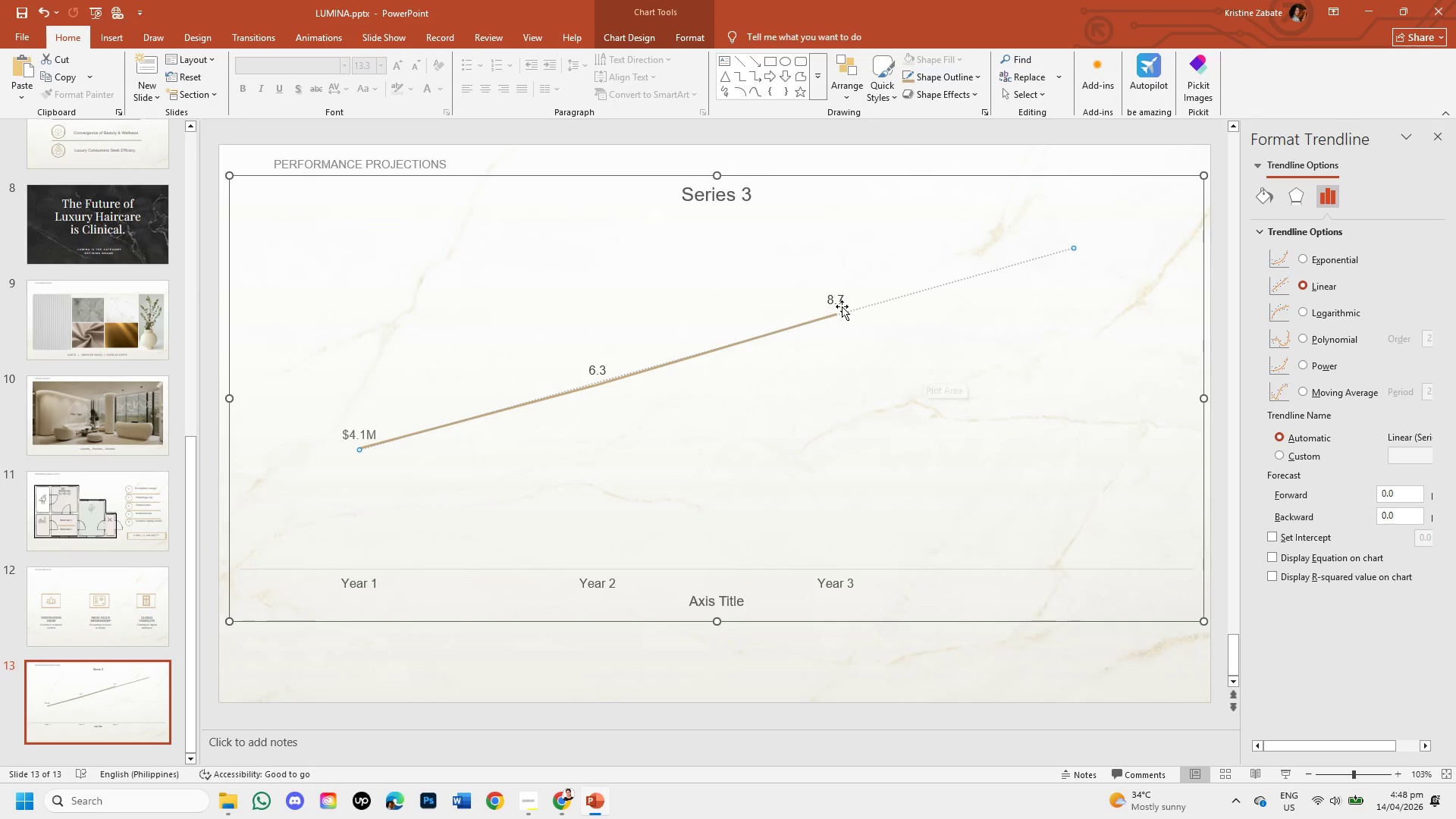 
left_click_drag(start_coordinate=[838, 312], to_coordinate=[874, 305])
 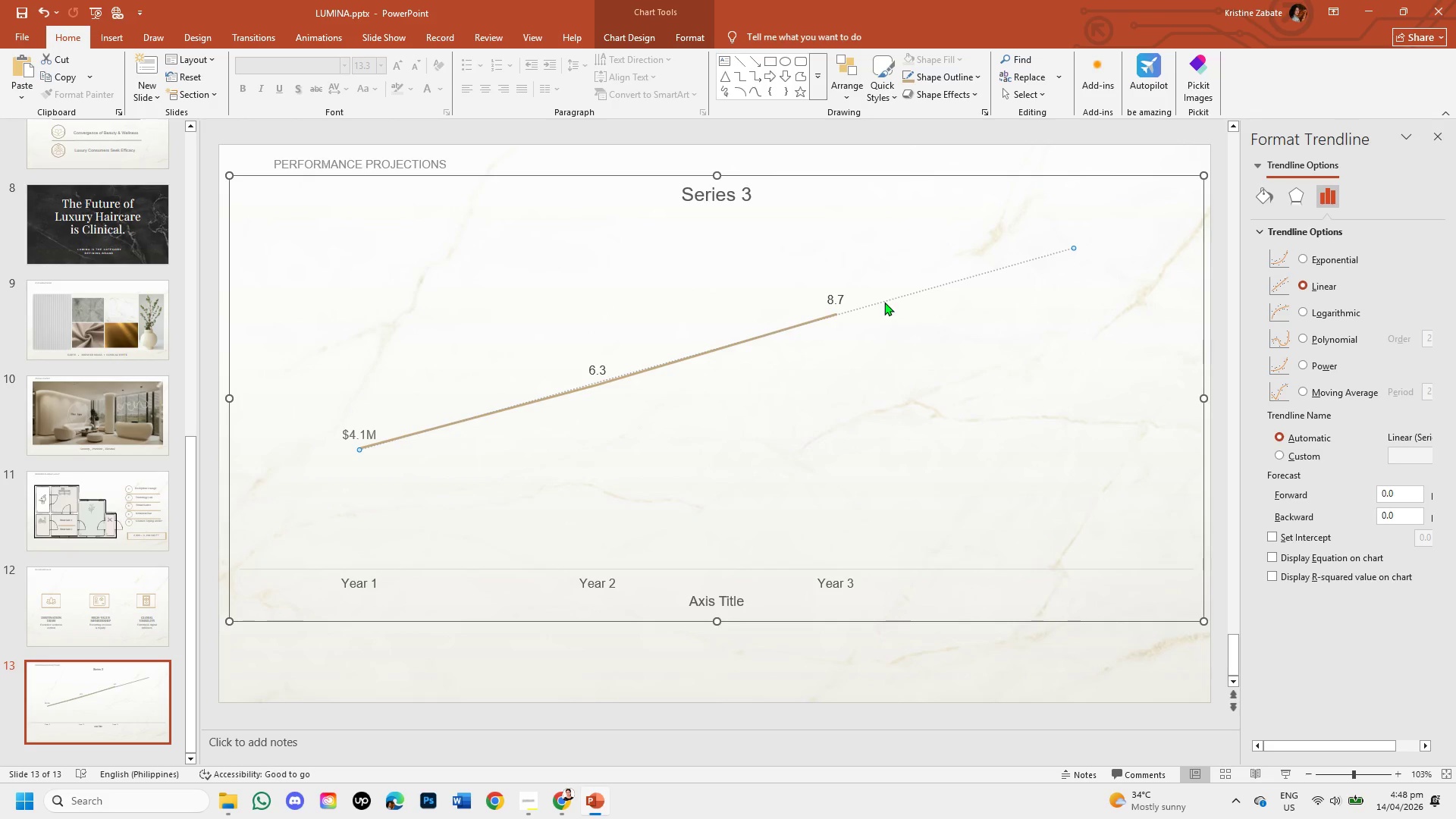 
key(Control+Z)
 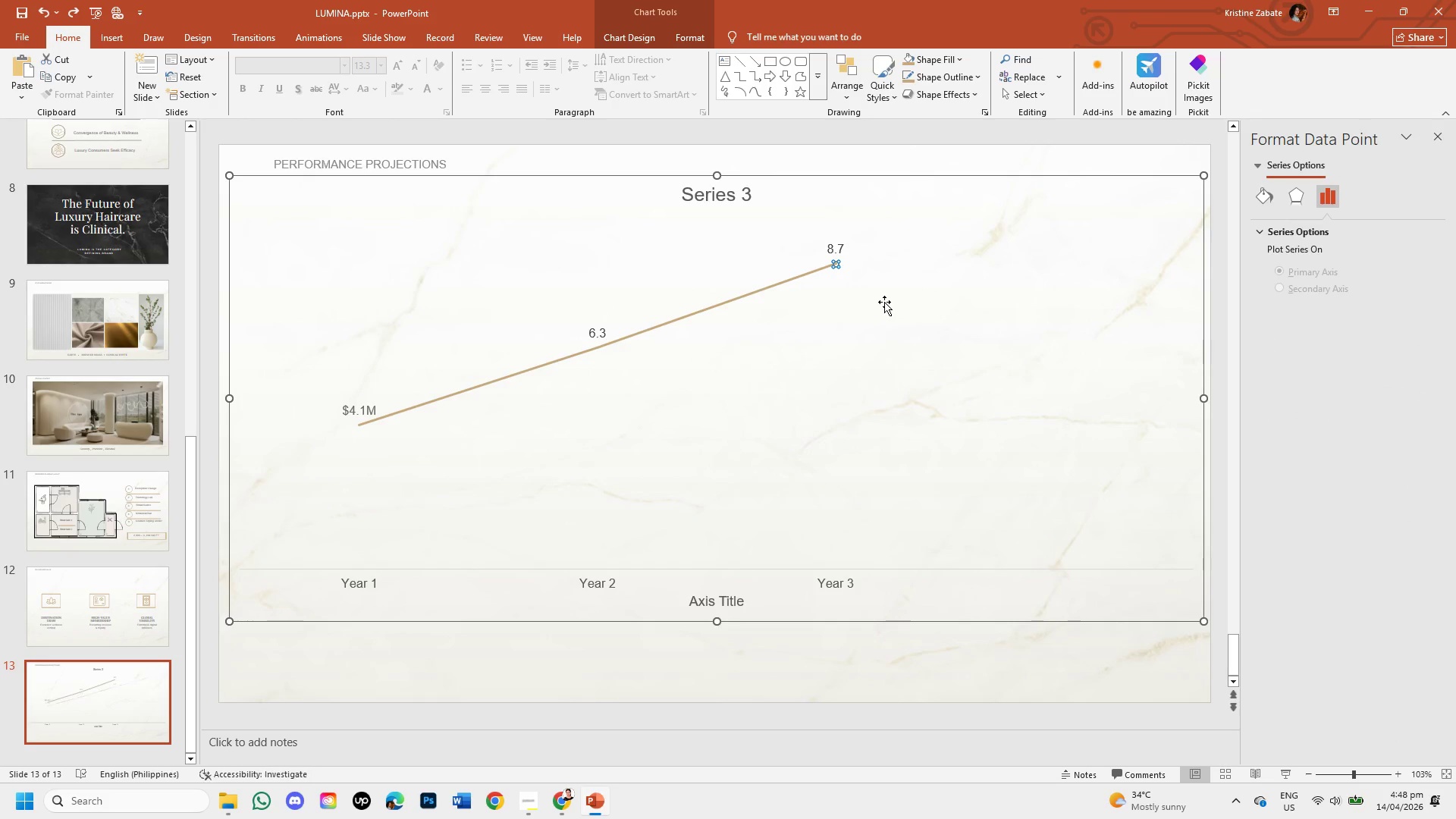 
left_click([884, 302])
 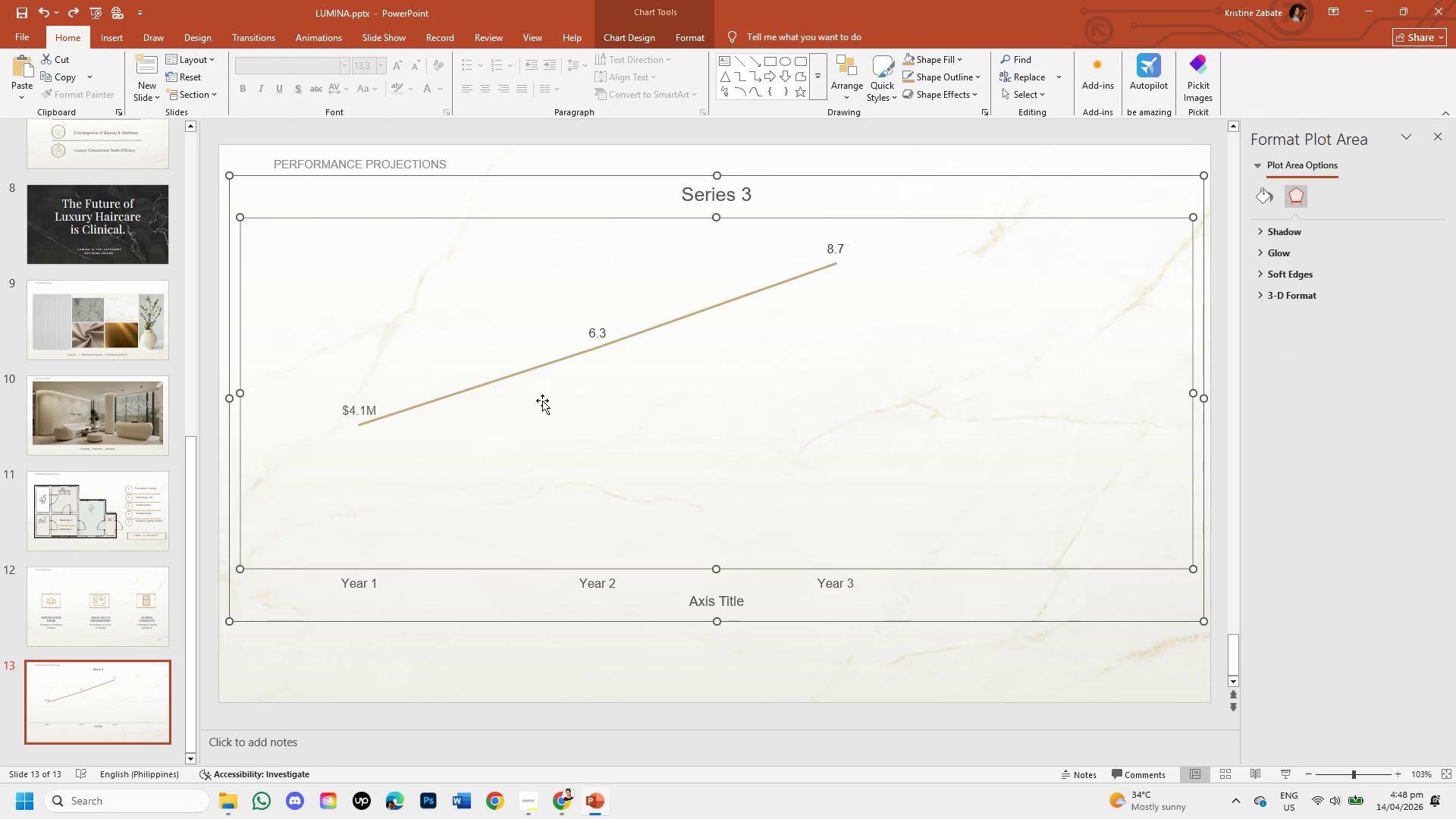 
wait(9.89)
 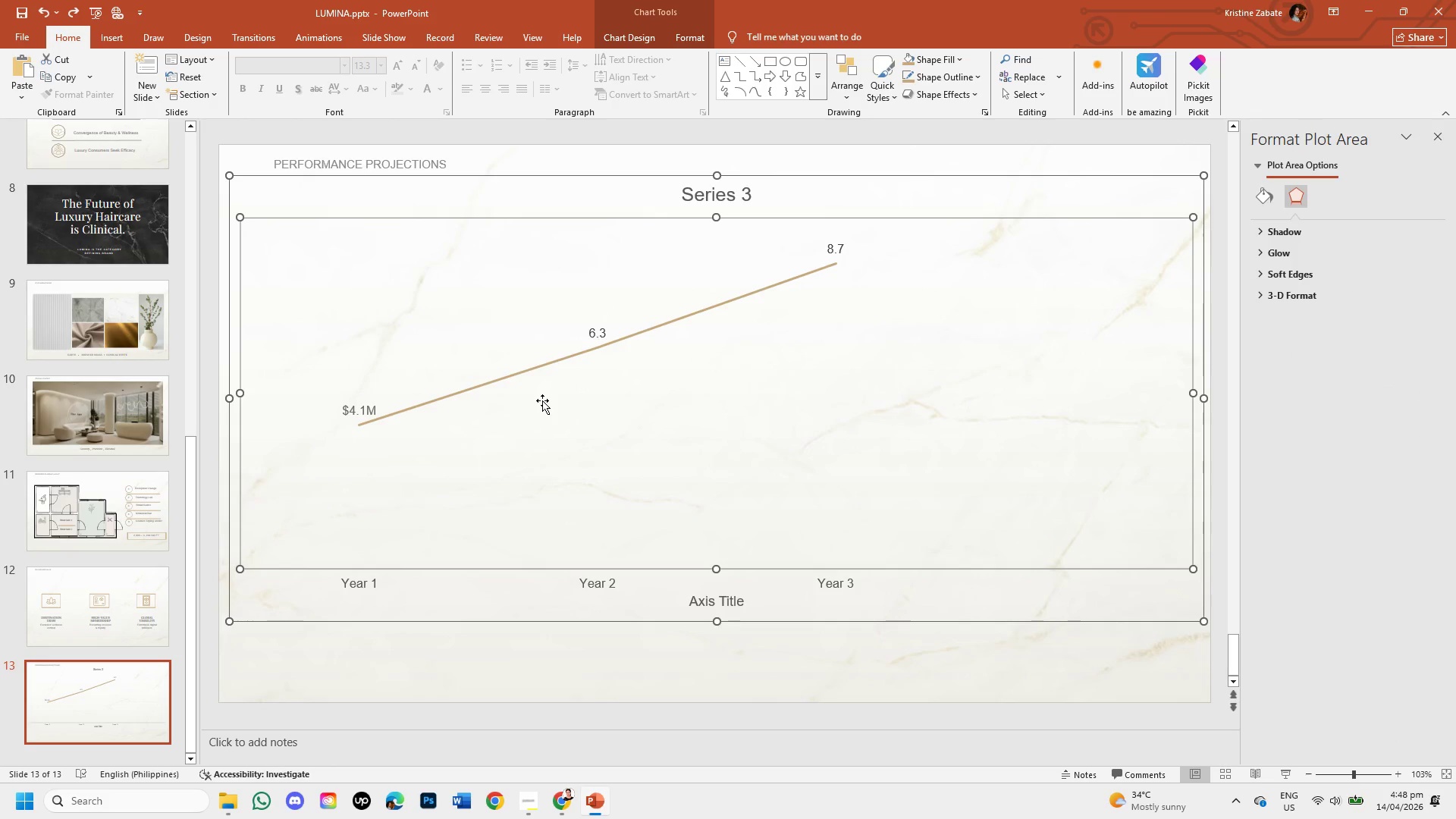 
left_click([350, 409])
 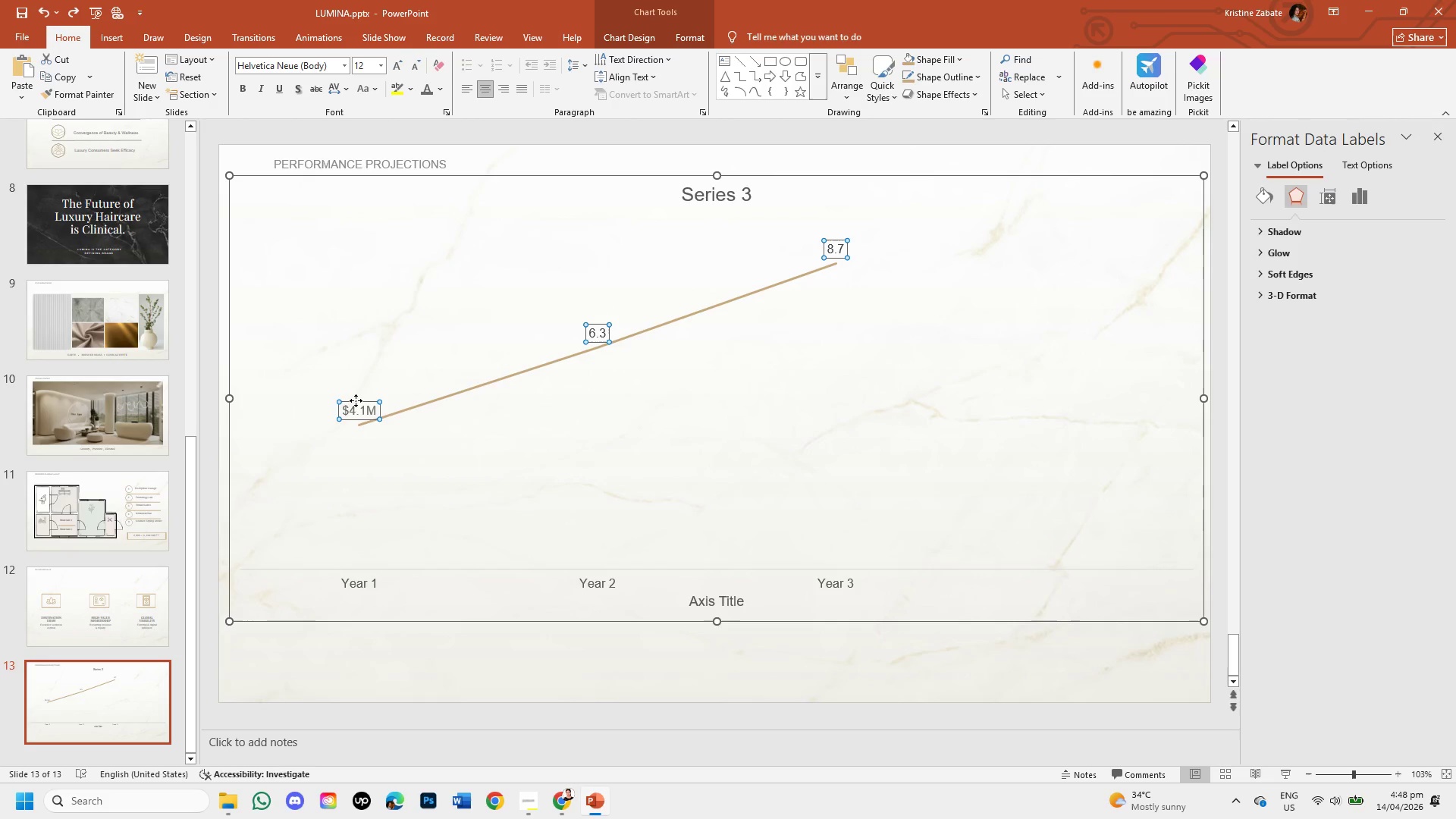 
left_click_drag(start_coordinate=[356, 400], to_coordinate=[356, 382])
 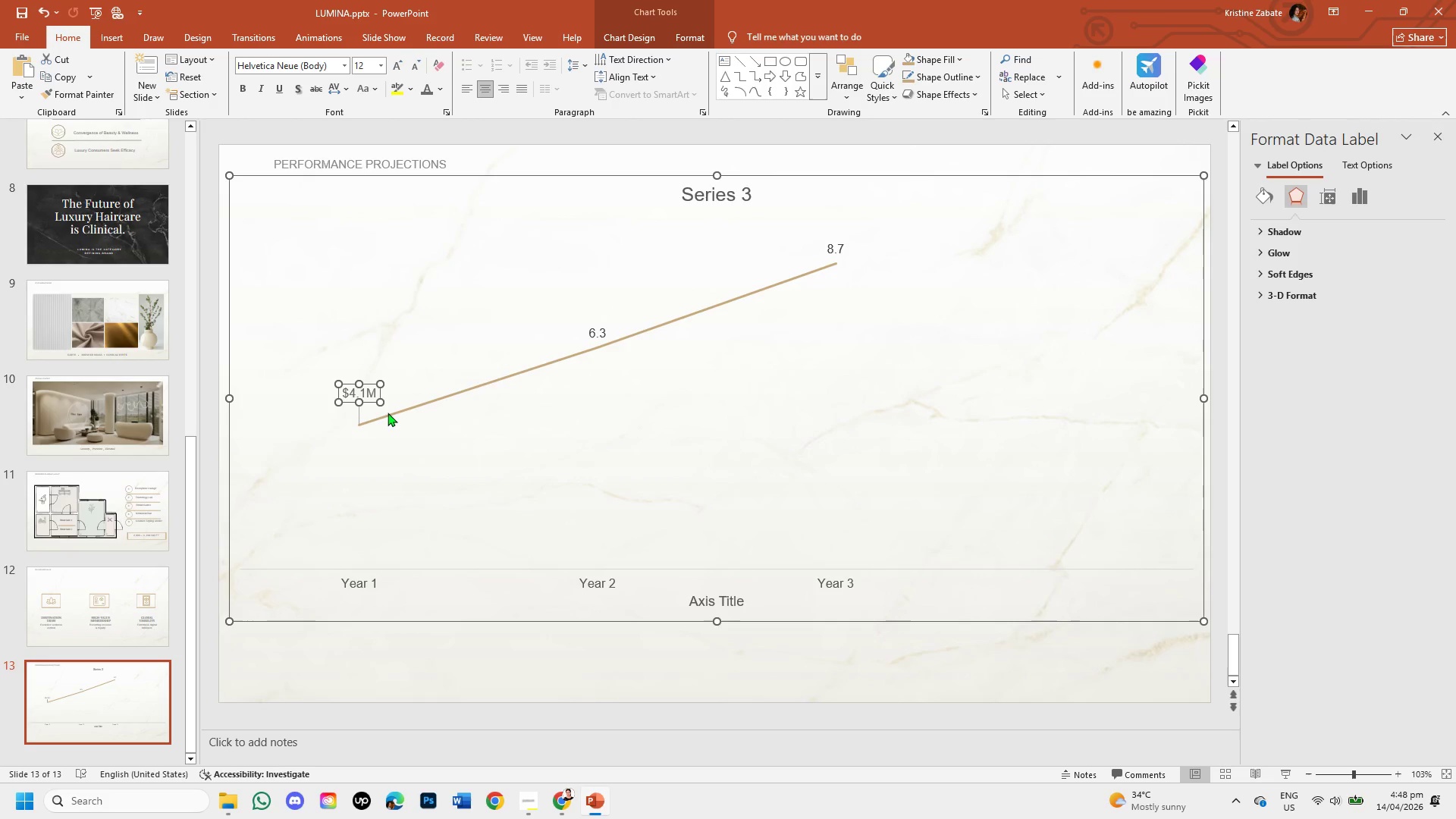 
left_click([389, 441])
 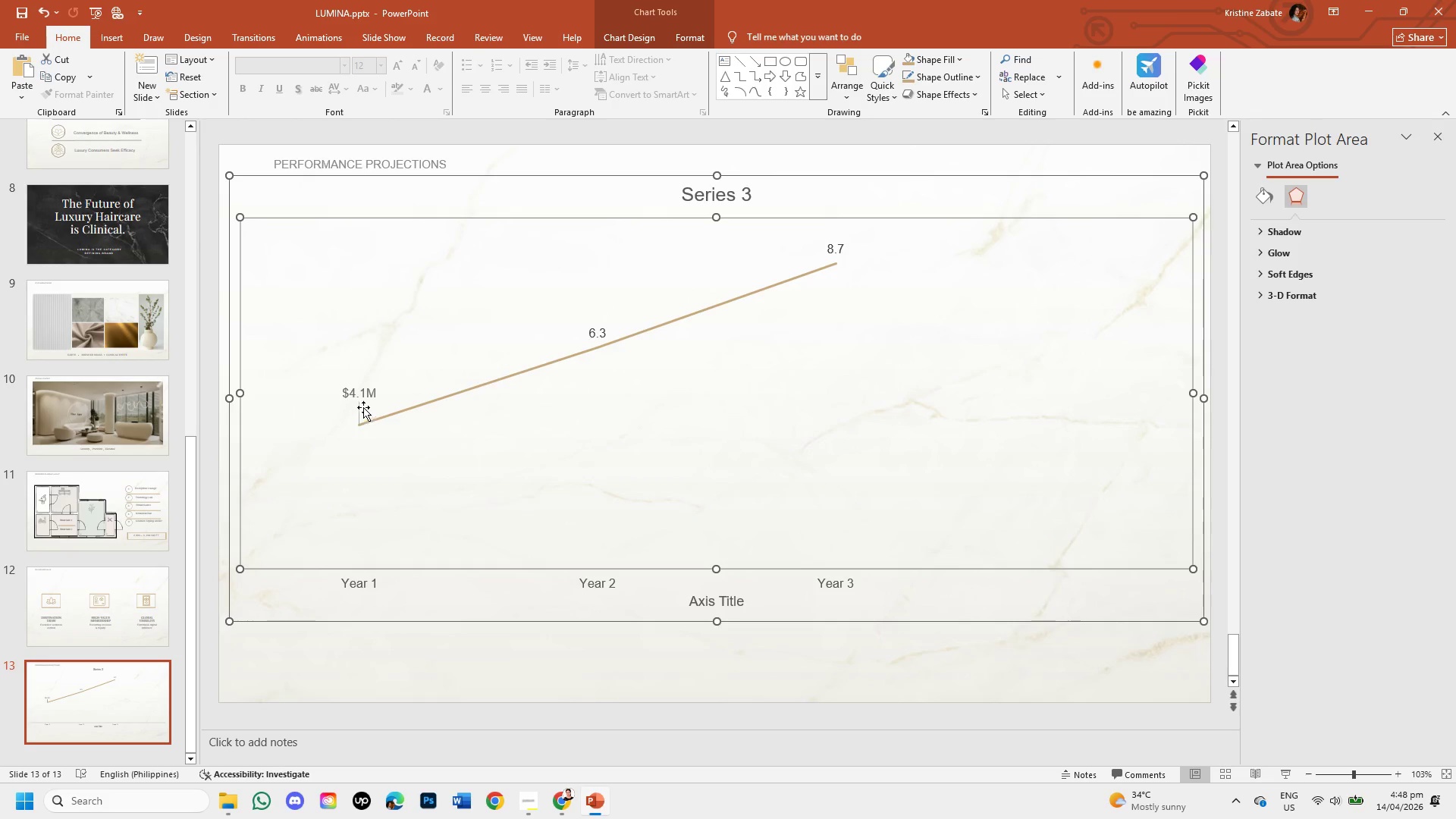 
left_click([357, 403])
 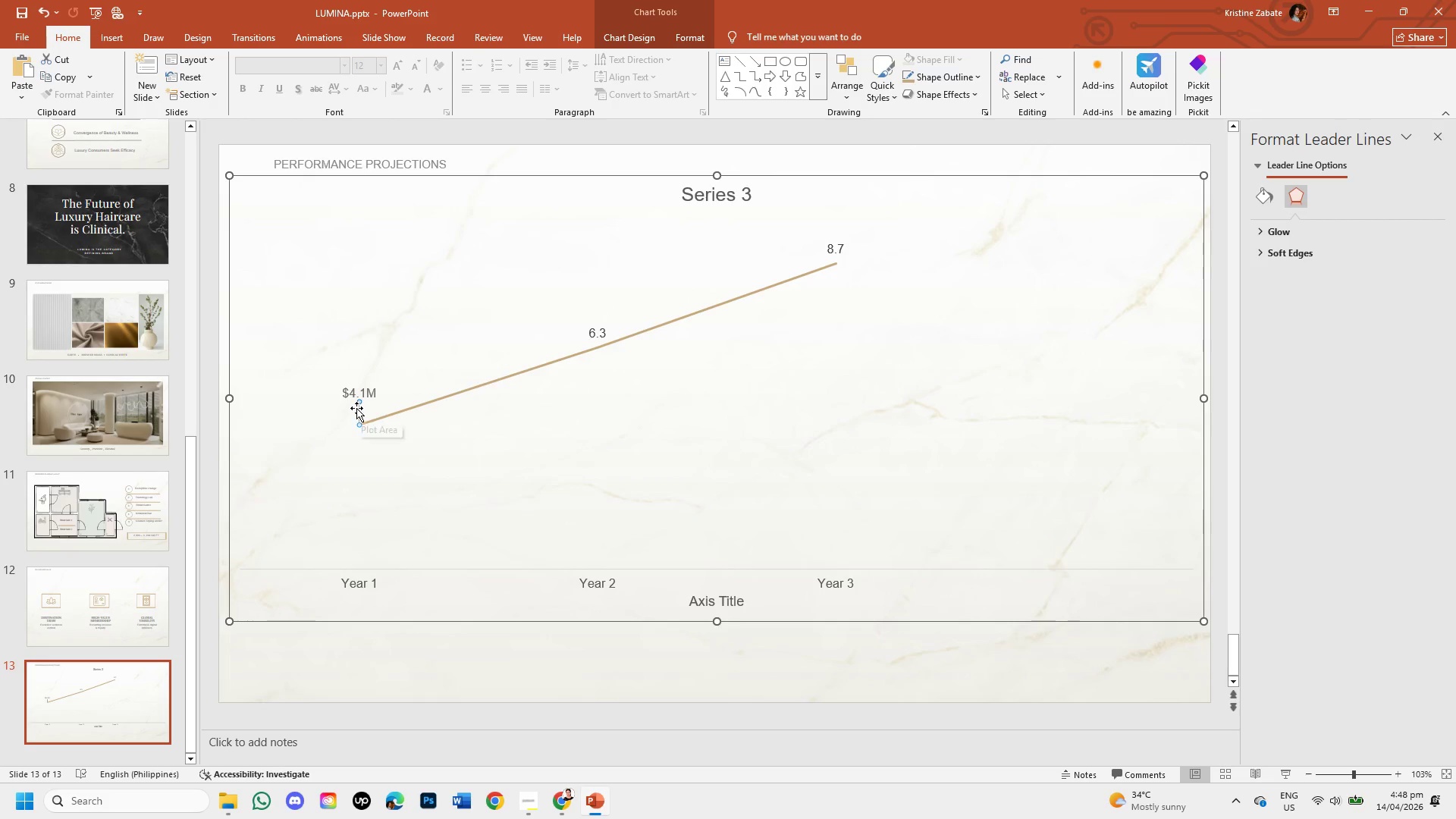 
key(Backspace)
 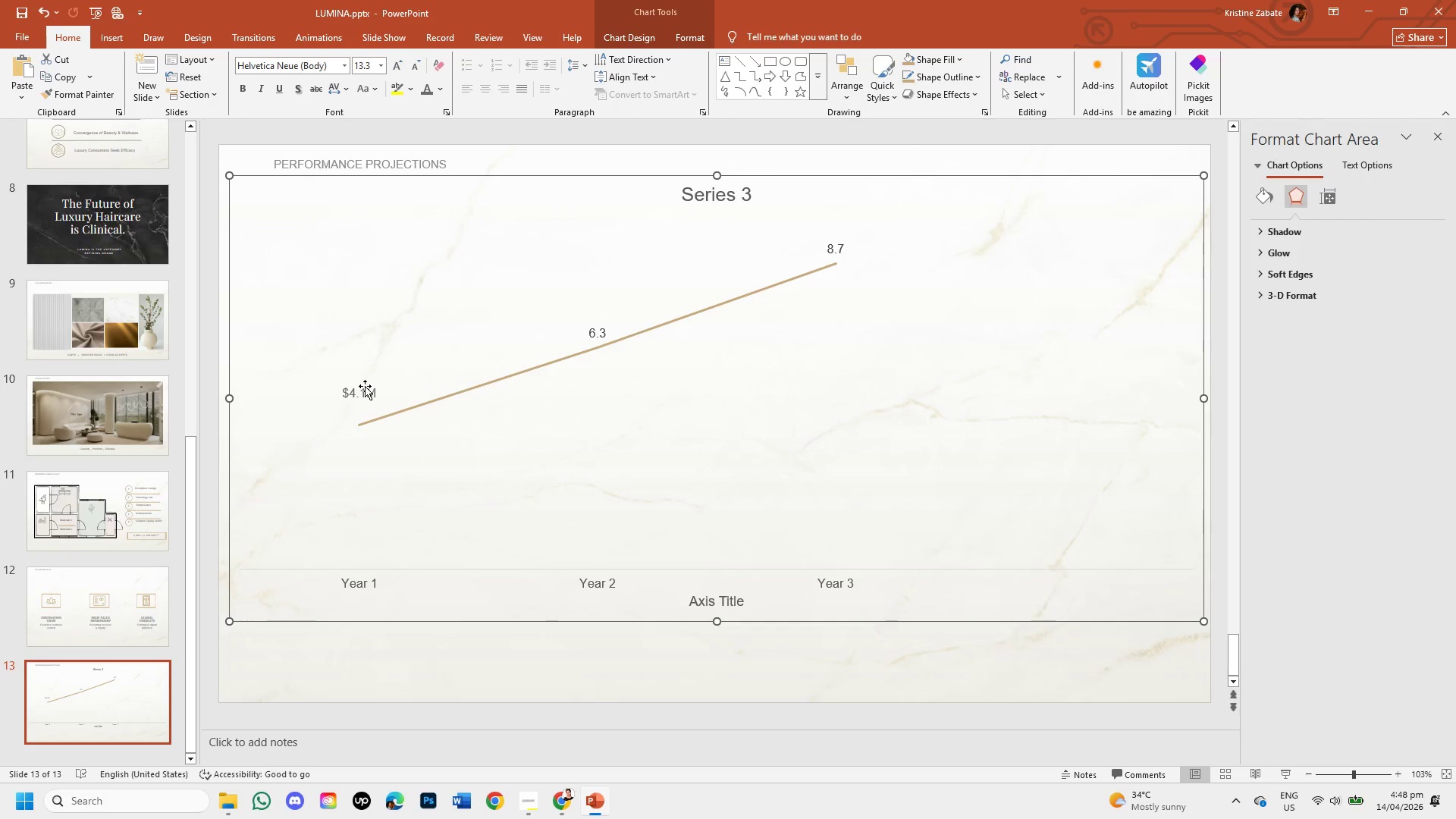 
left_click([373, 387])
 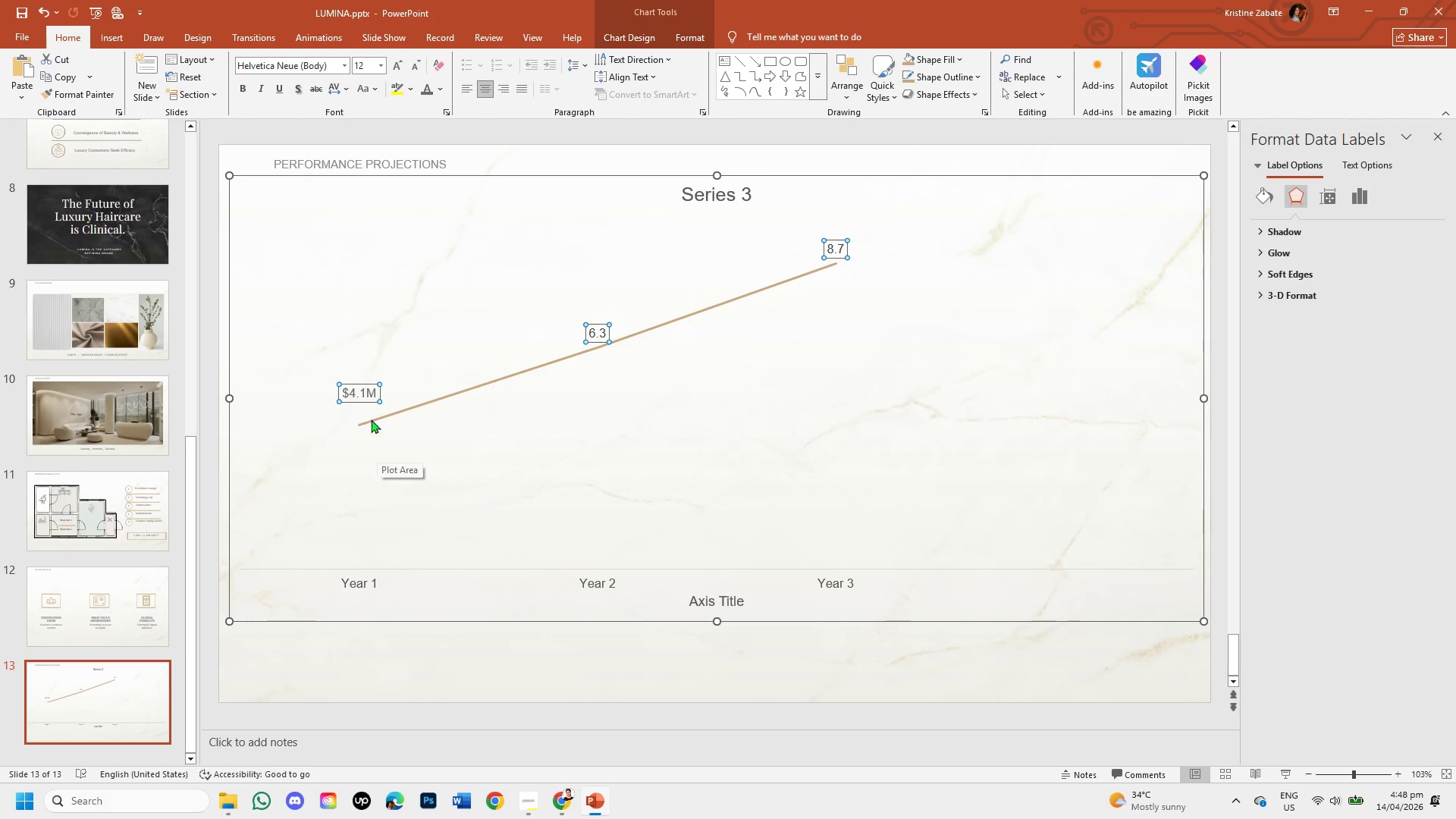 
wait(8.12)
 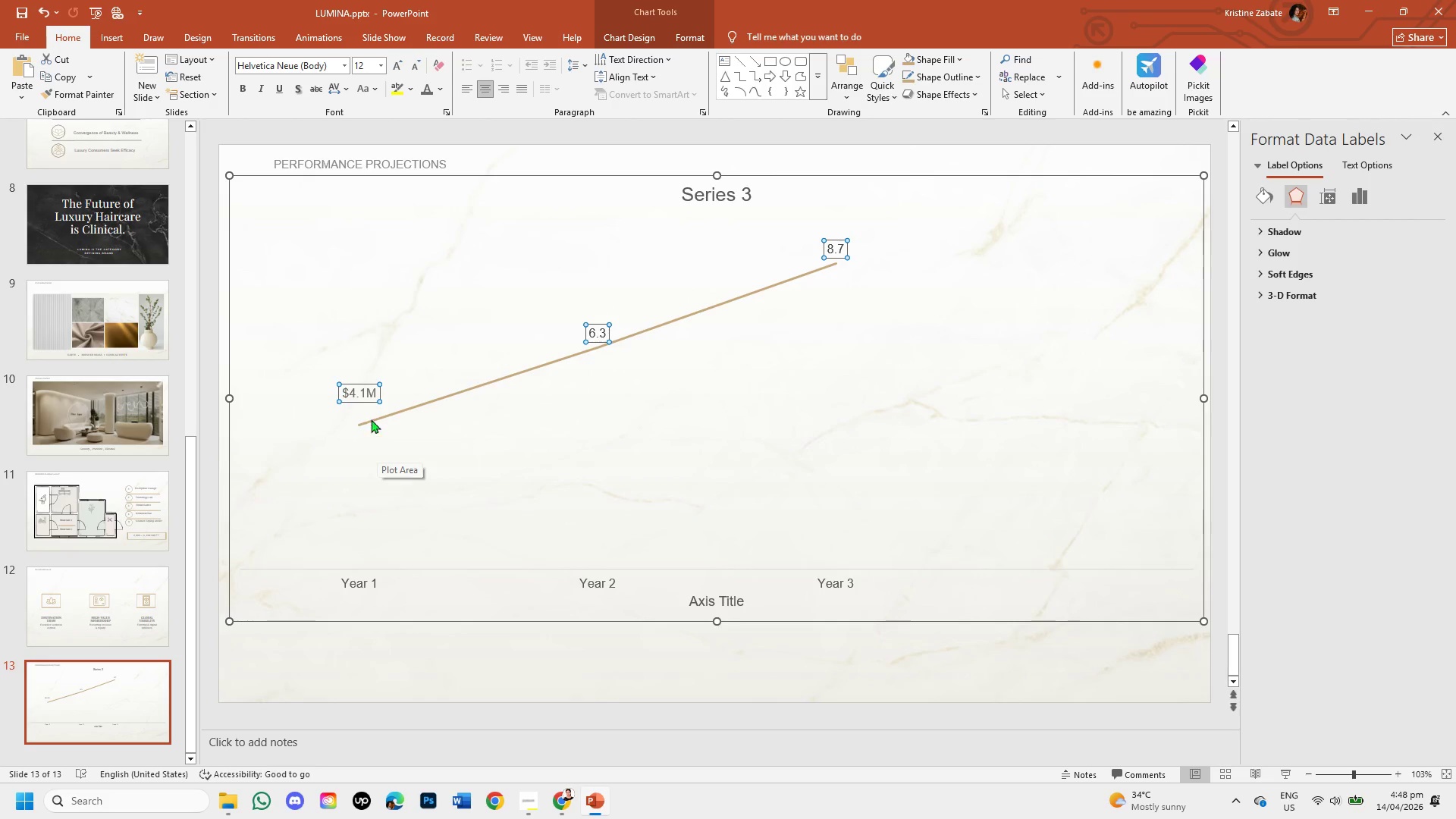 
left_click_drag(start_coordinate=[592, 340], to_coordinate=[588, 324])
 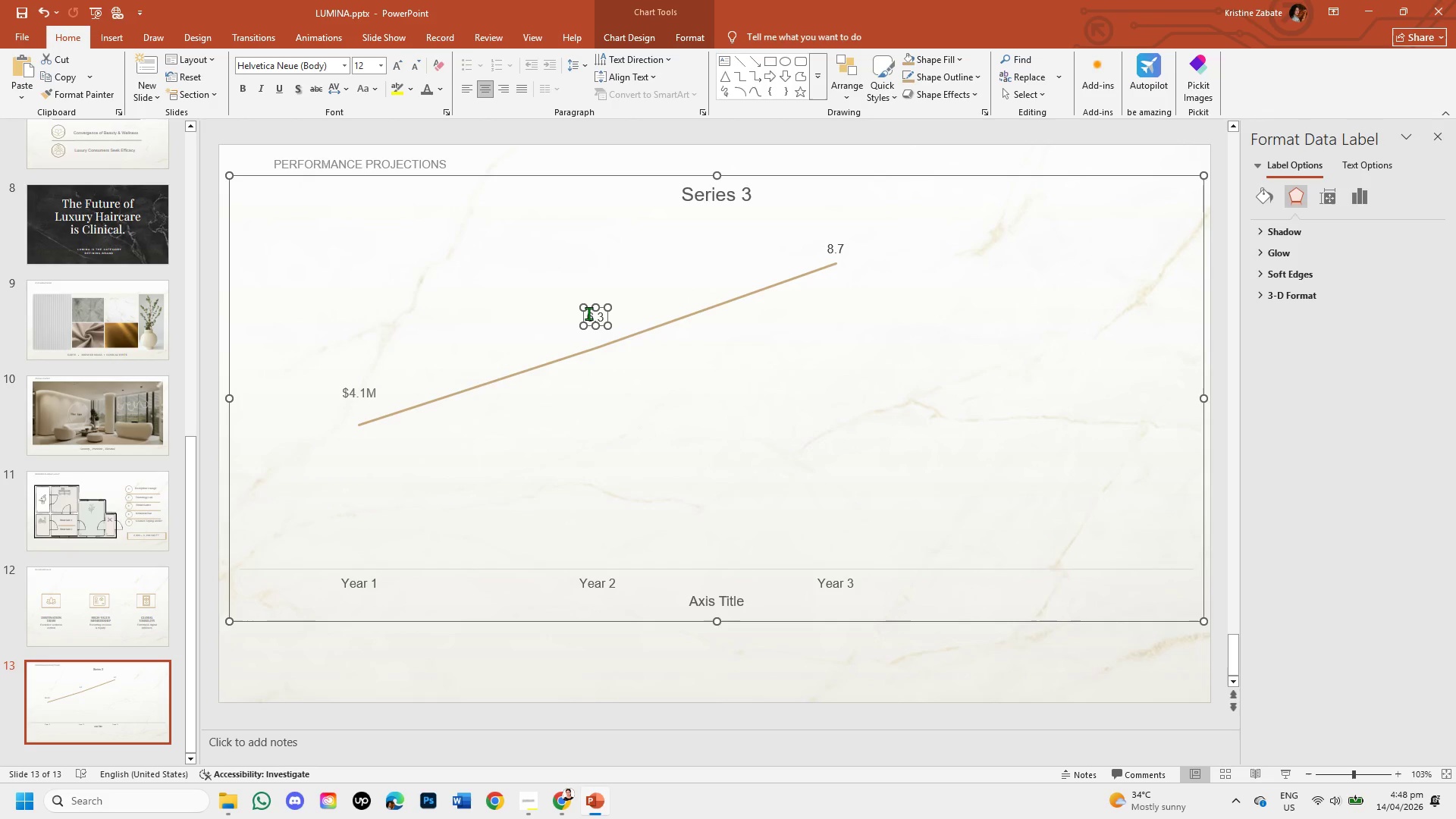 
left_click_drag(start_coordinate=[588, 313], to_coordinate=[598, 315])
 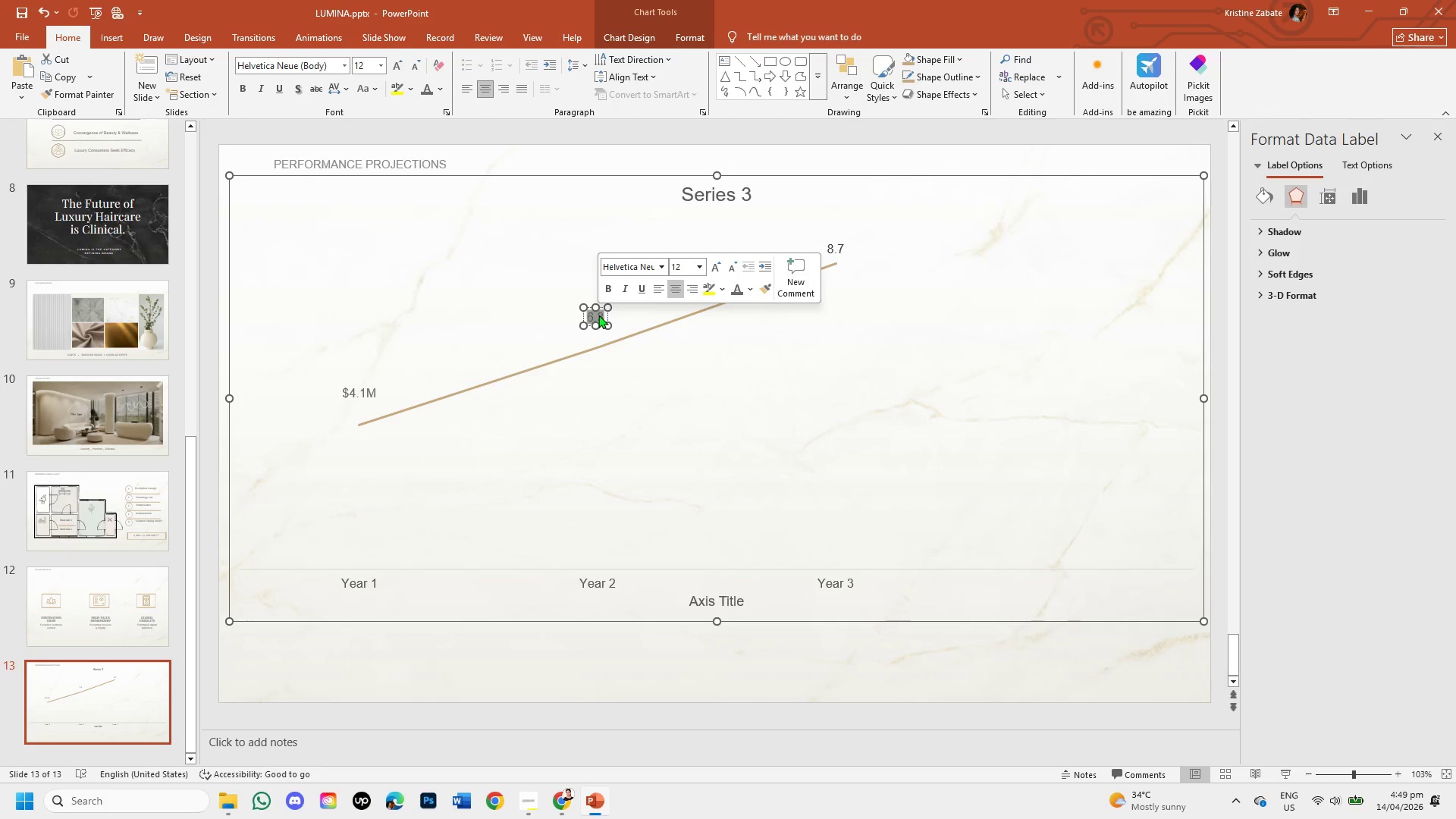 
left_click([598, 315])
 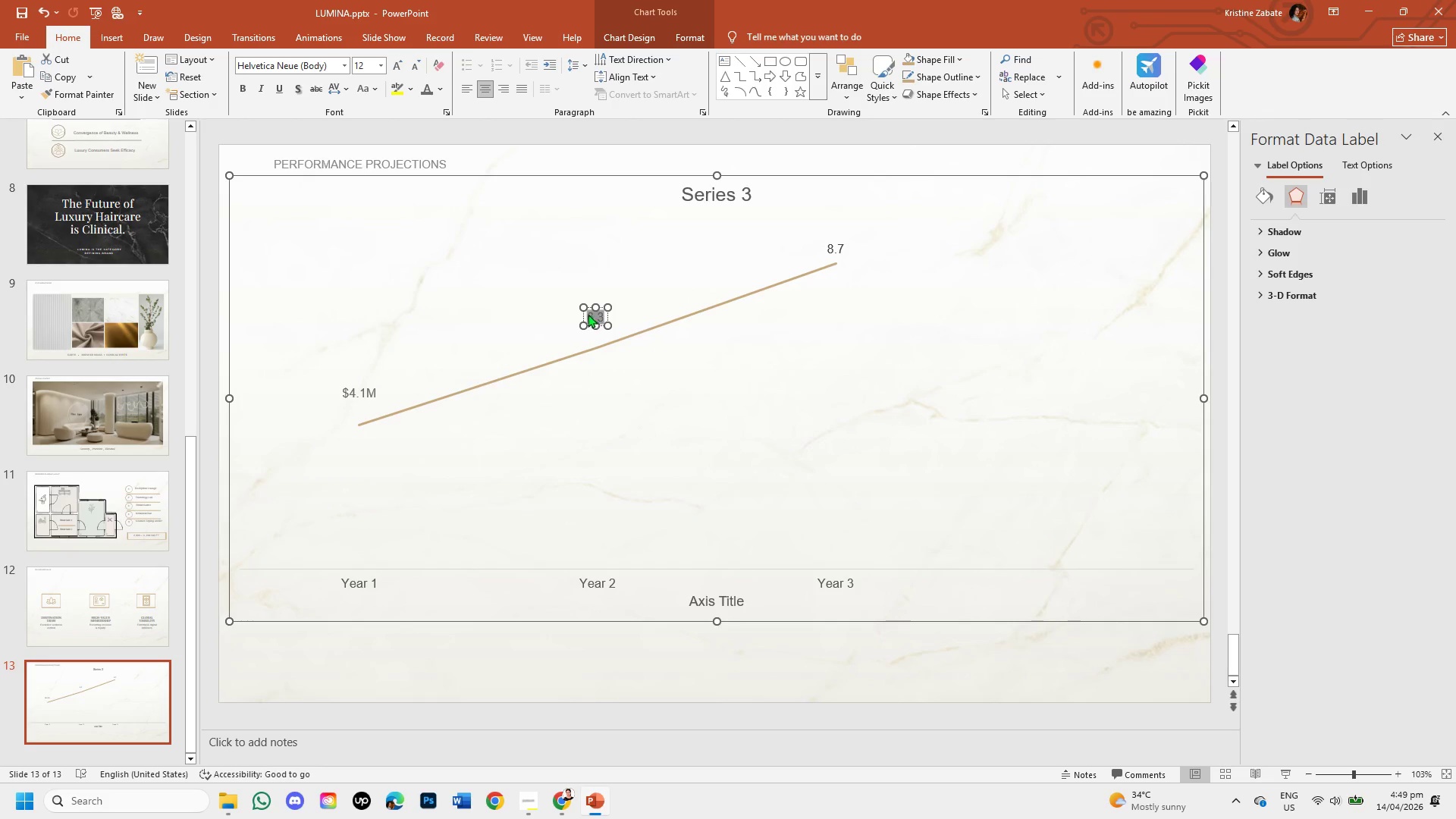 
left_click([586, 313])
 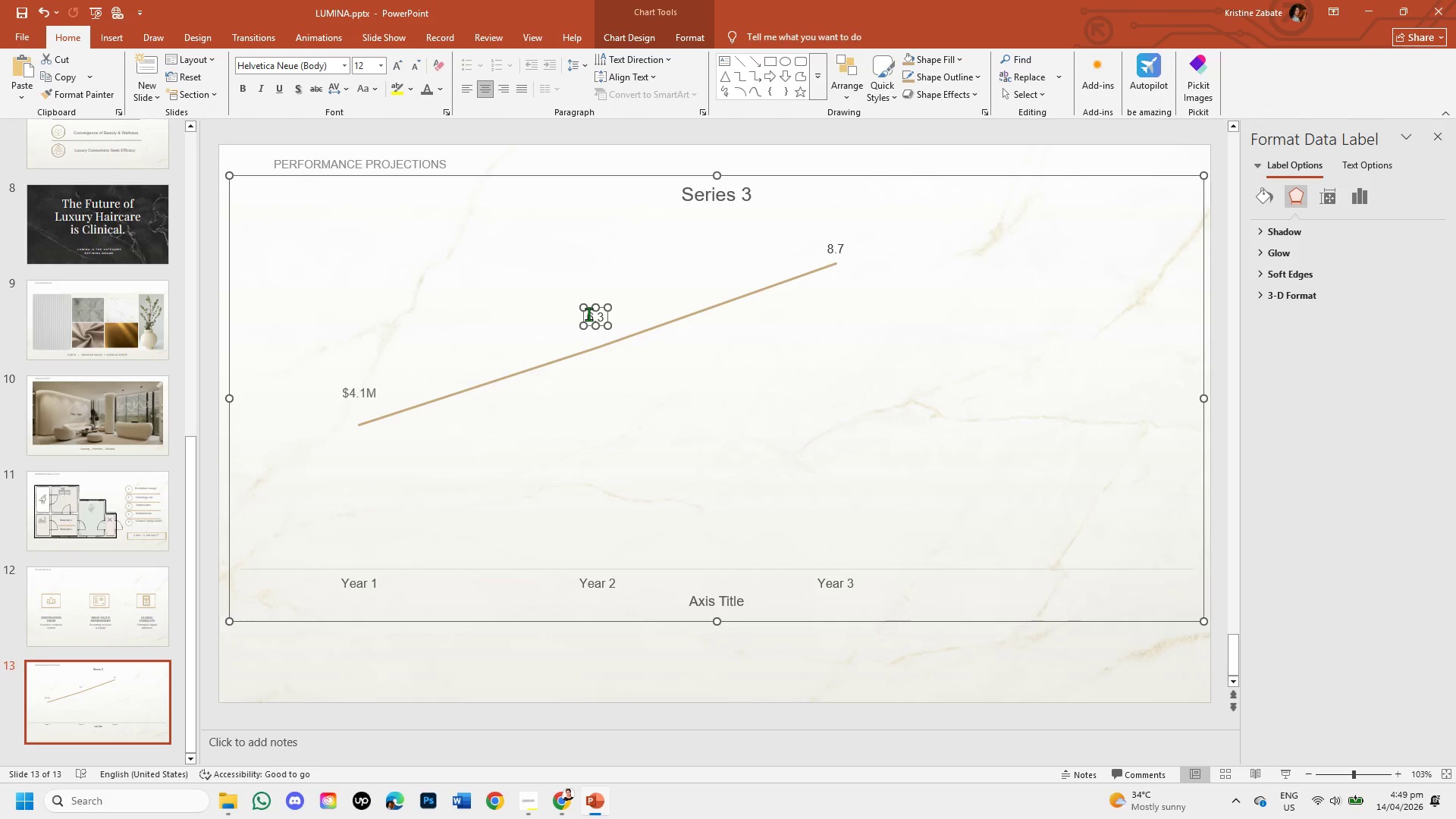 
left_click([588, 314])
 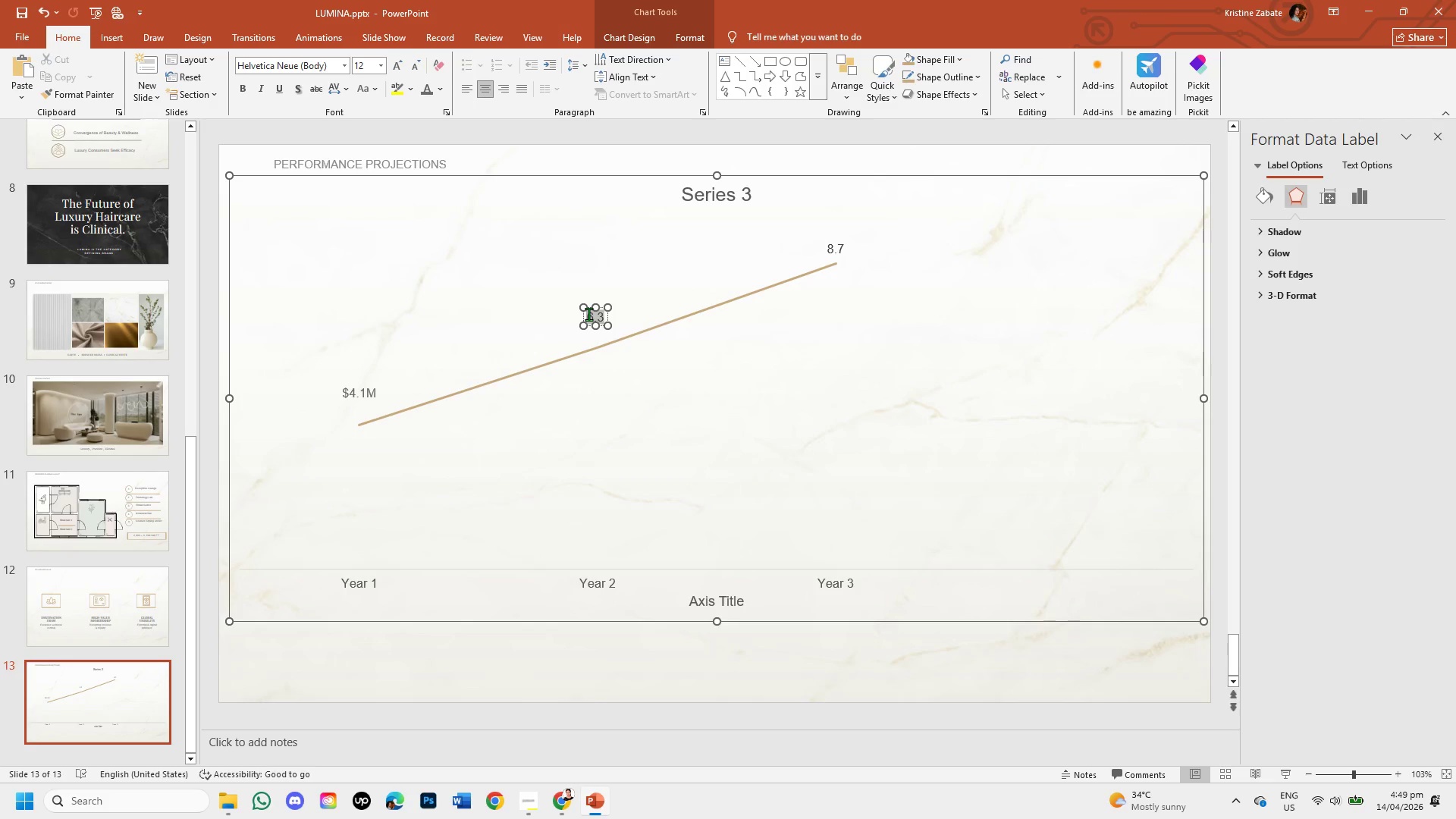 
left_click([588, 314])
 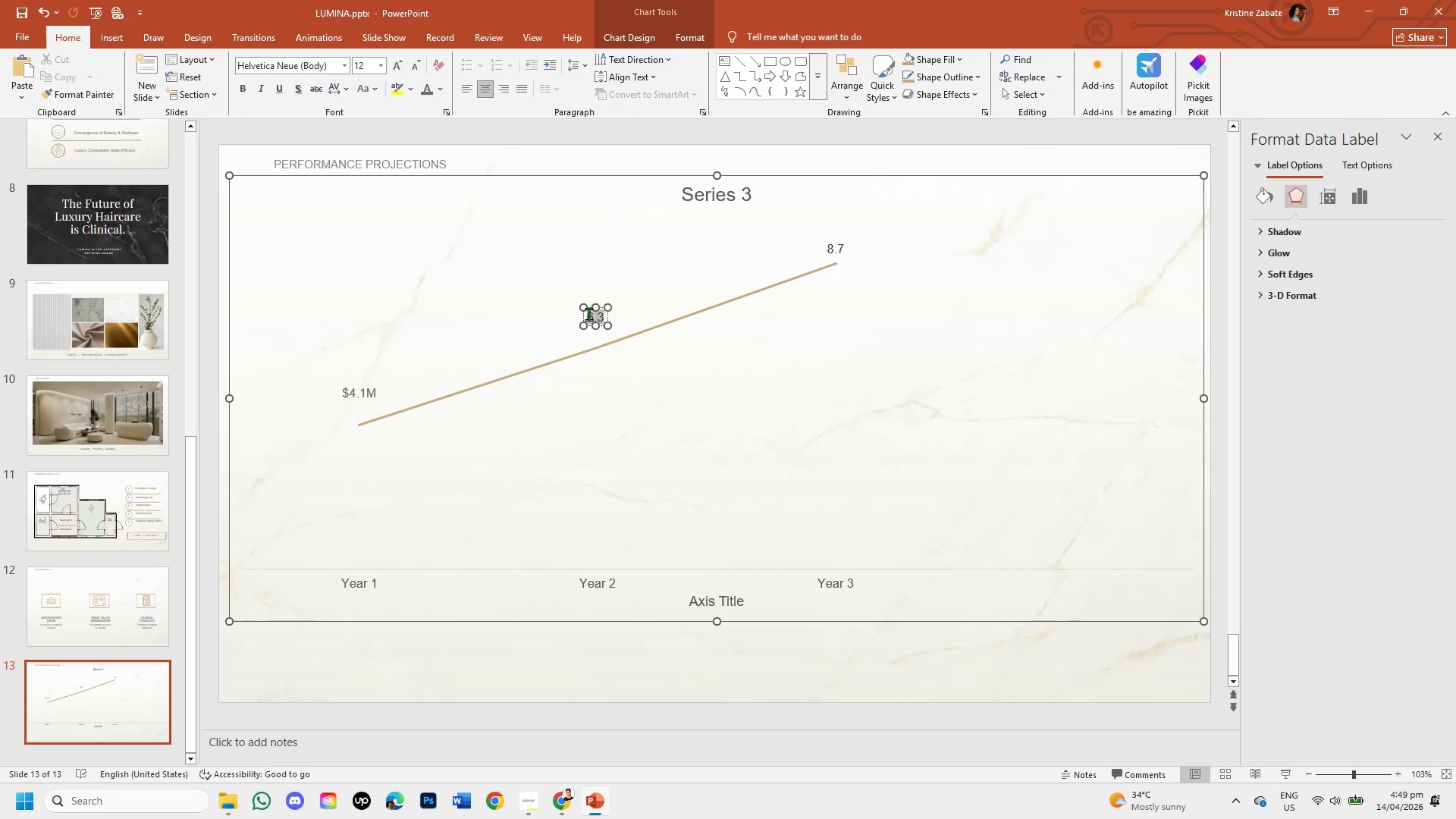 
key(Shift+4)
 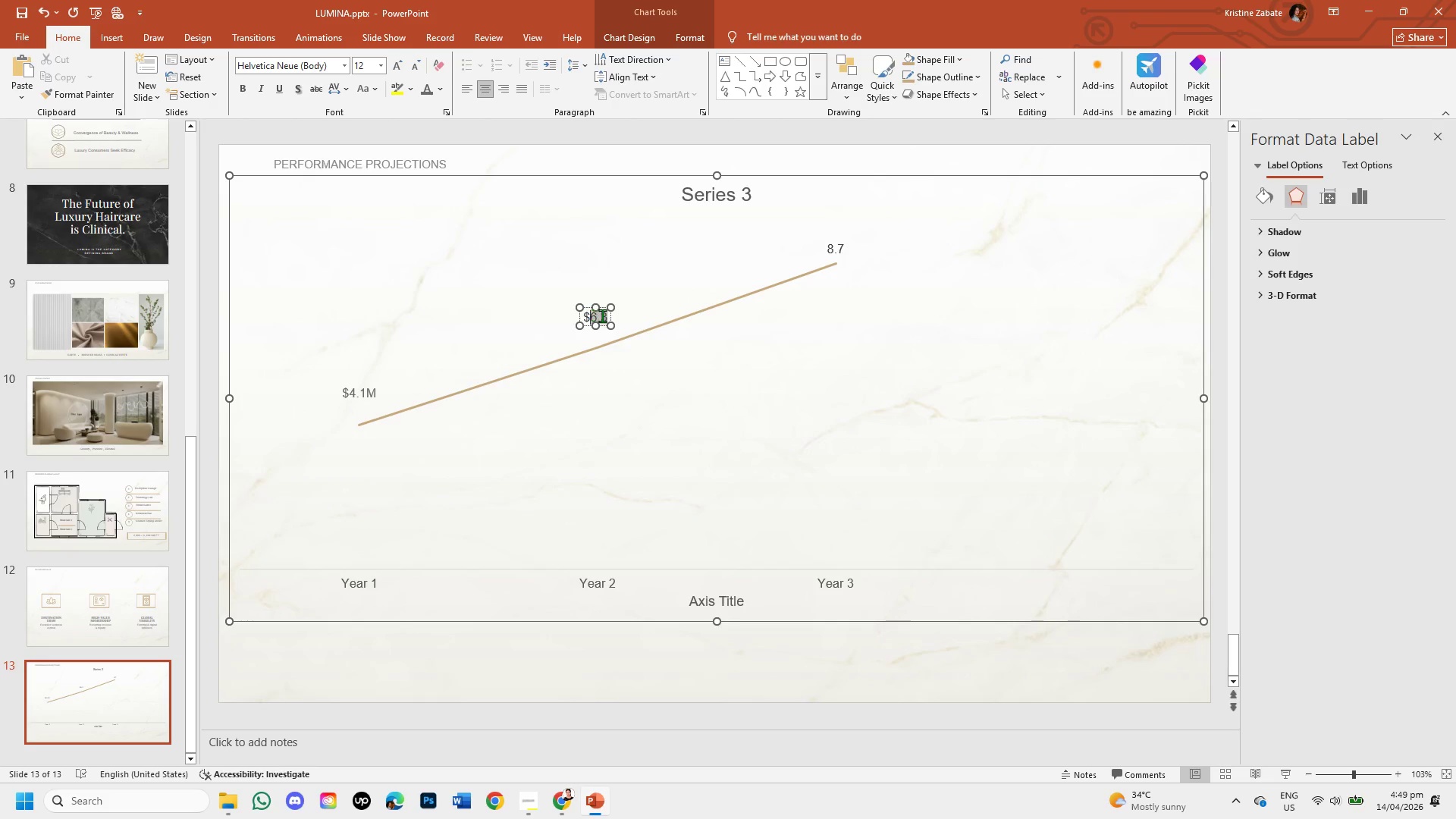 
left_click([604, 315])
 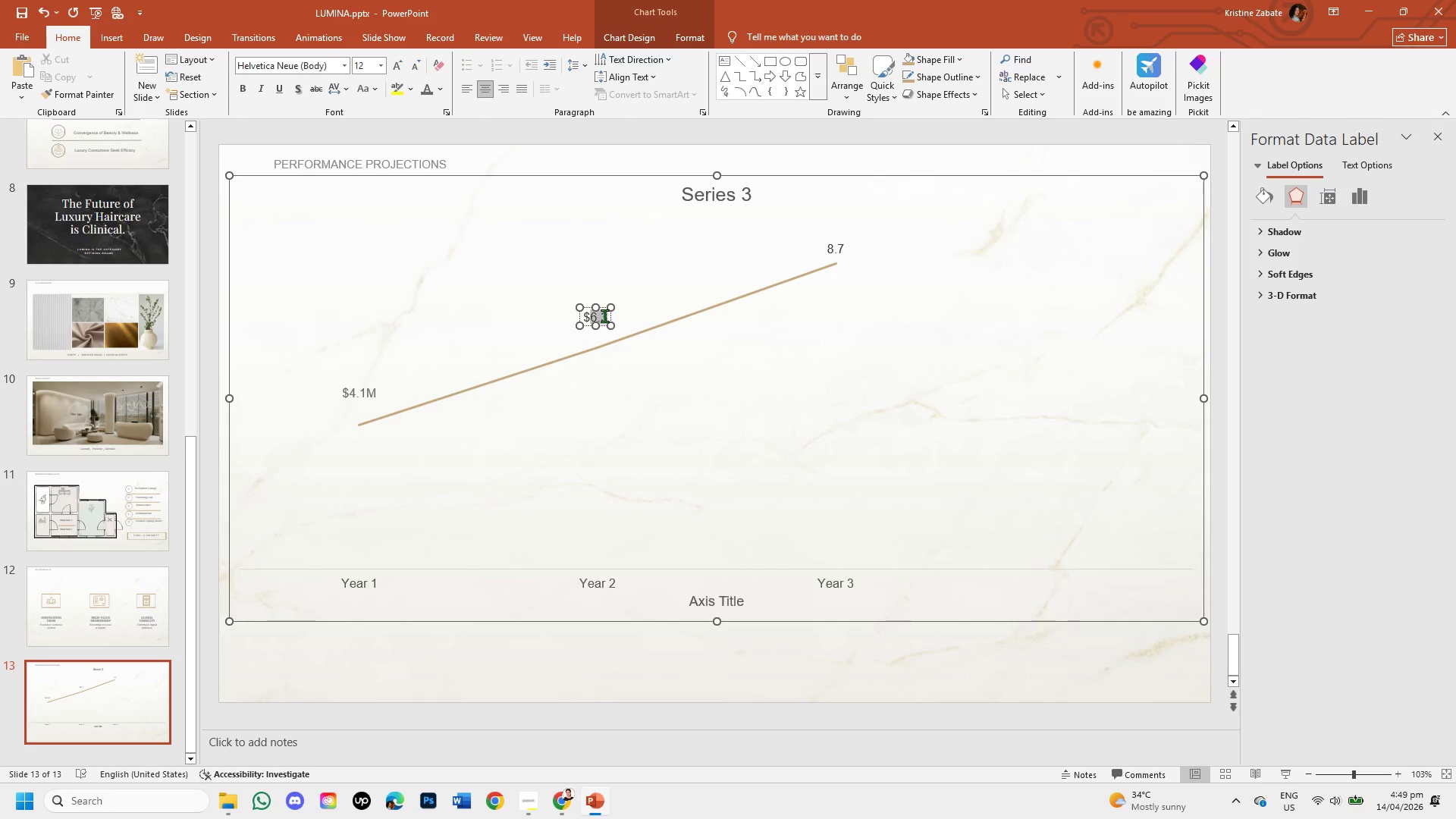 
key(CapsLock)
 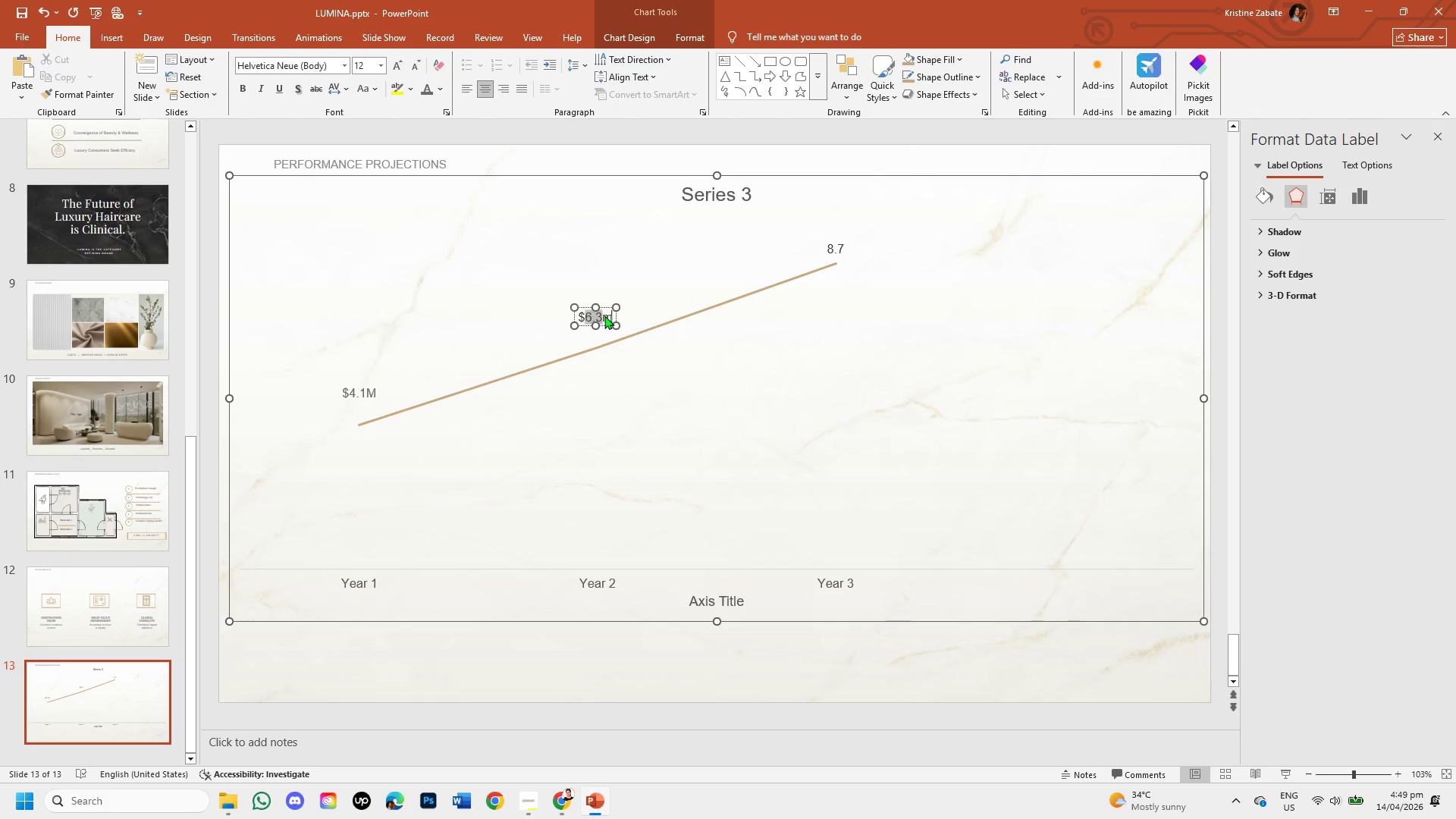 
key(M)
 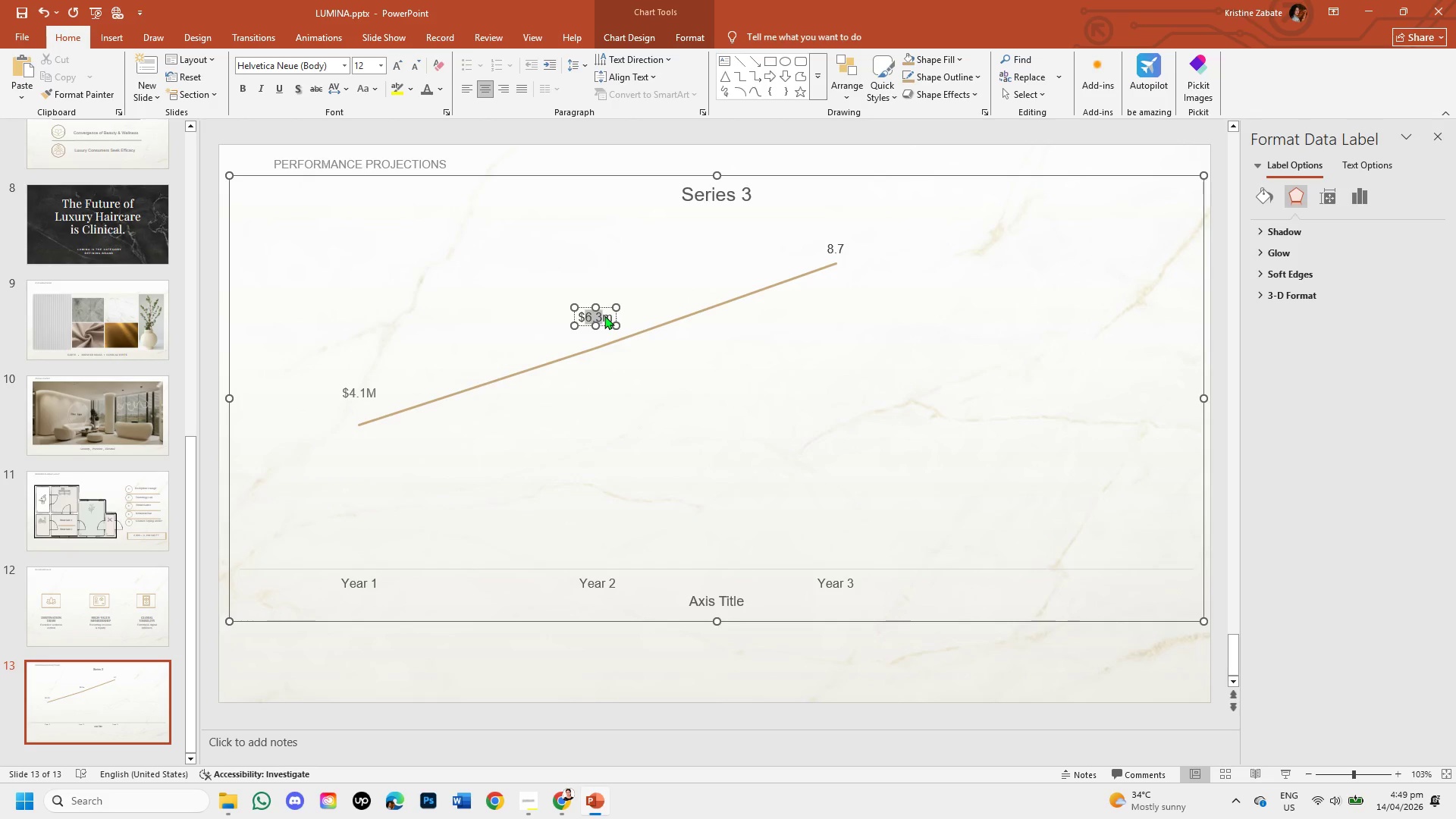 
key(Backspace)
 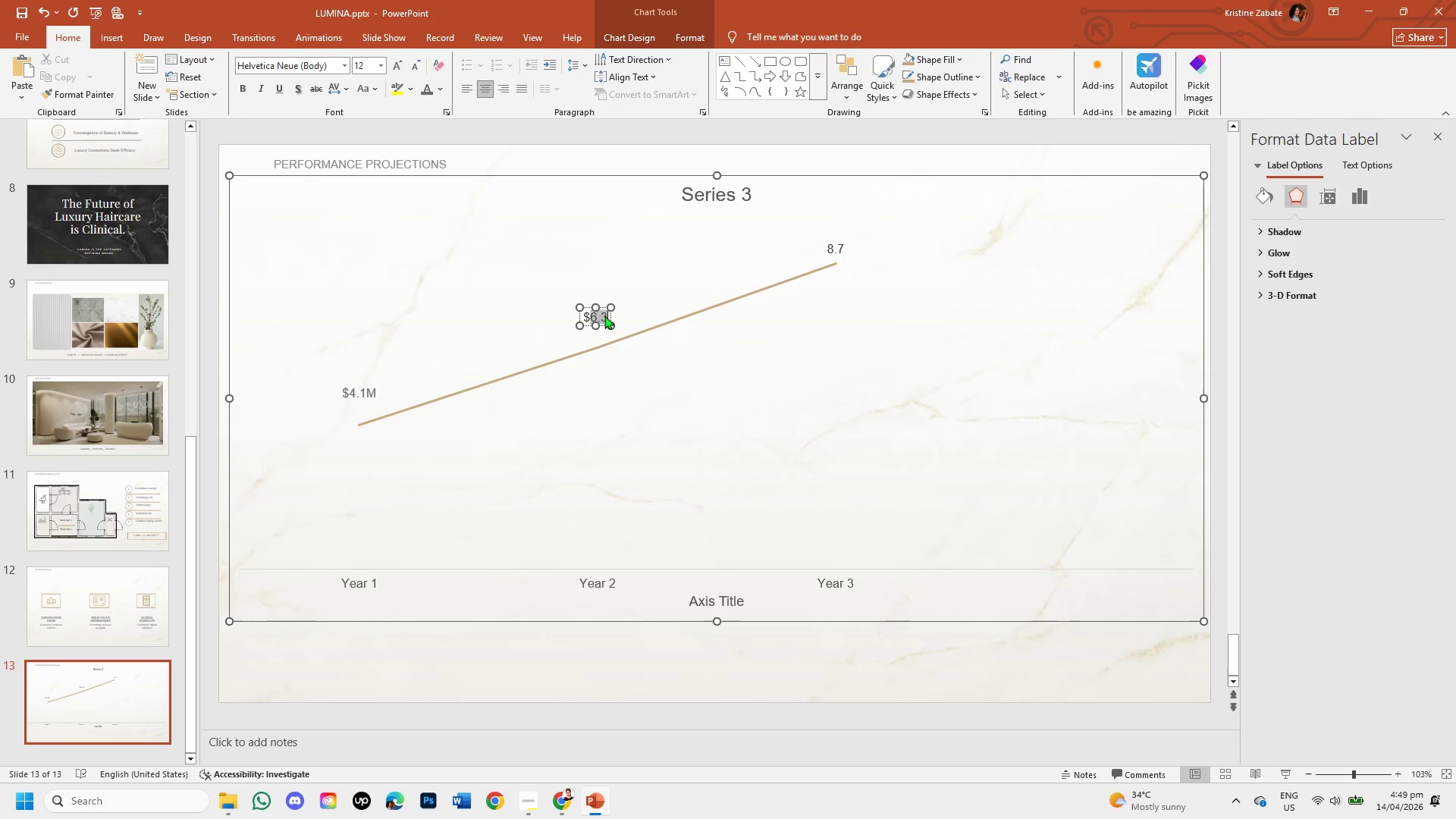 
key(CapsLock)
 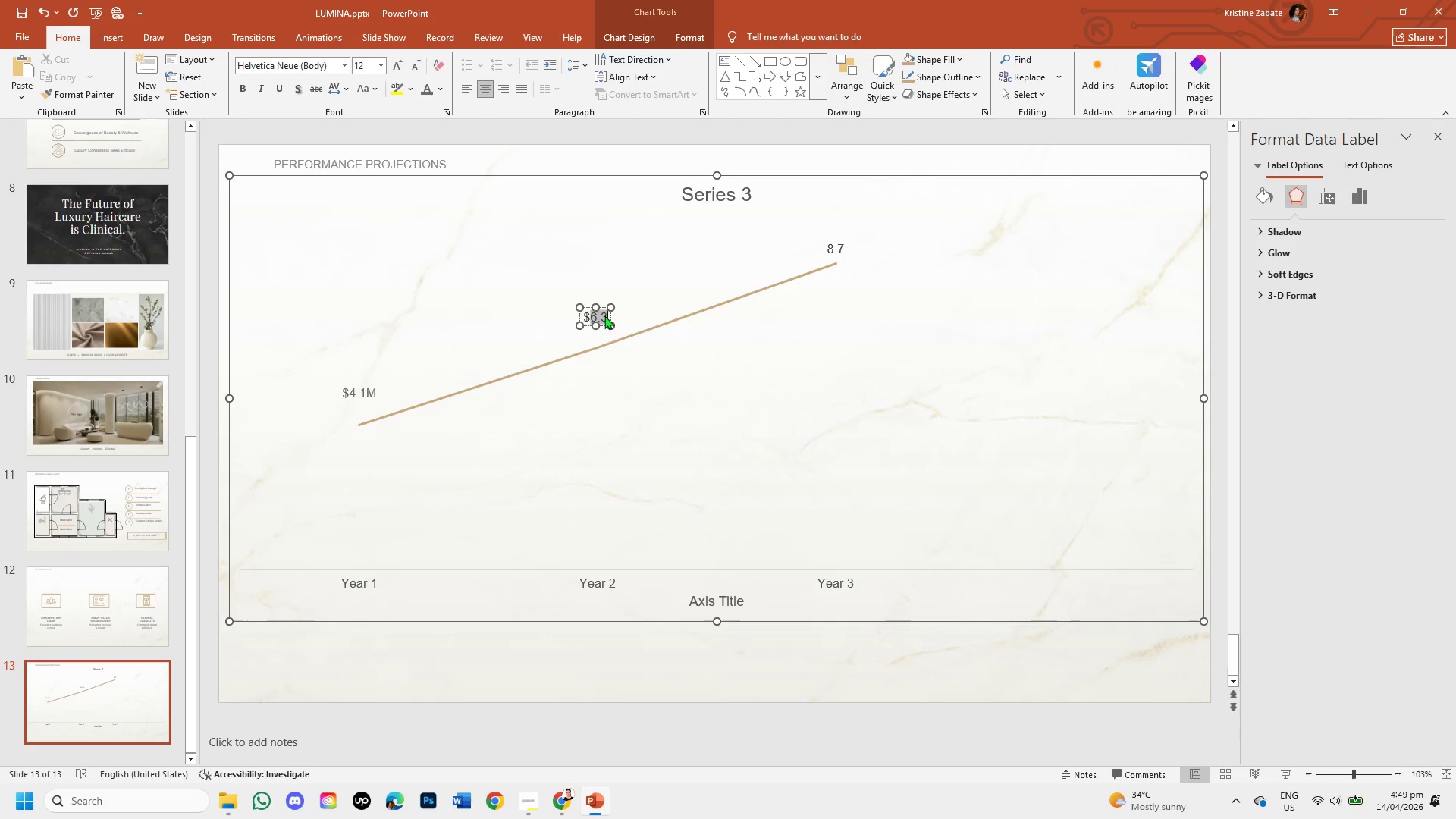 
key(M)
 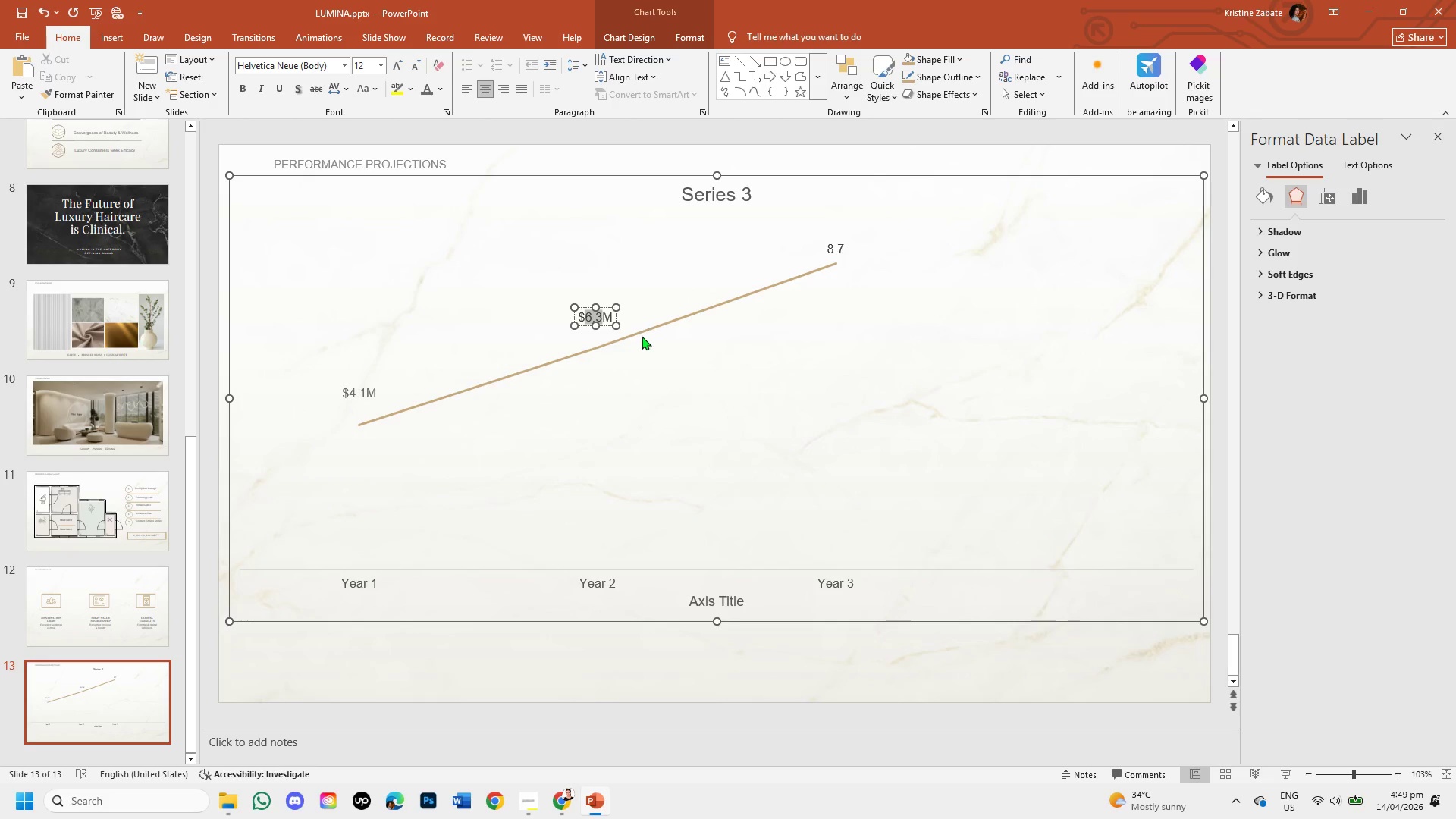 
left_click([628, 339])
 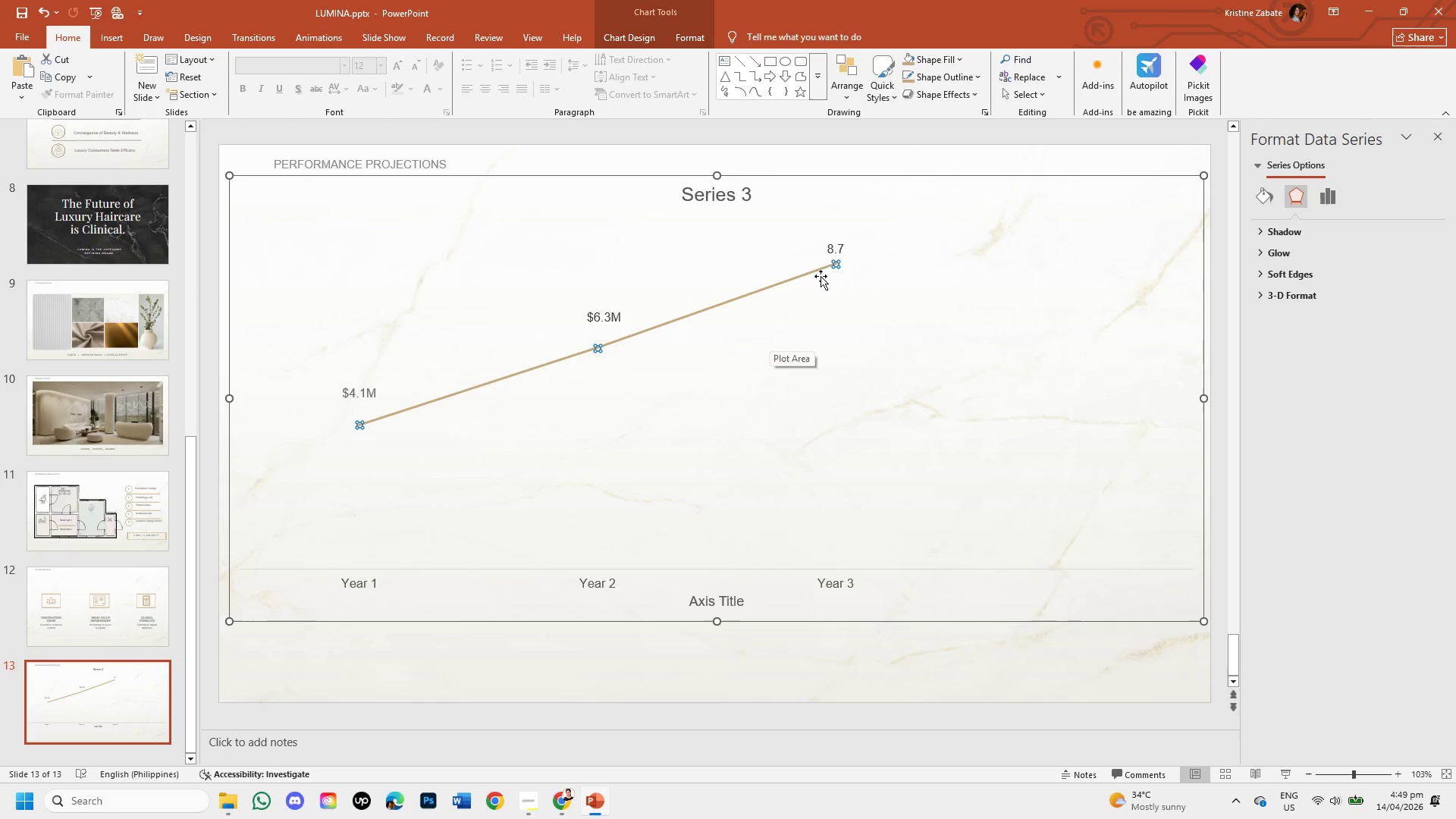 
left_click([844, 240])
 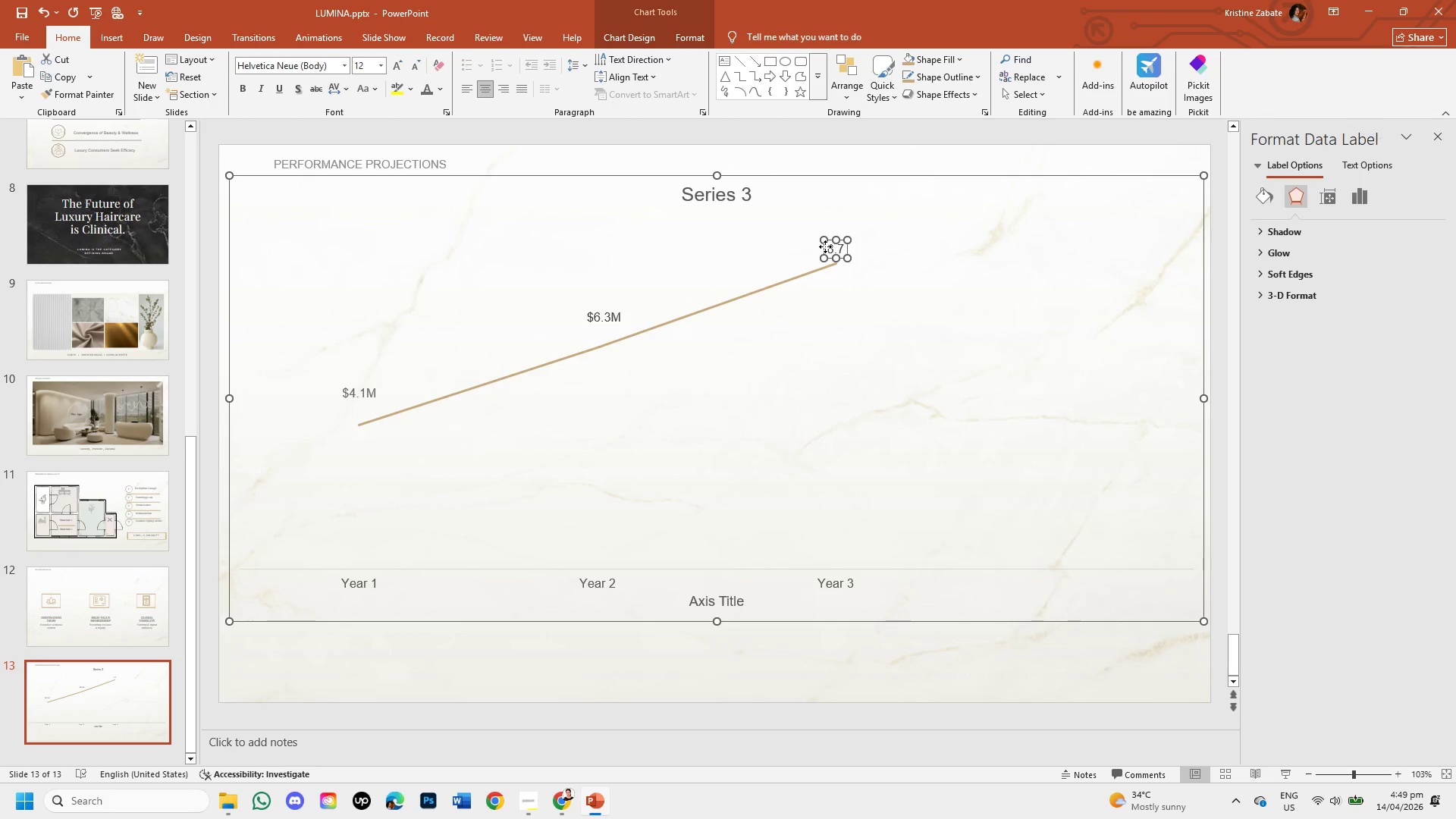 
left_click([827, 246])
 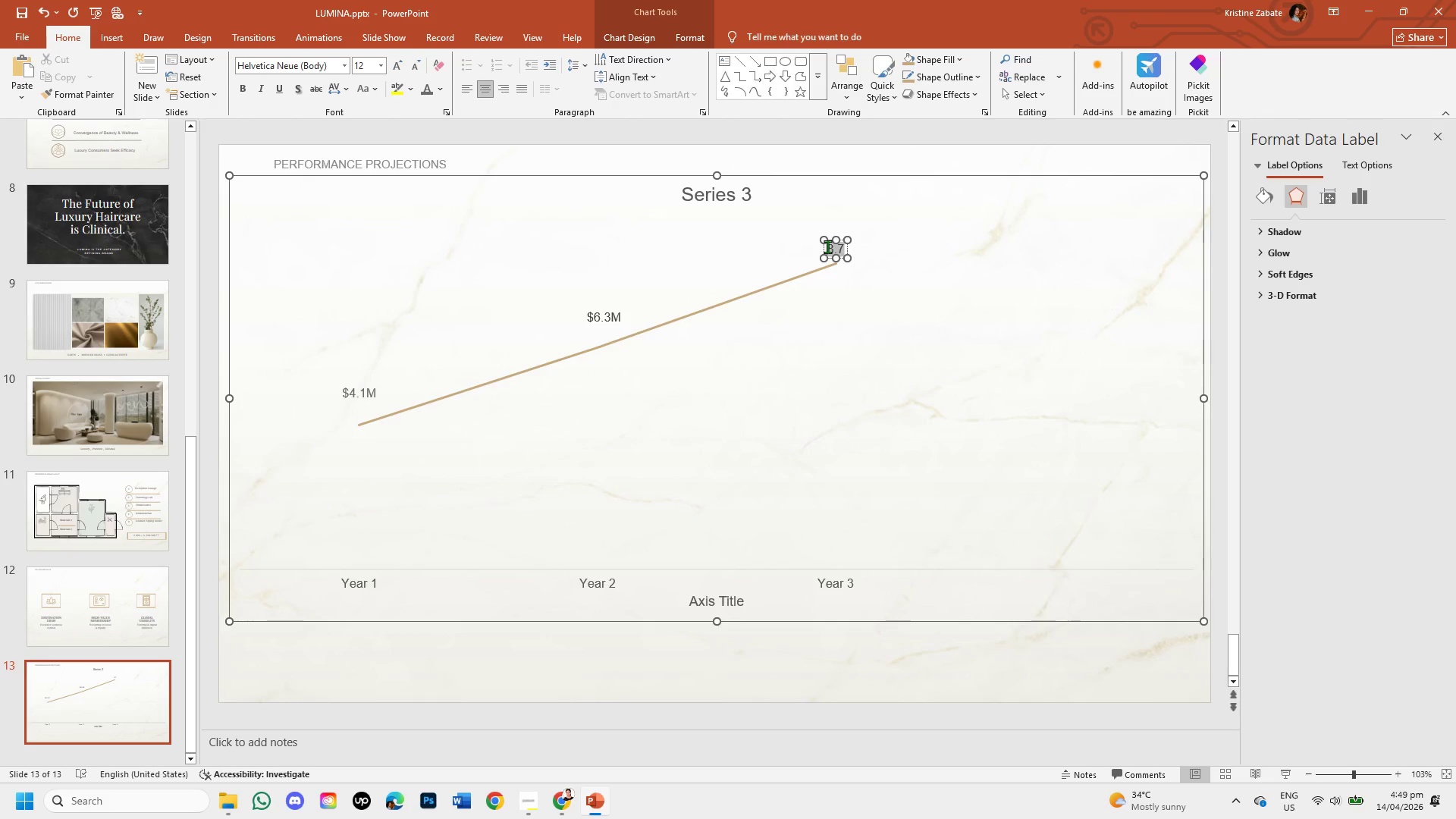 
left_click([827, 246])
 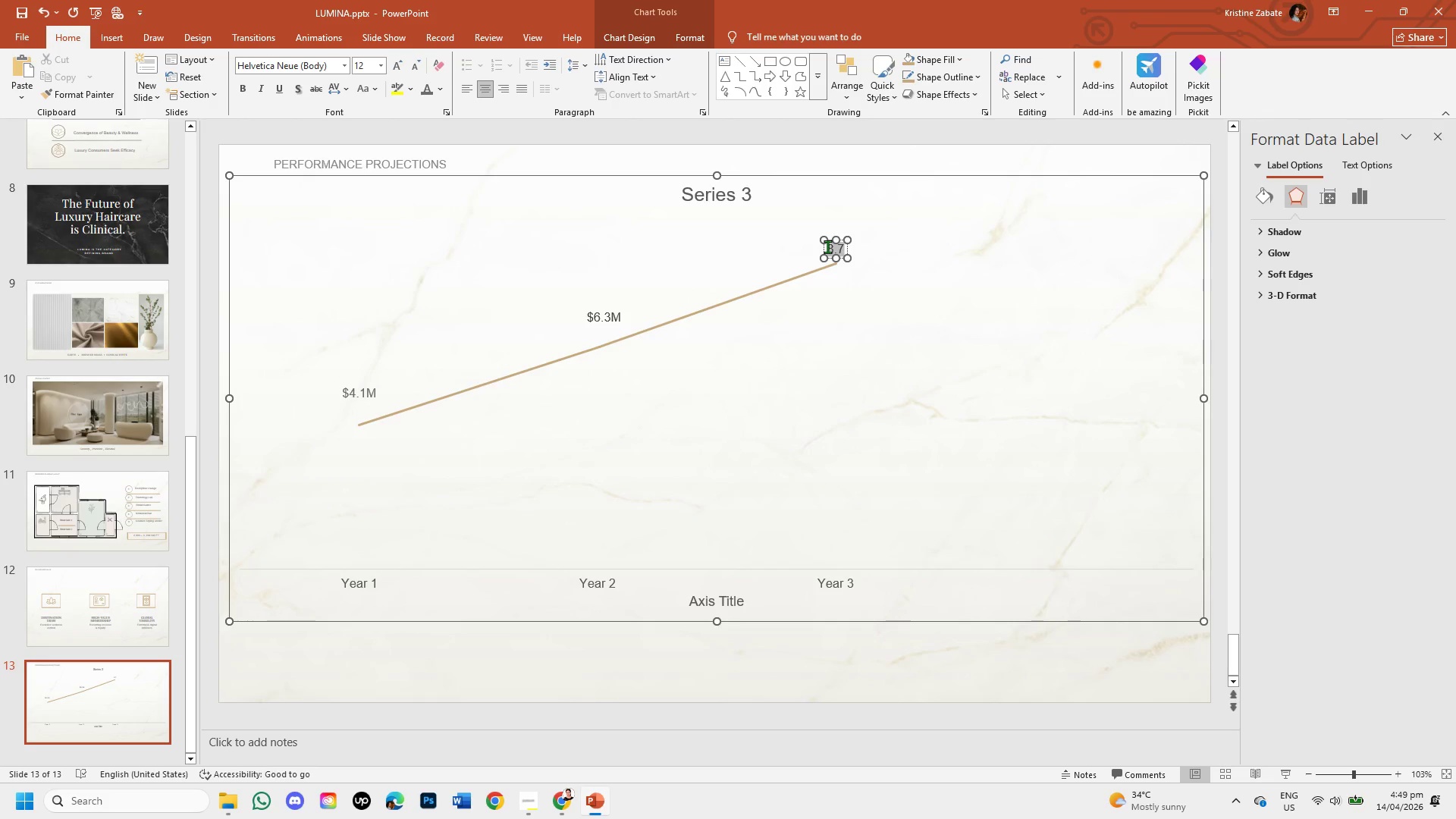 
key(Shift+4)
 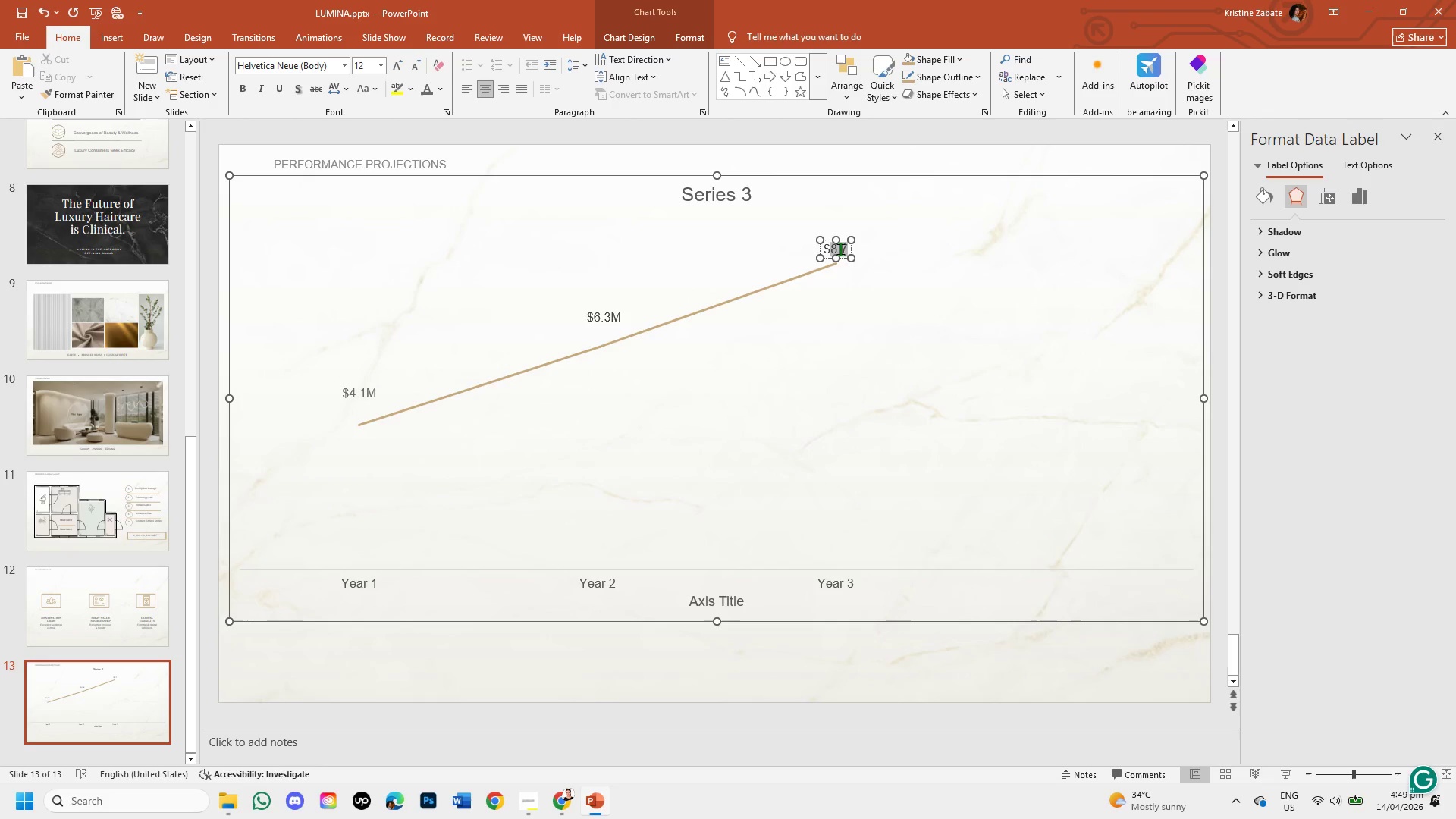 
left_click([846, 250])
 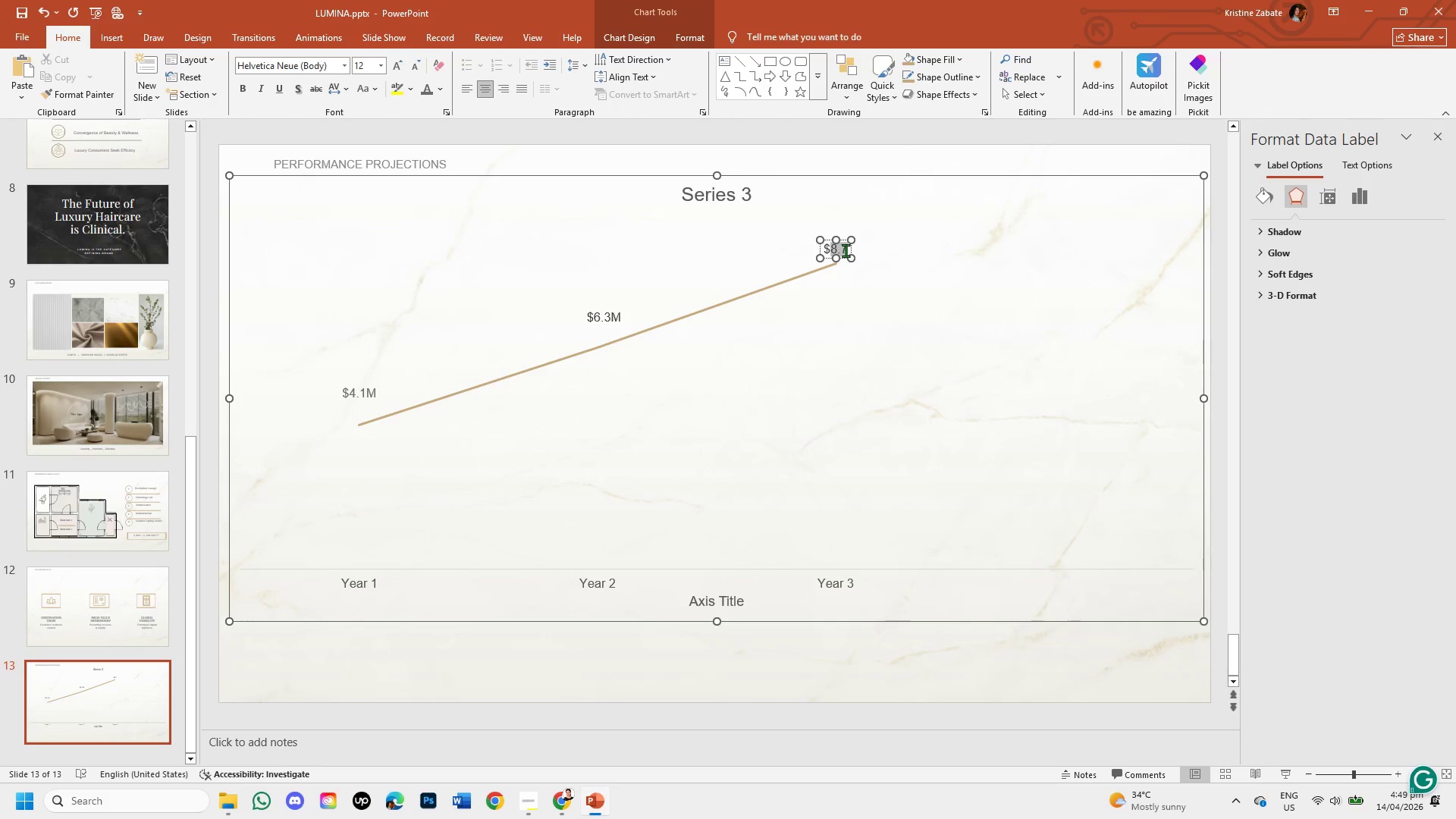 
key(M)
 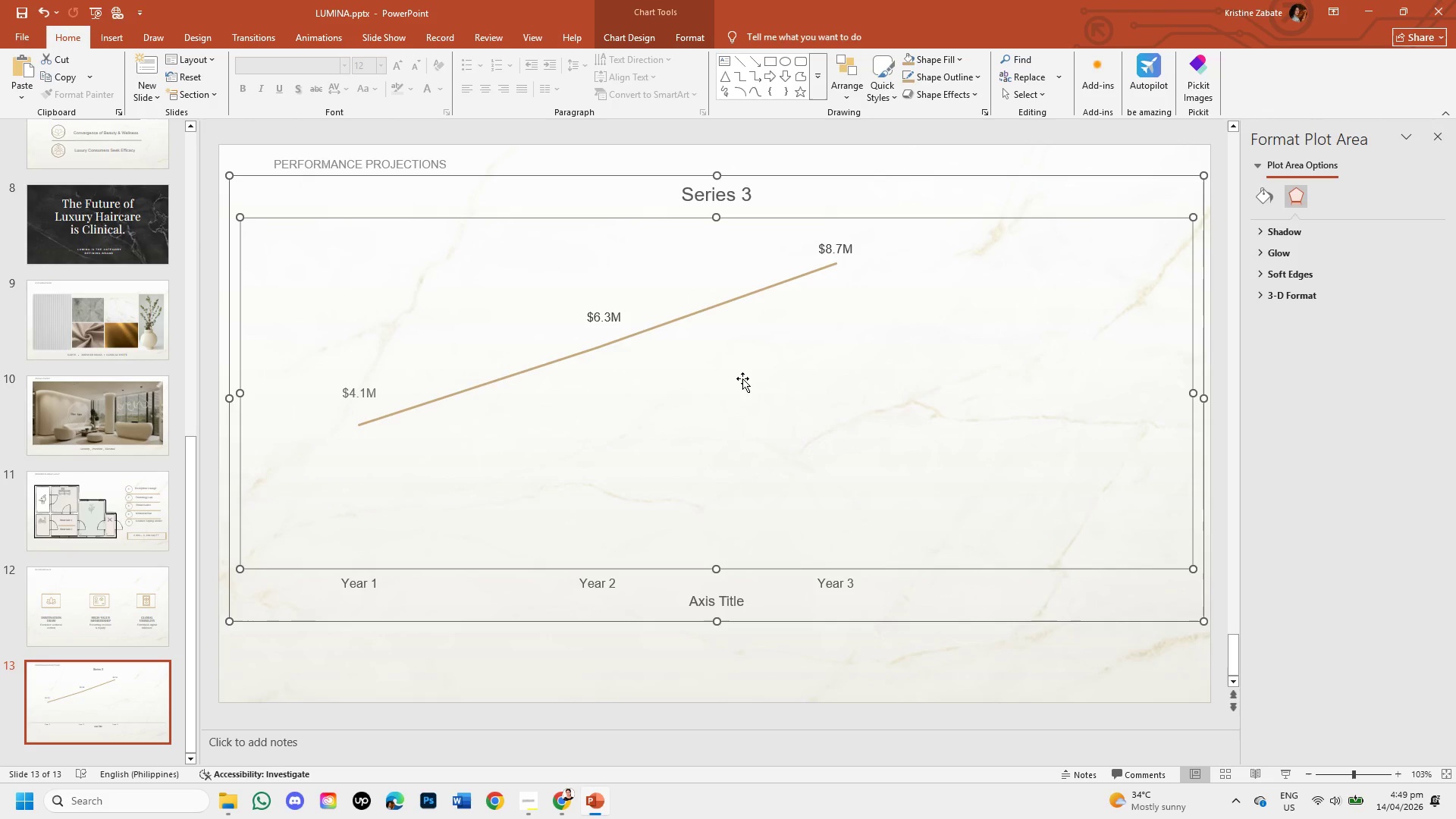 
left_click([362, 395])
 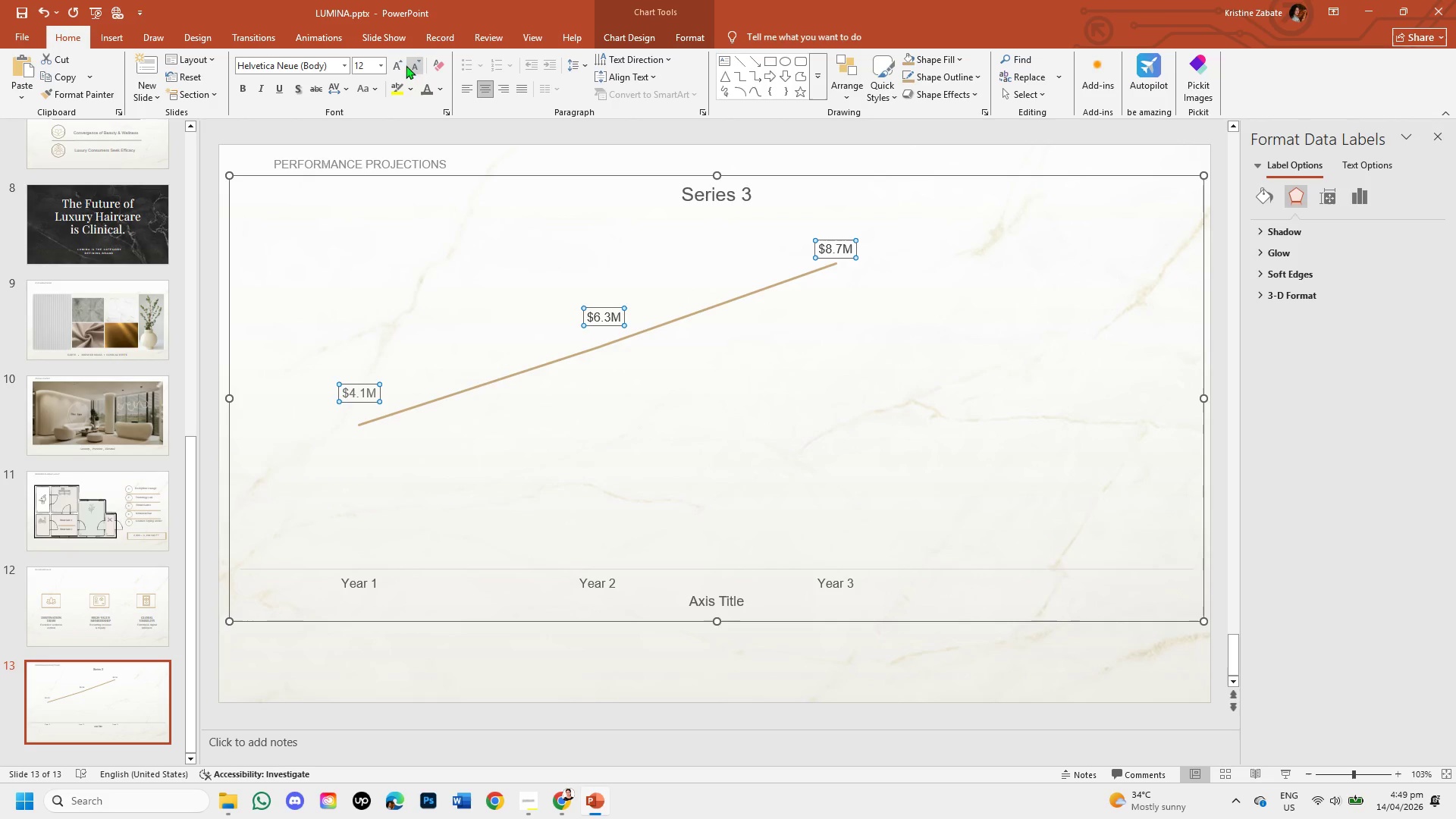 
double_click([398, 67])
 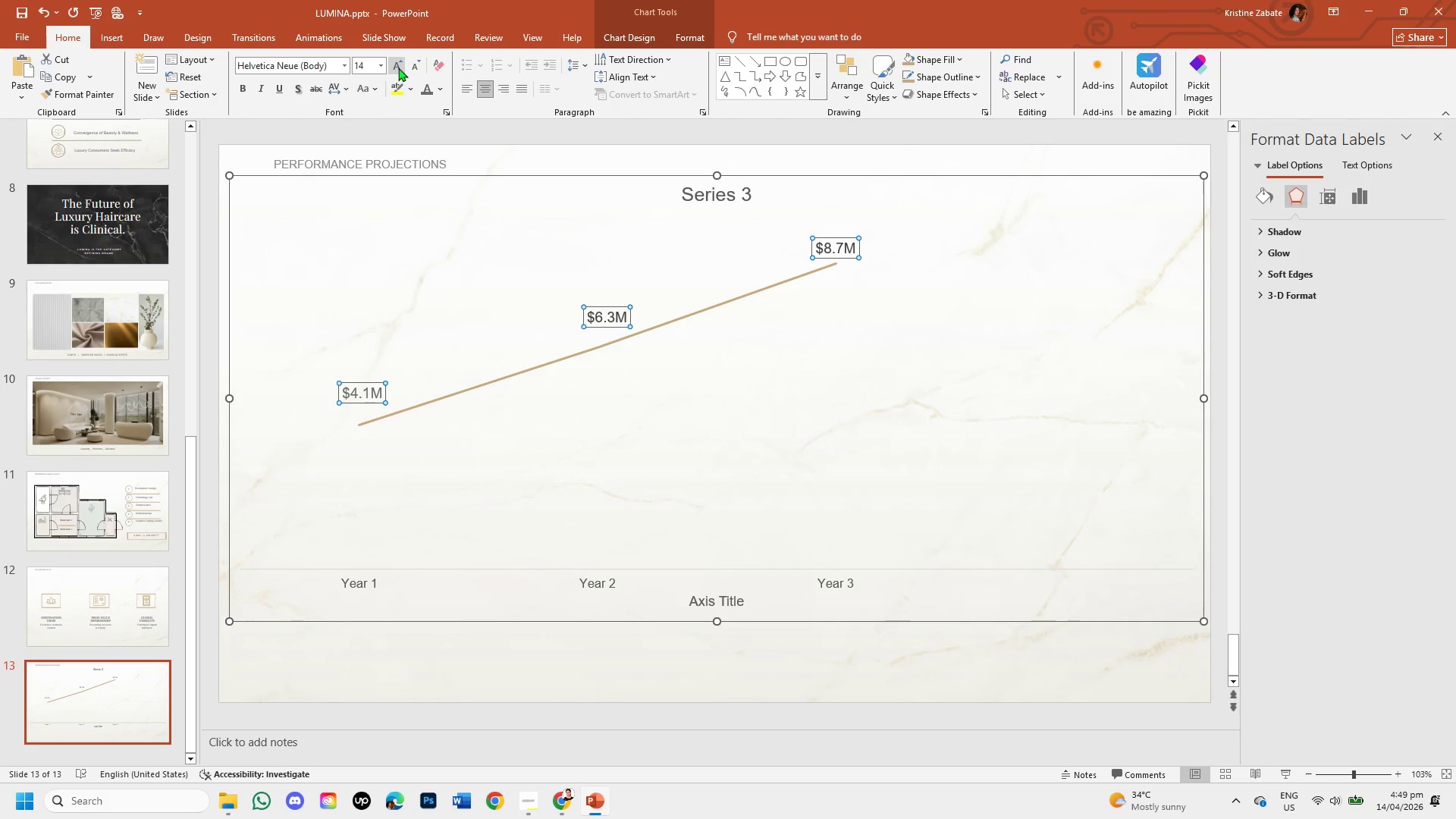 
left_click([398, 67])
 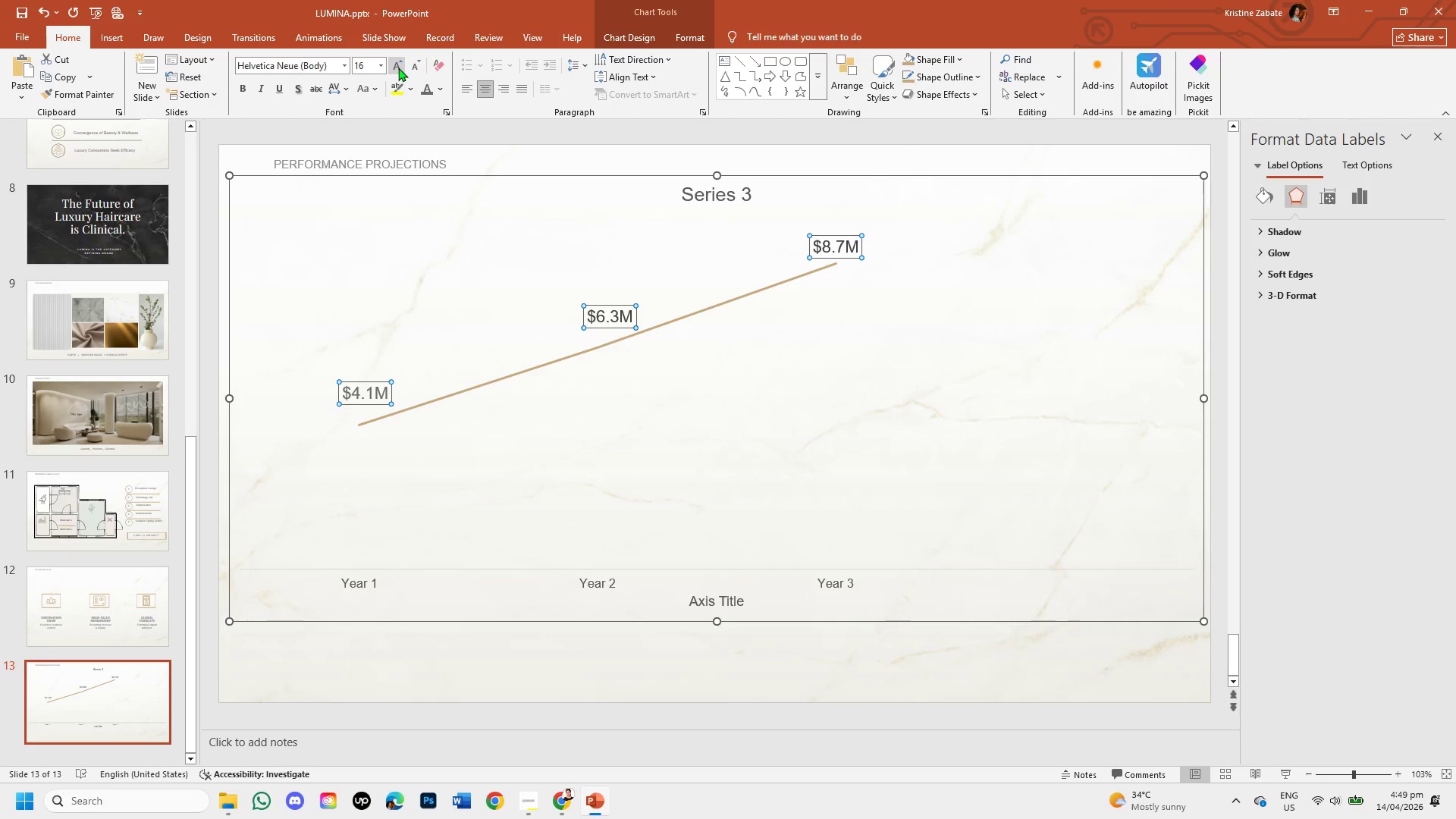 
left_click([398, 67])
 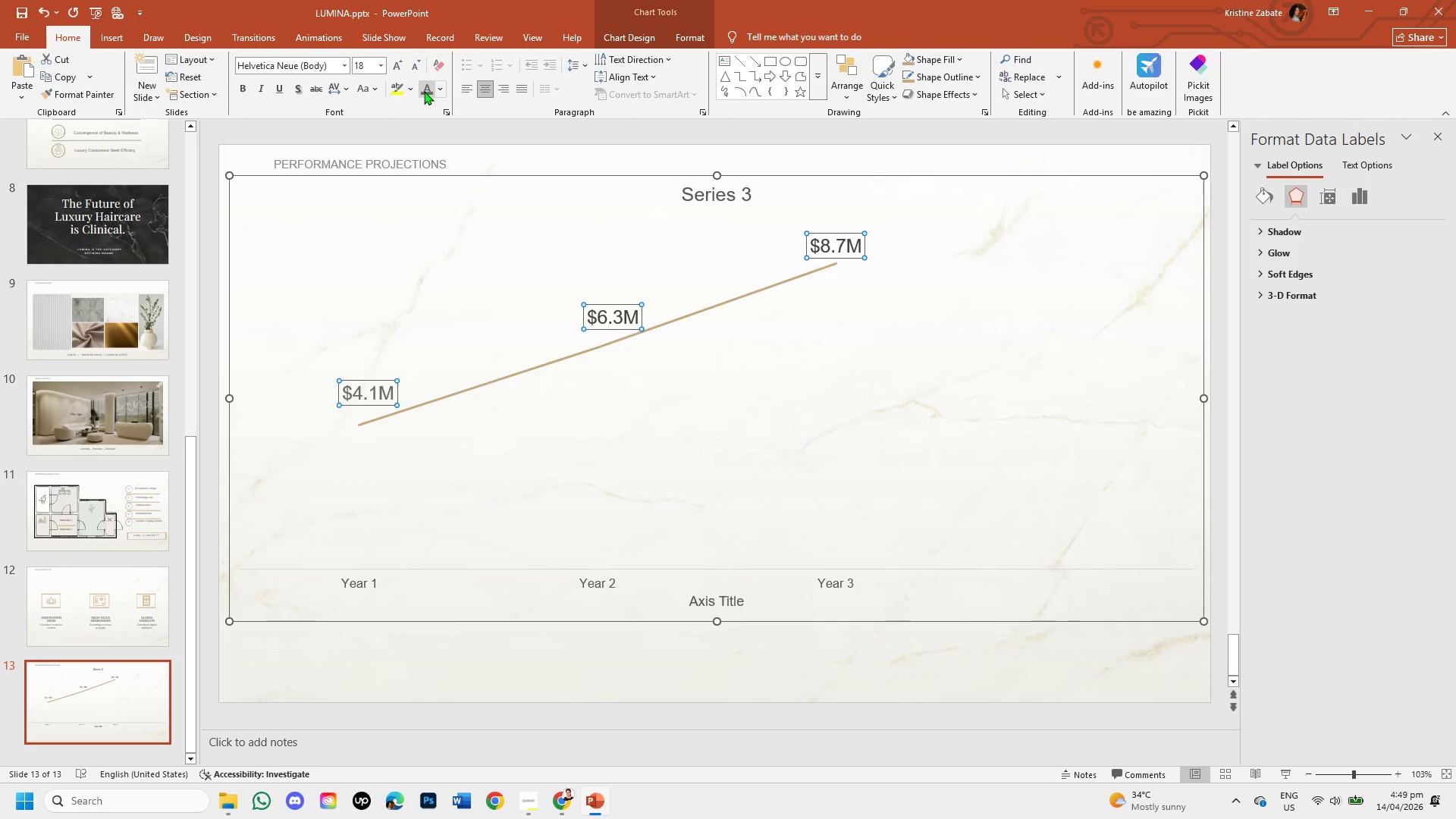 
left_click([424, 91])
 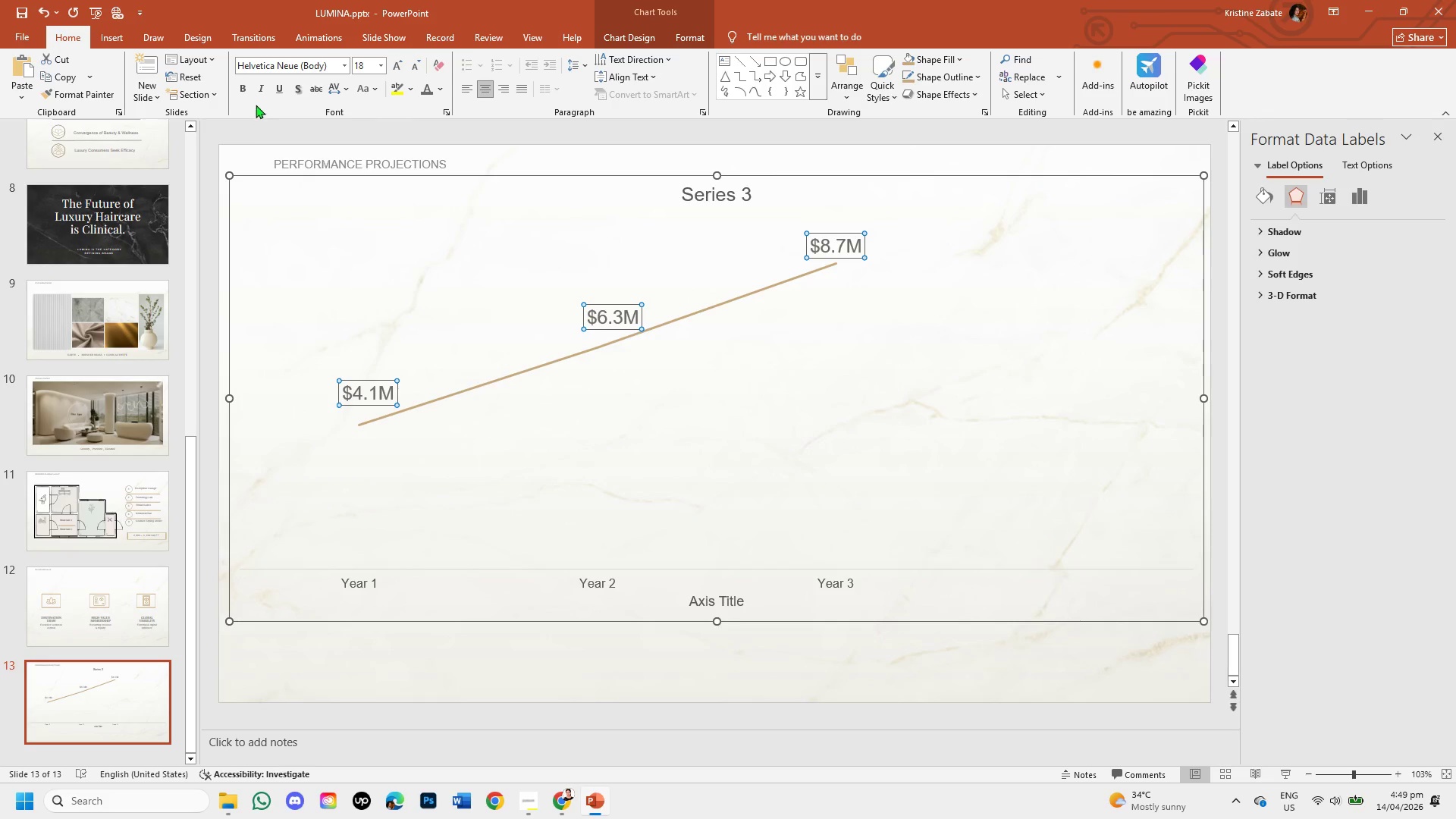 
left_click([244, 90])
 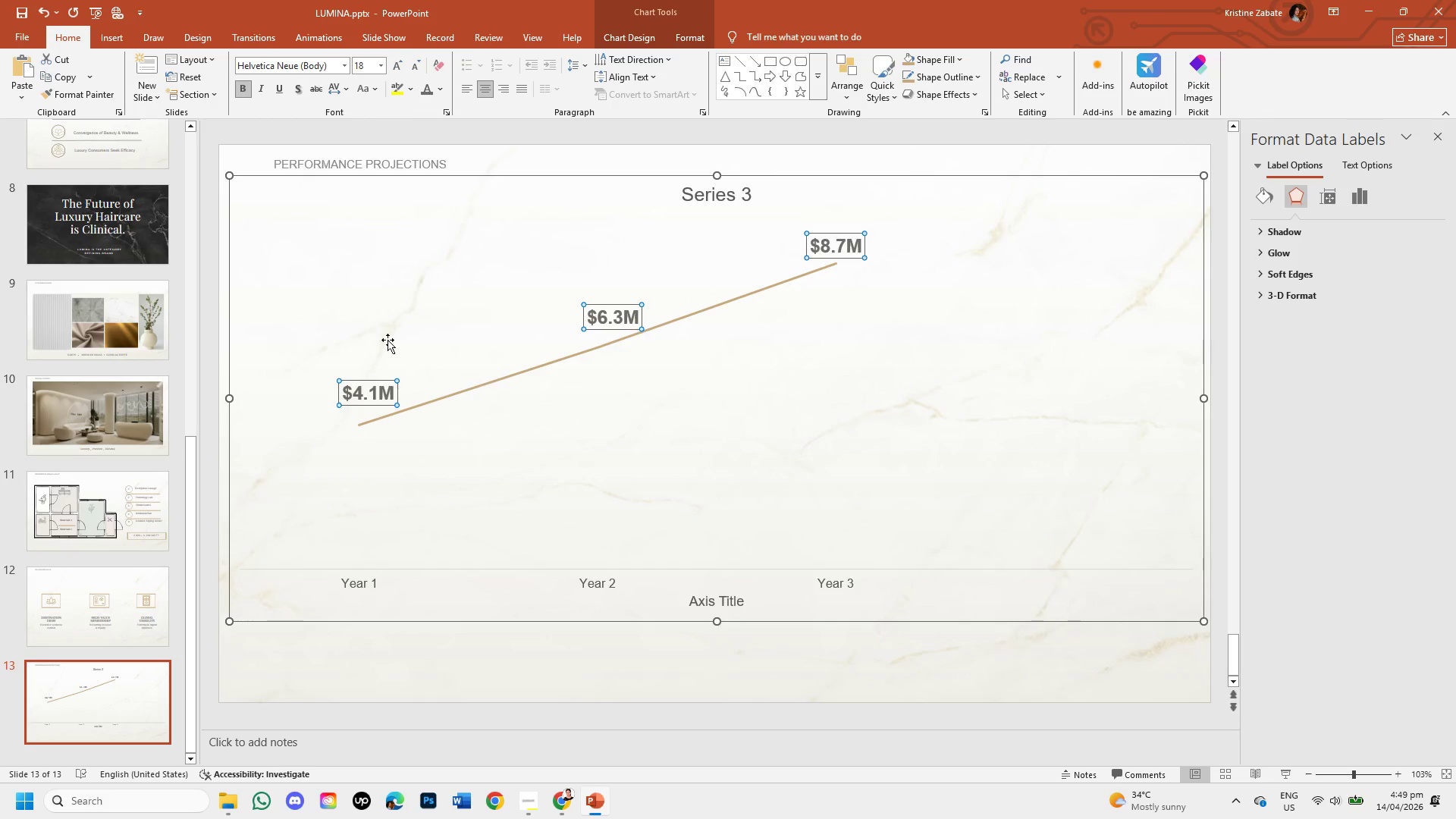 
left_click([493, 467])
 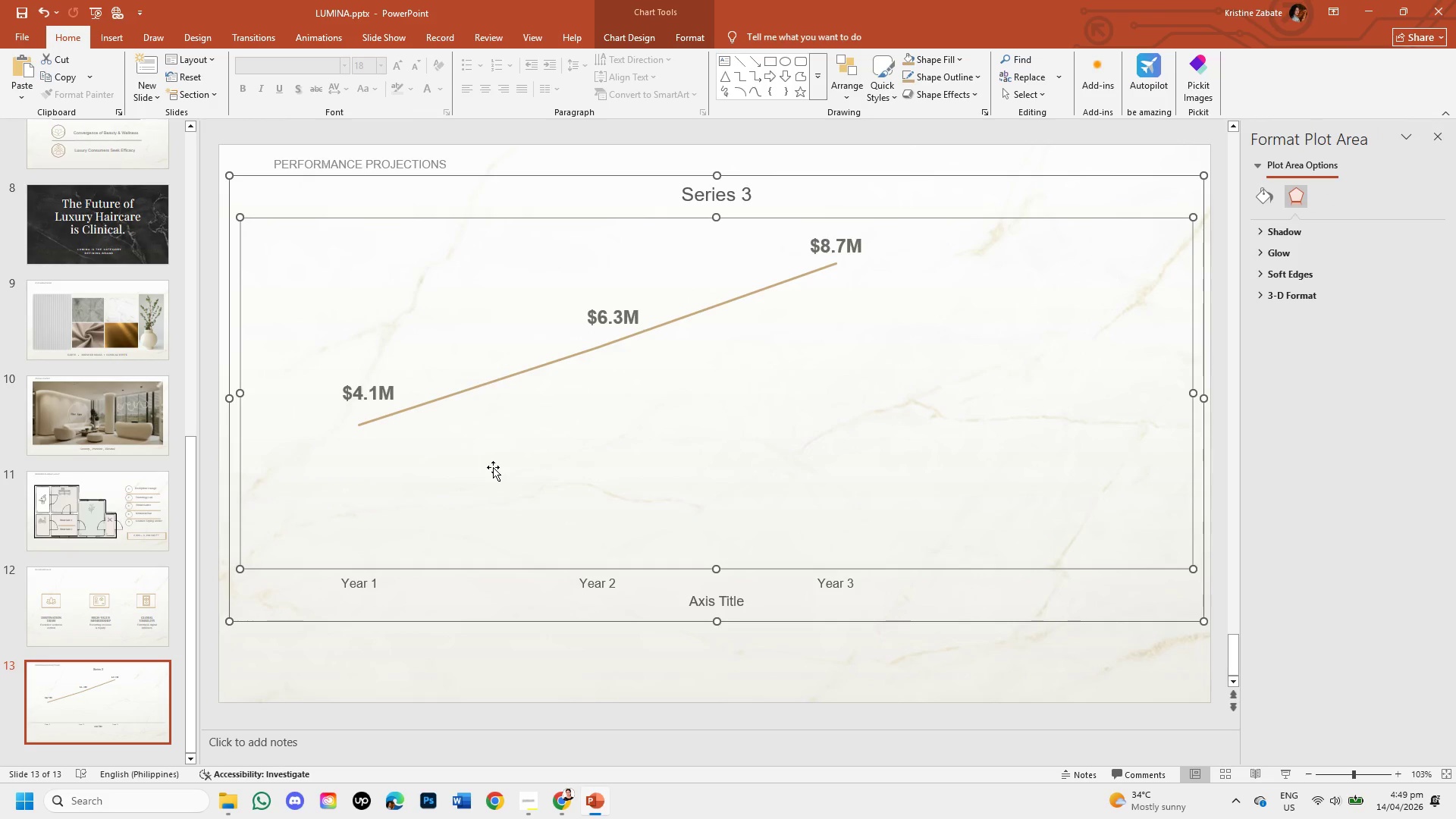 
left_click([493, 467])
 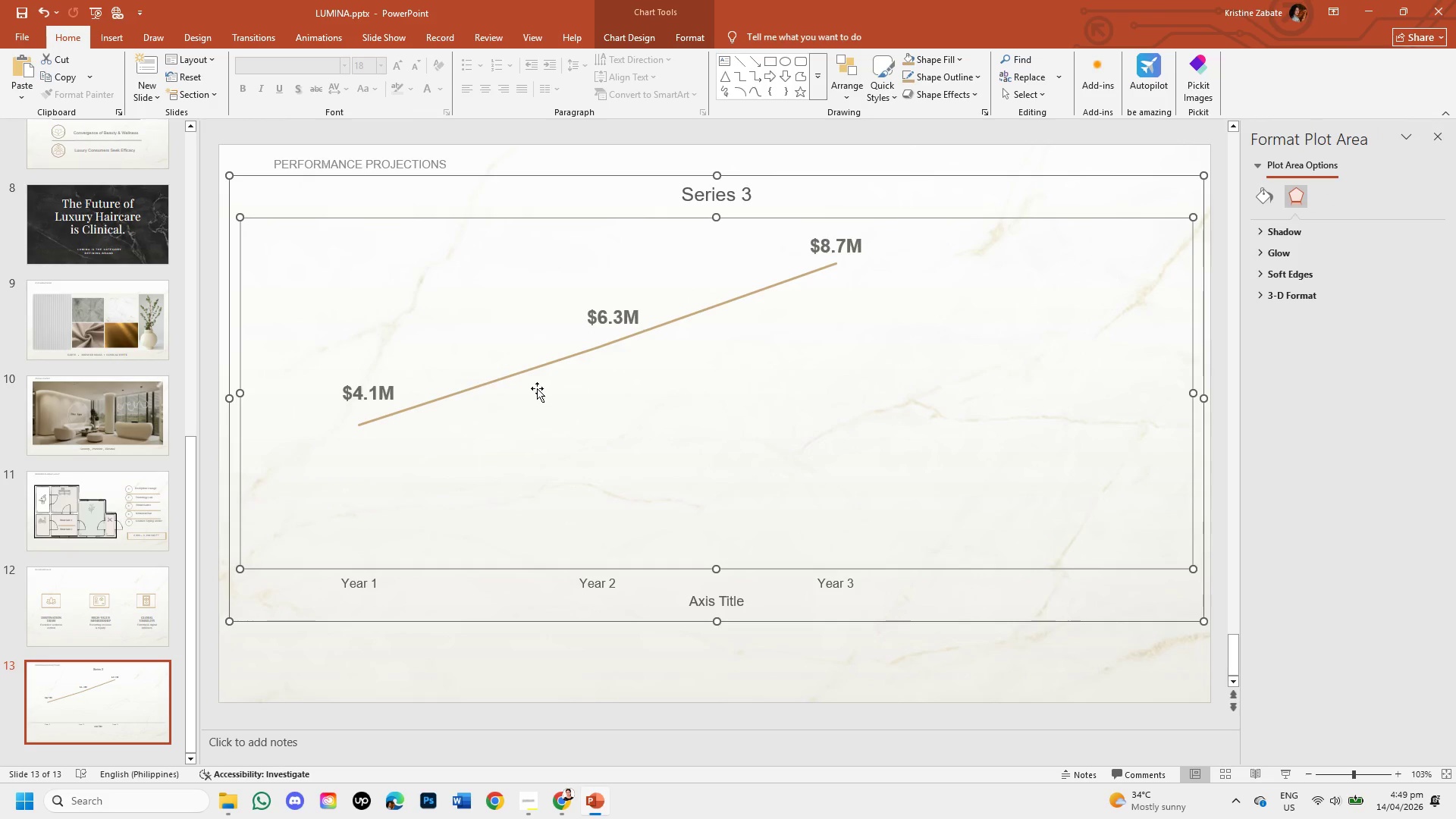 
wait(5.01)
 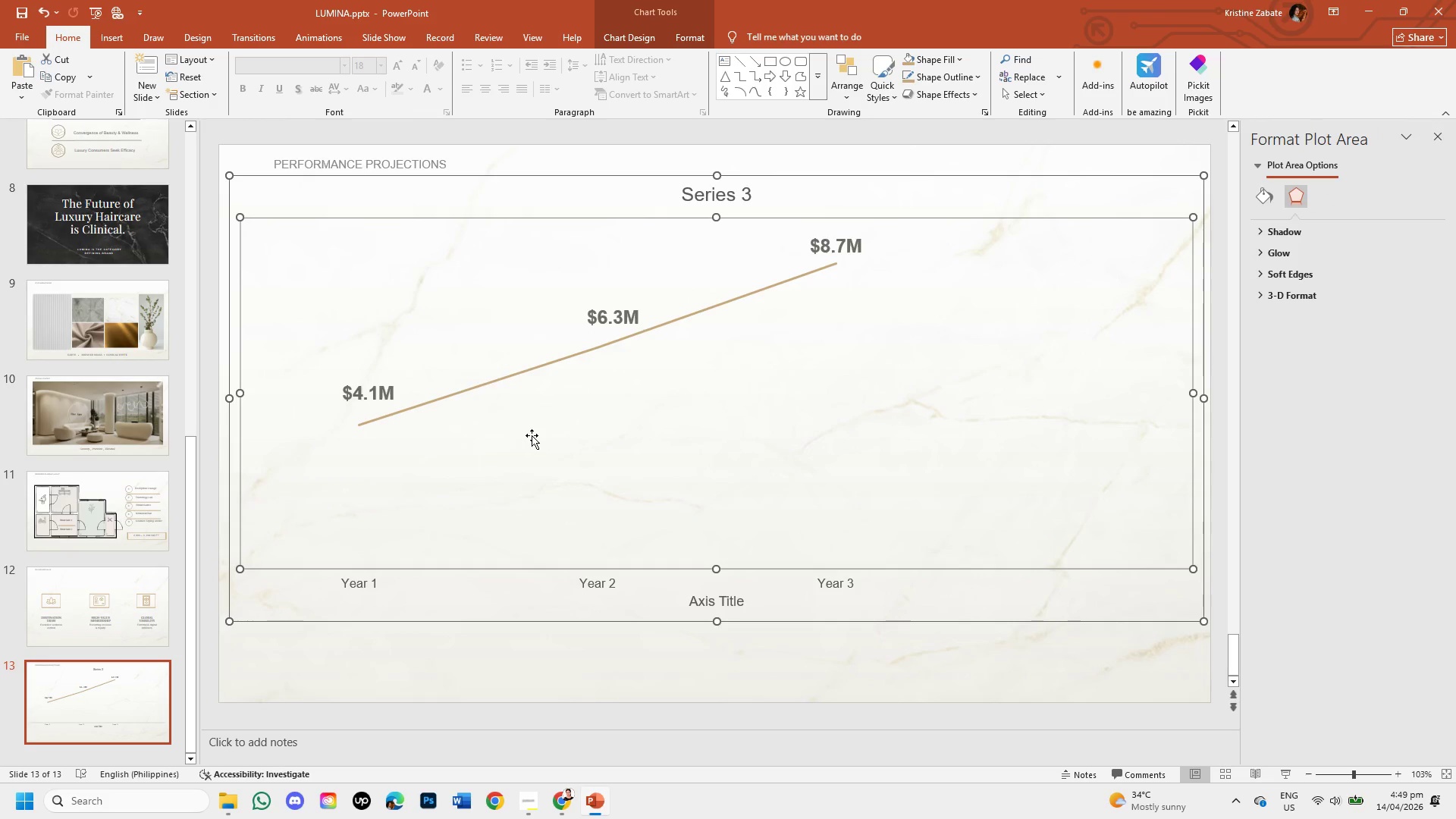 
left_click([759, 198])
 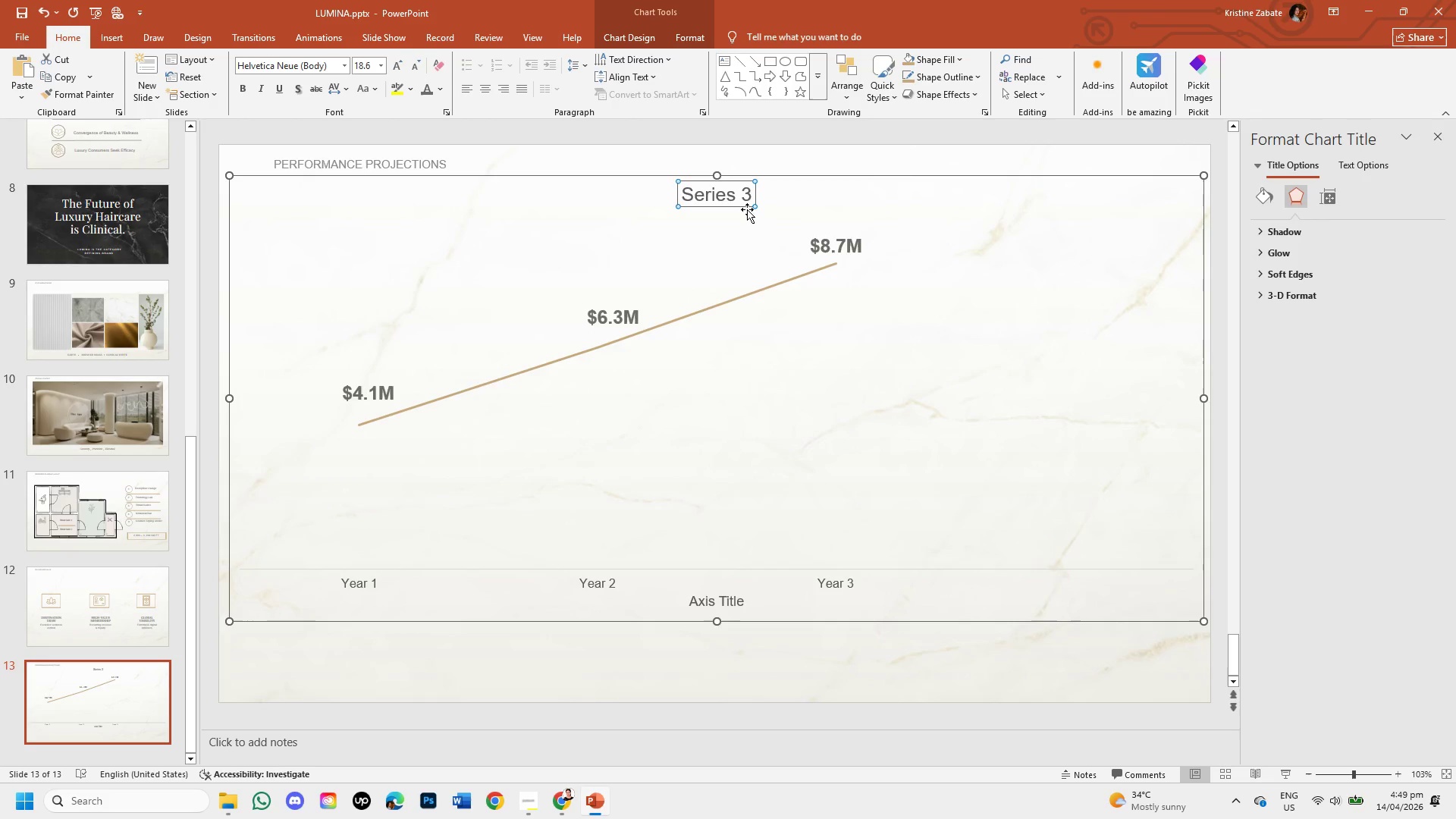 
left_click([746, 207])
 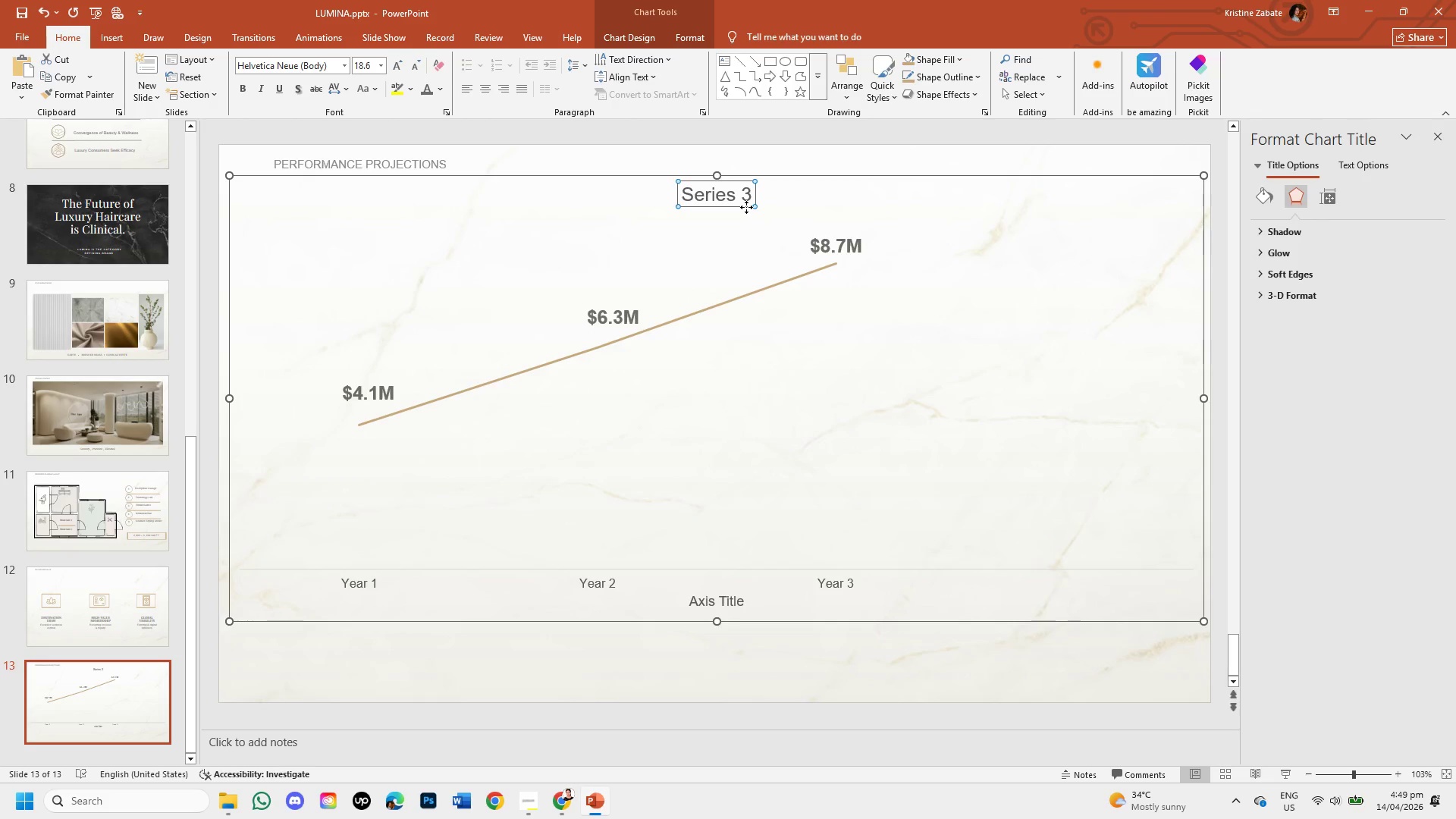 
key(Backspace)
 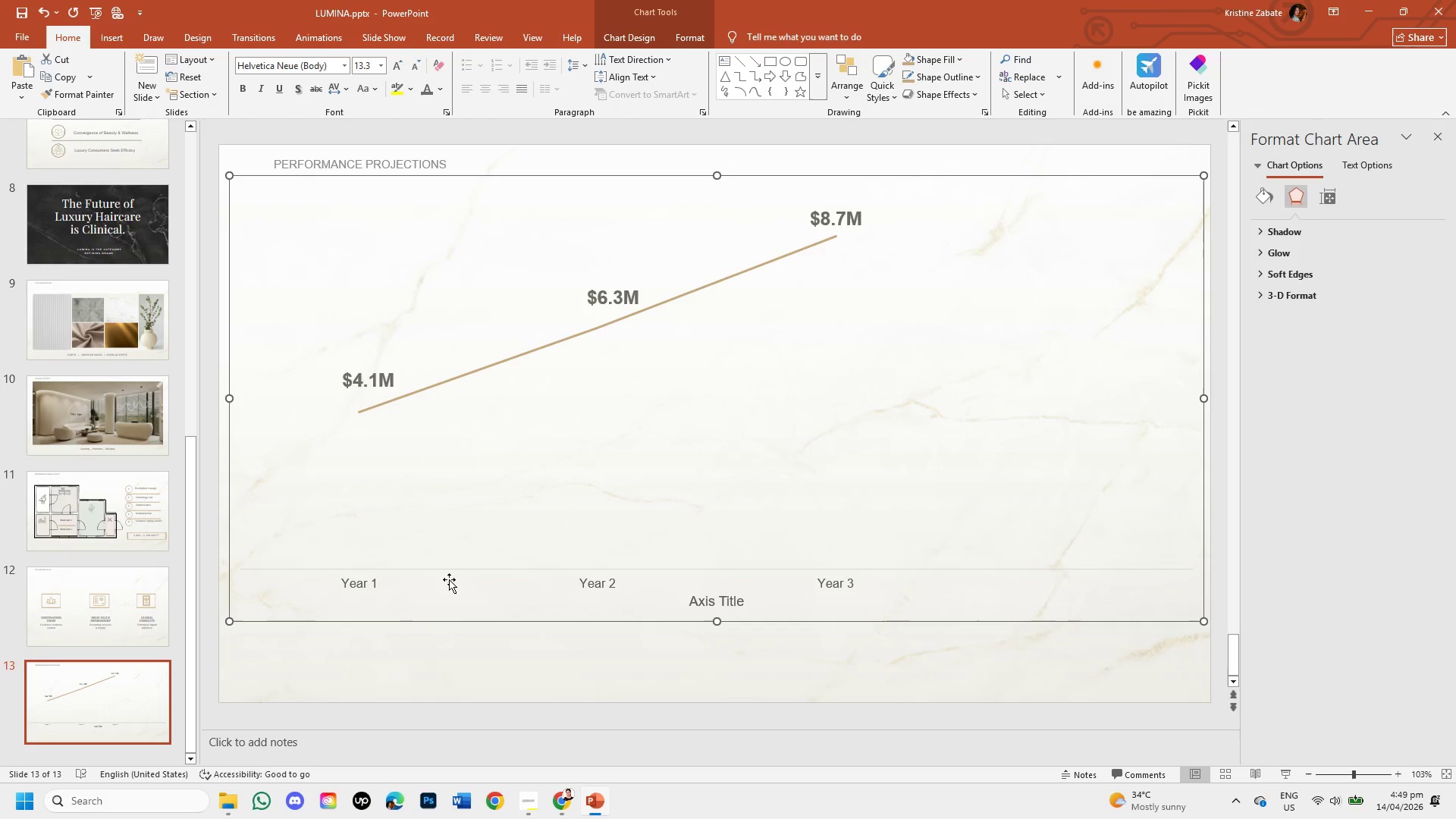 
left_click([372, 575])
 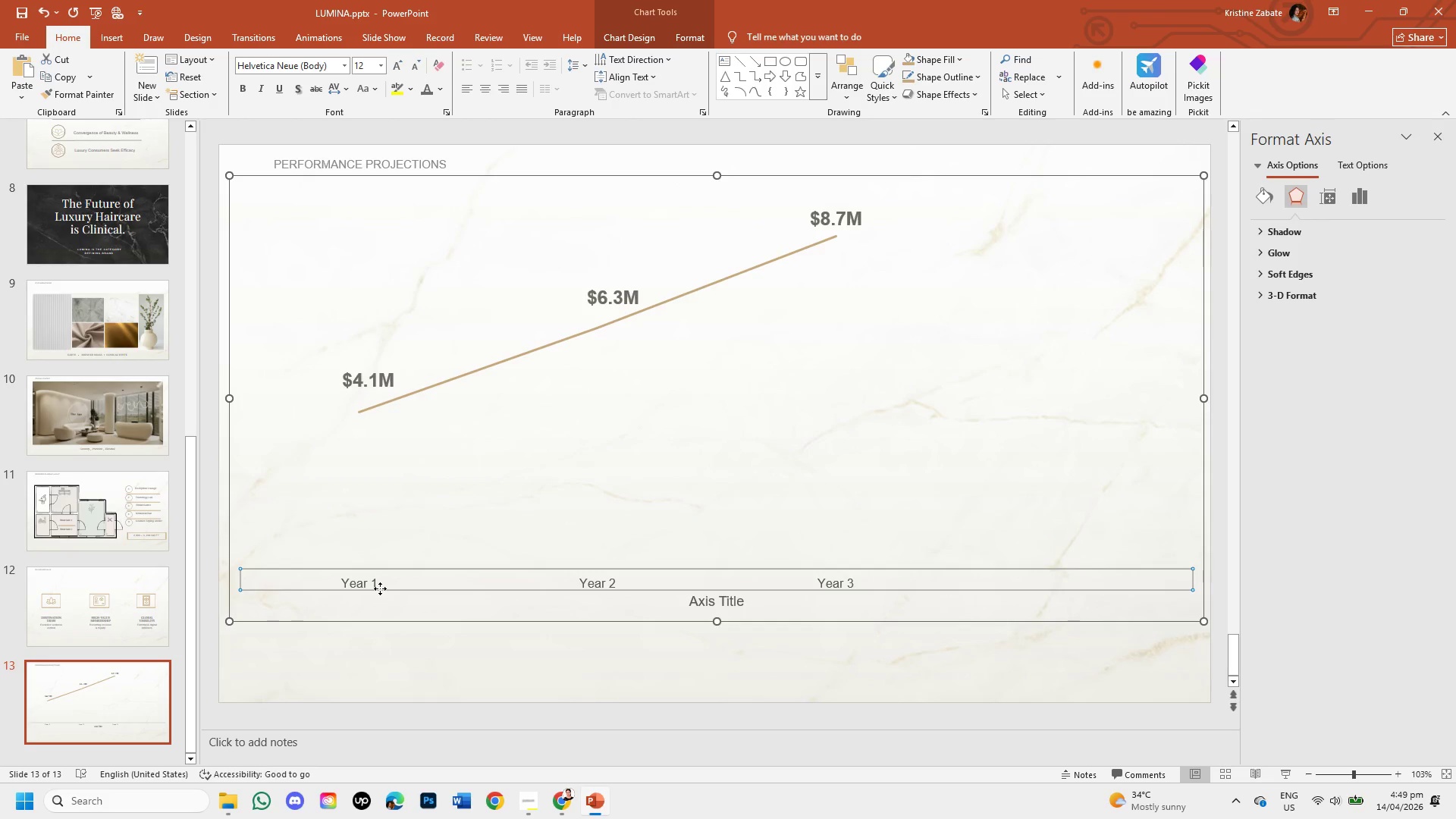 
left_click_drag(start_coordinate=[384, 589], to_coordinate=[436, 357])
 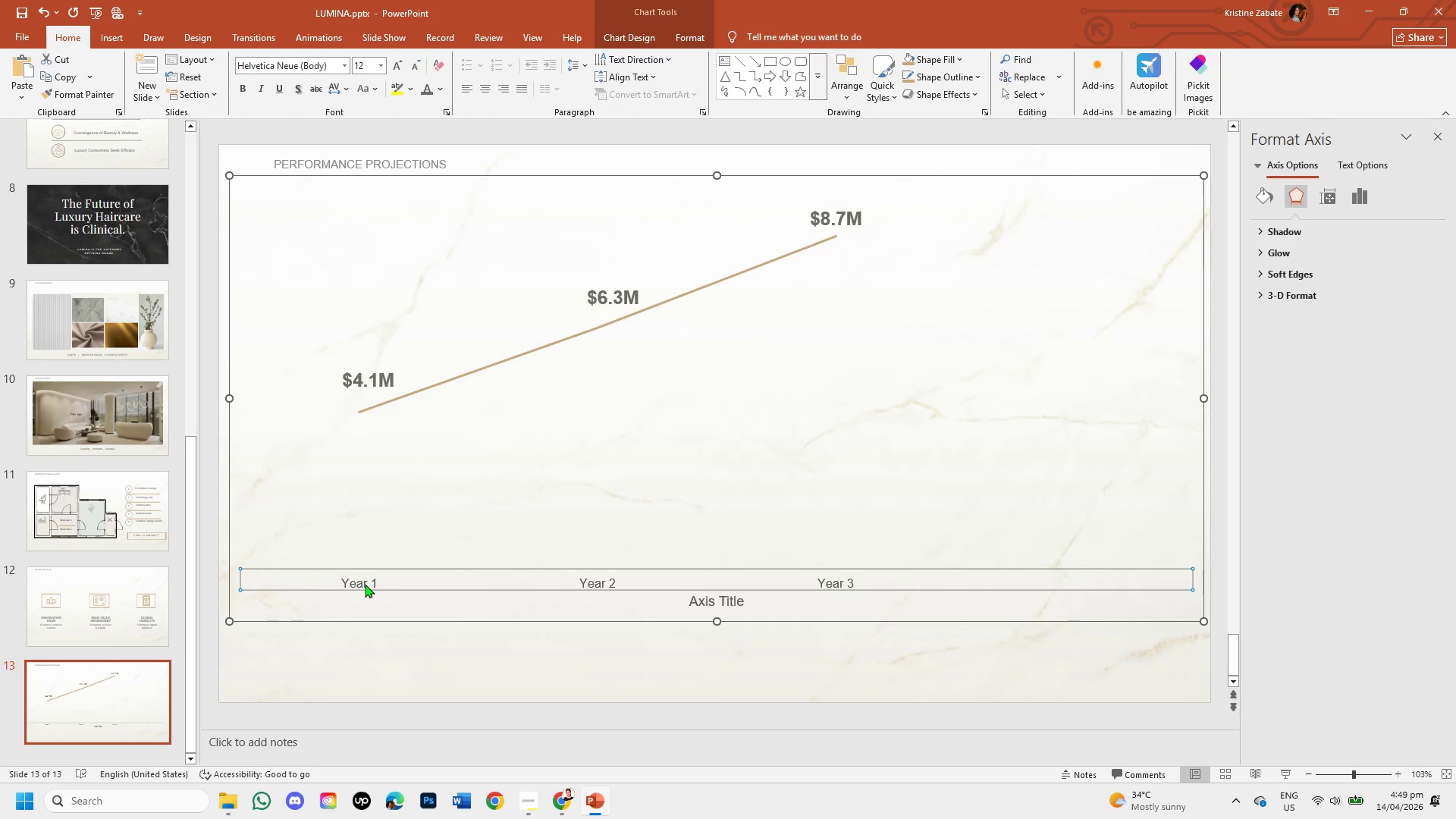 
double_click([337, 578])
 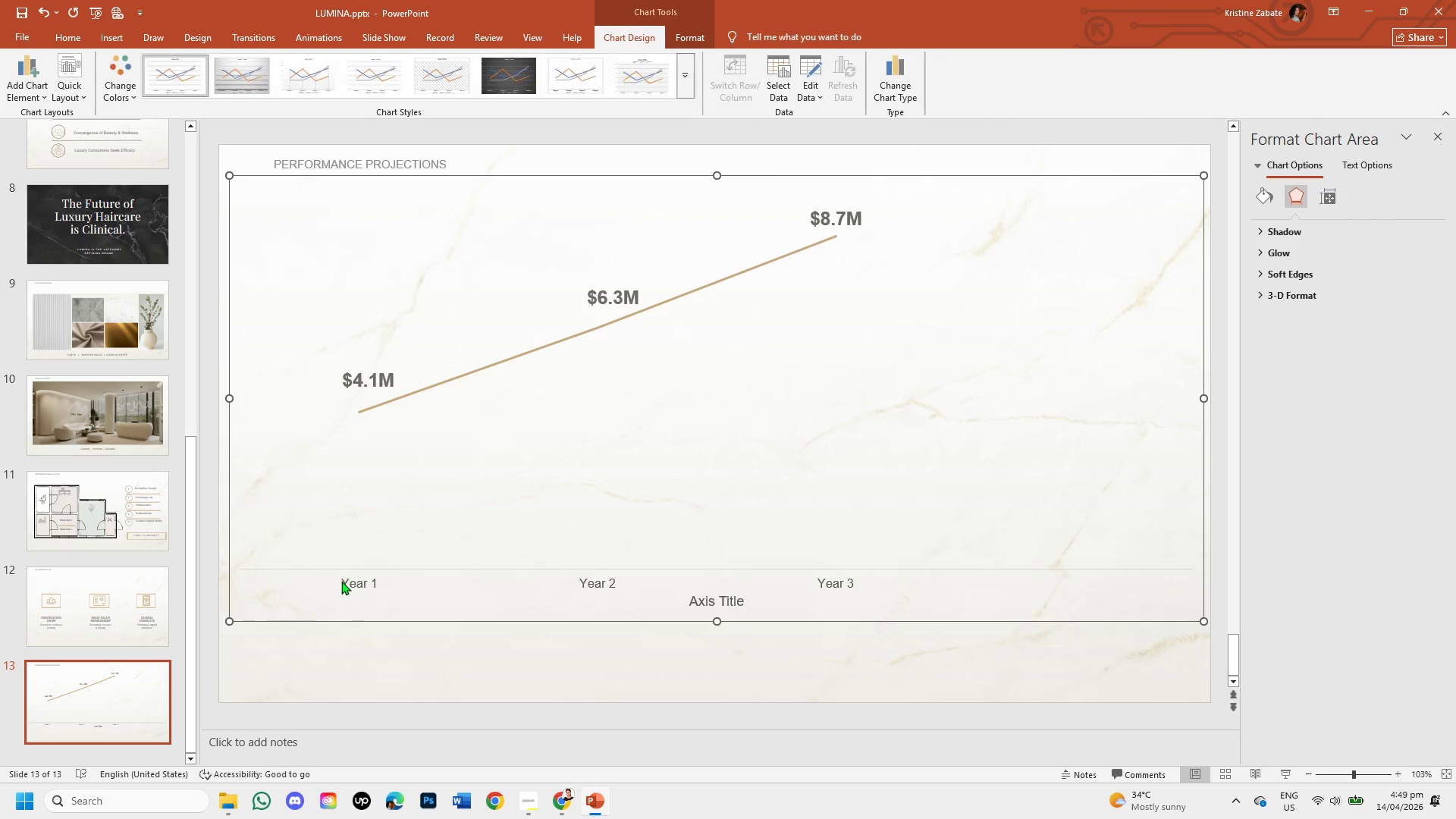 
left_click([341, 581])
 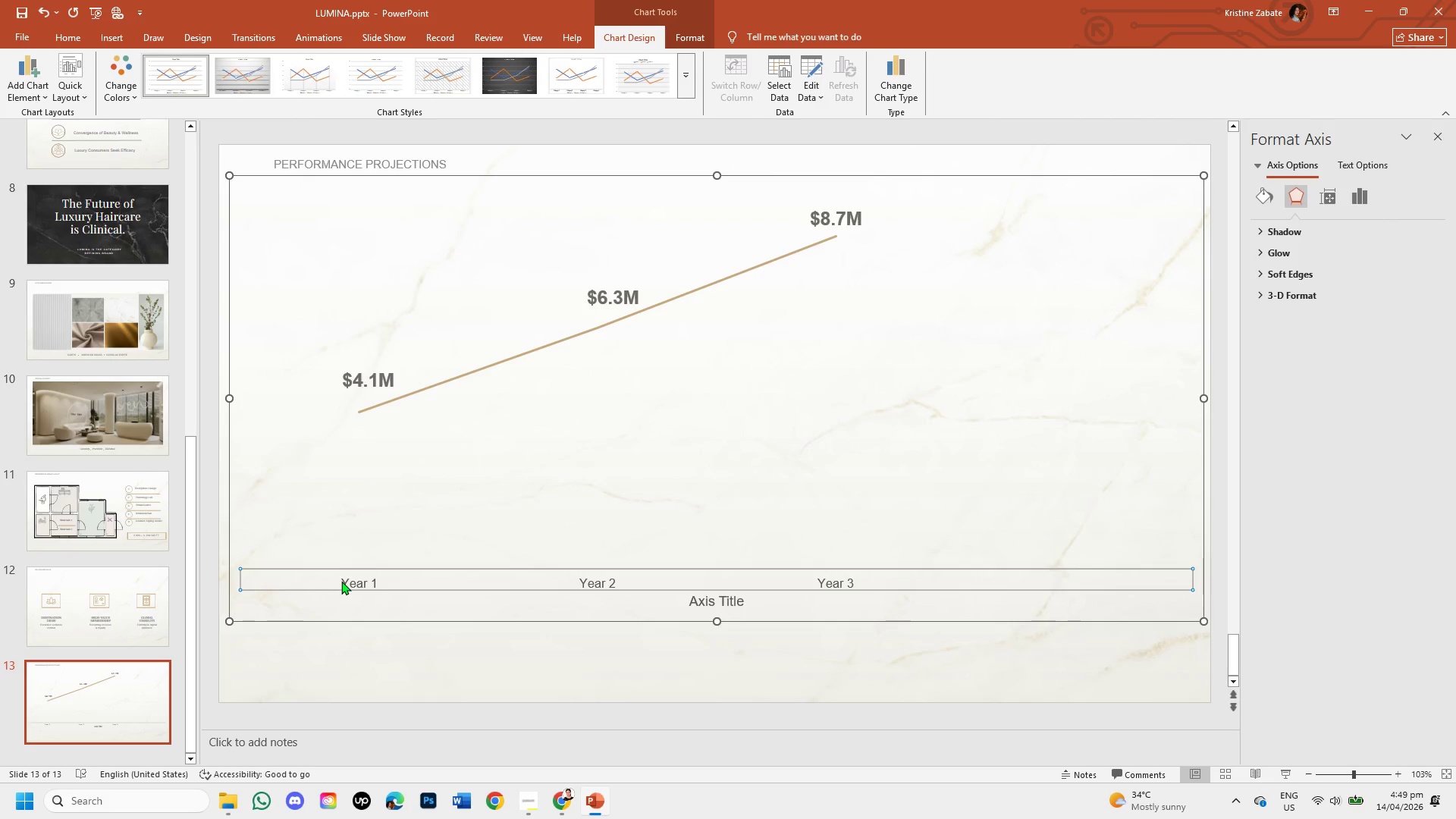 
left_click([341, 581])
 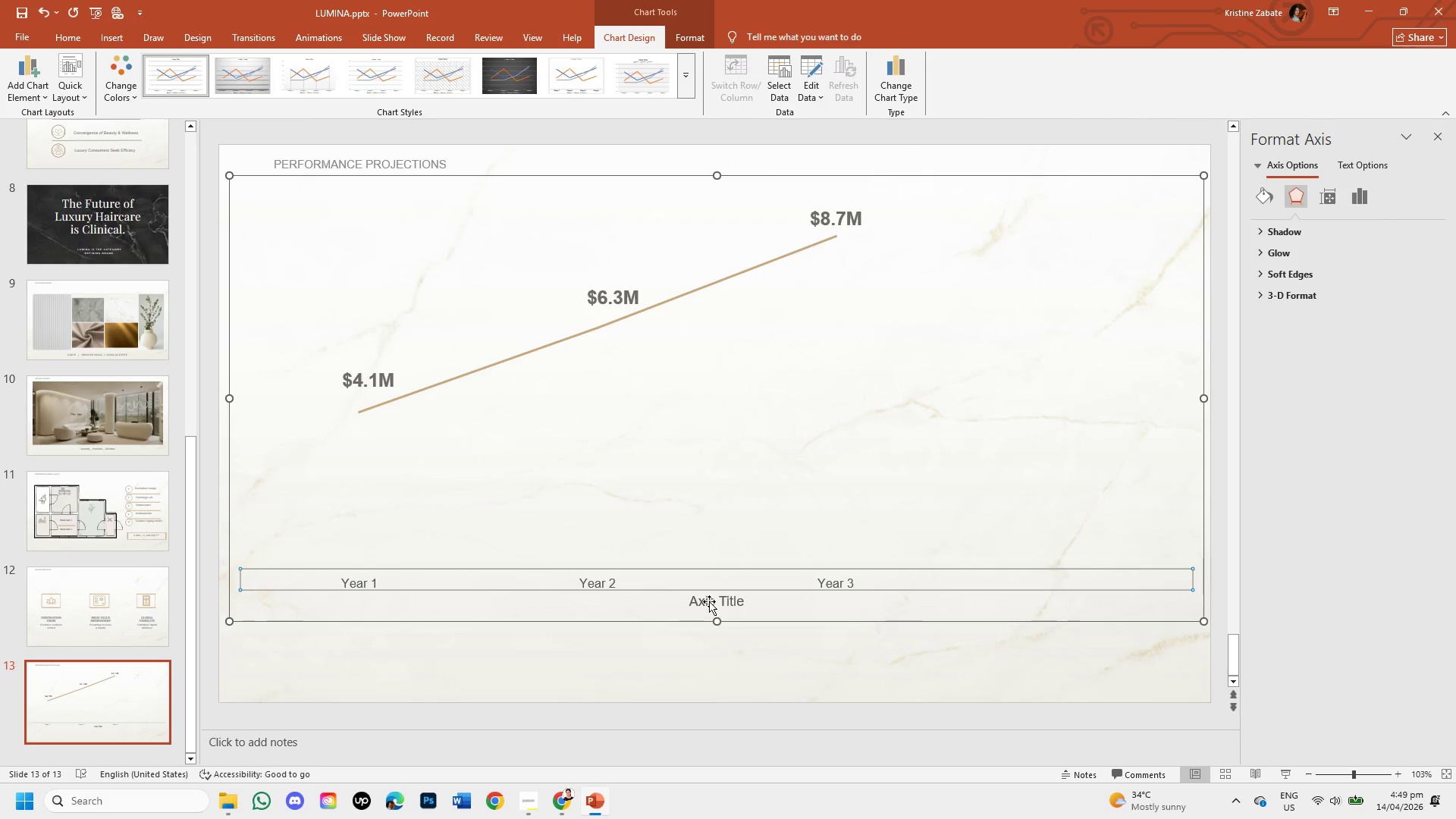 
left_click([709, 601])
 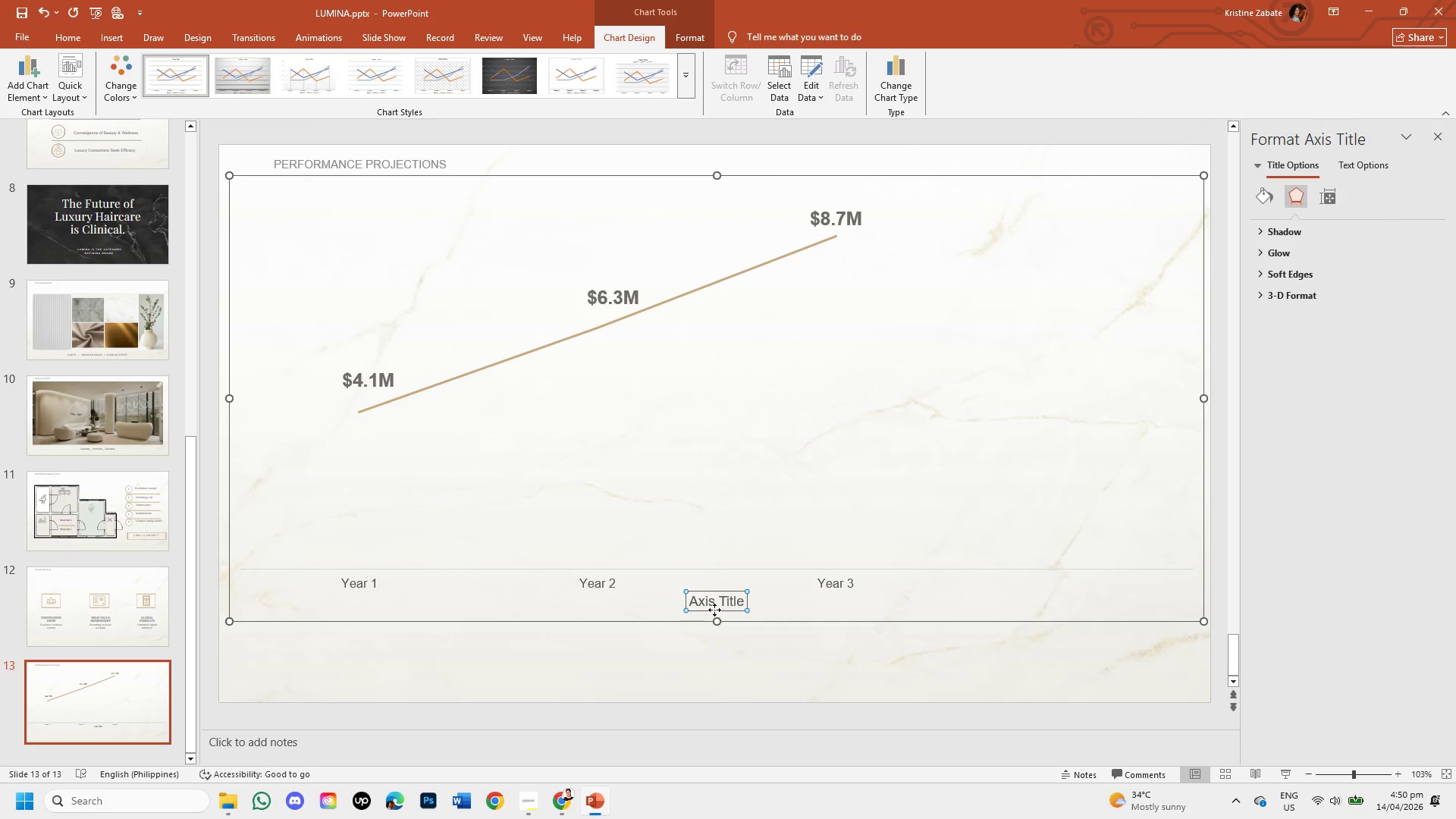 
left_click_drag(start_coordinate=[714, 610], to_coordinate=[365, 357])
 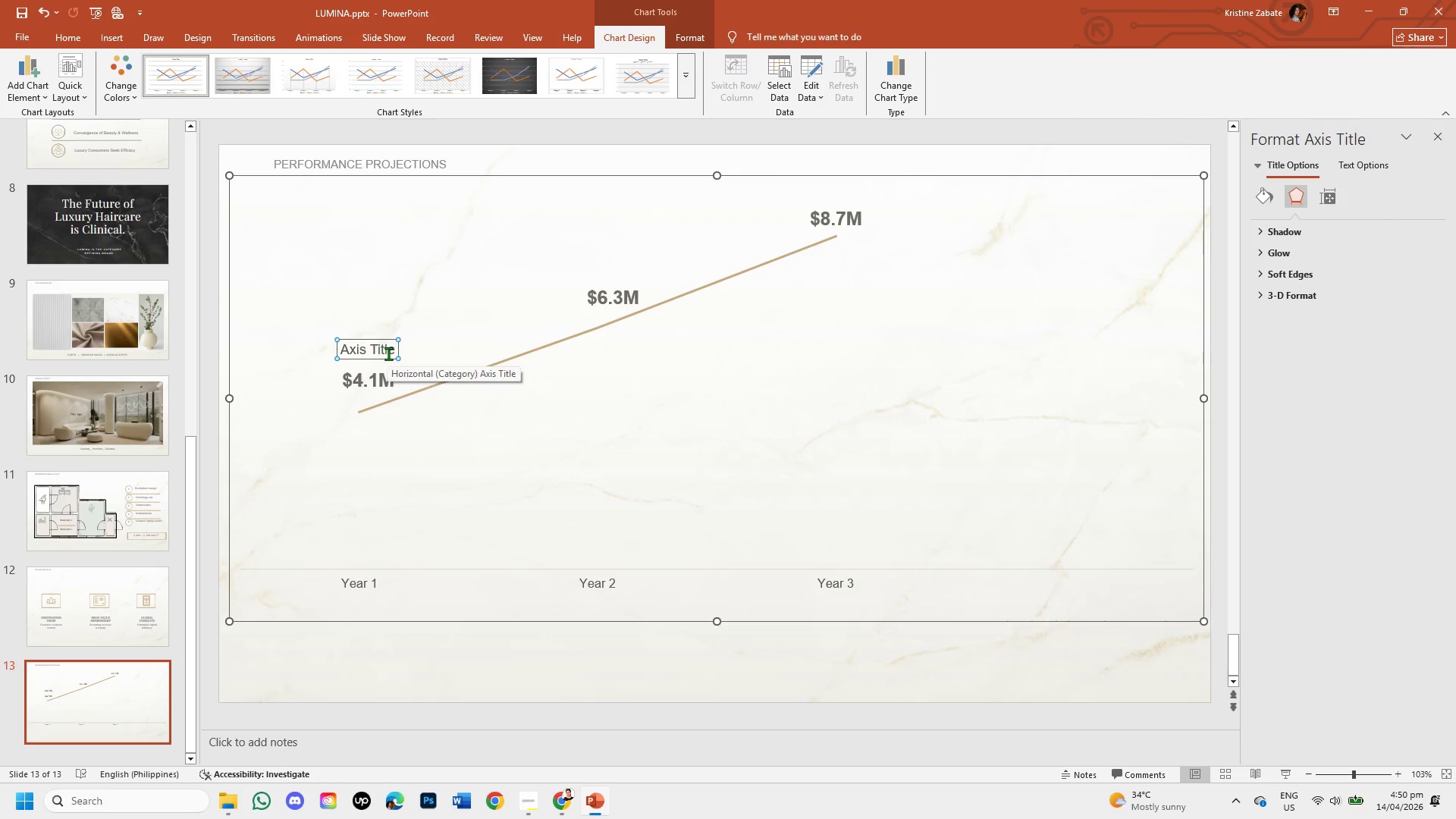 
left_click([393, 349])
 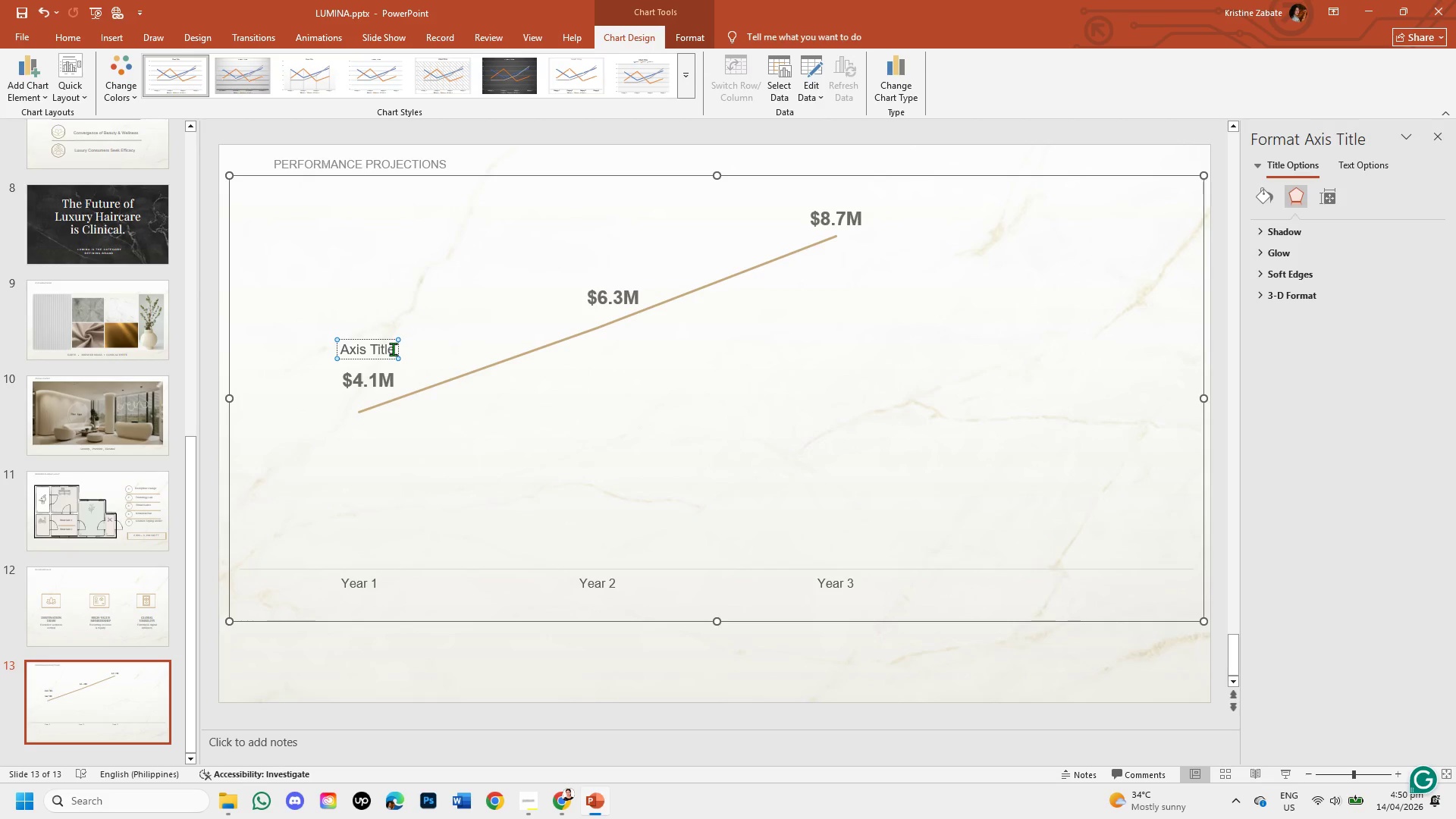 
key(Backspace)
key(Backspace)
key(Backspace)
key(Backspace)
key(Backspace)
key(Backspace)
key(Backspace)
key(Backspace)
key(Backspace)
key(Backspace)
type(y)
key(Backspace)
type(Year 1)
 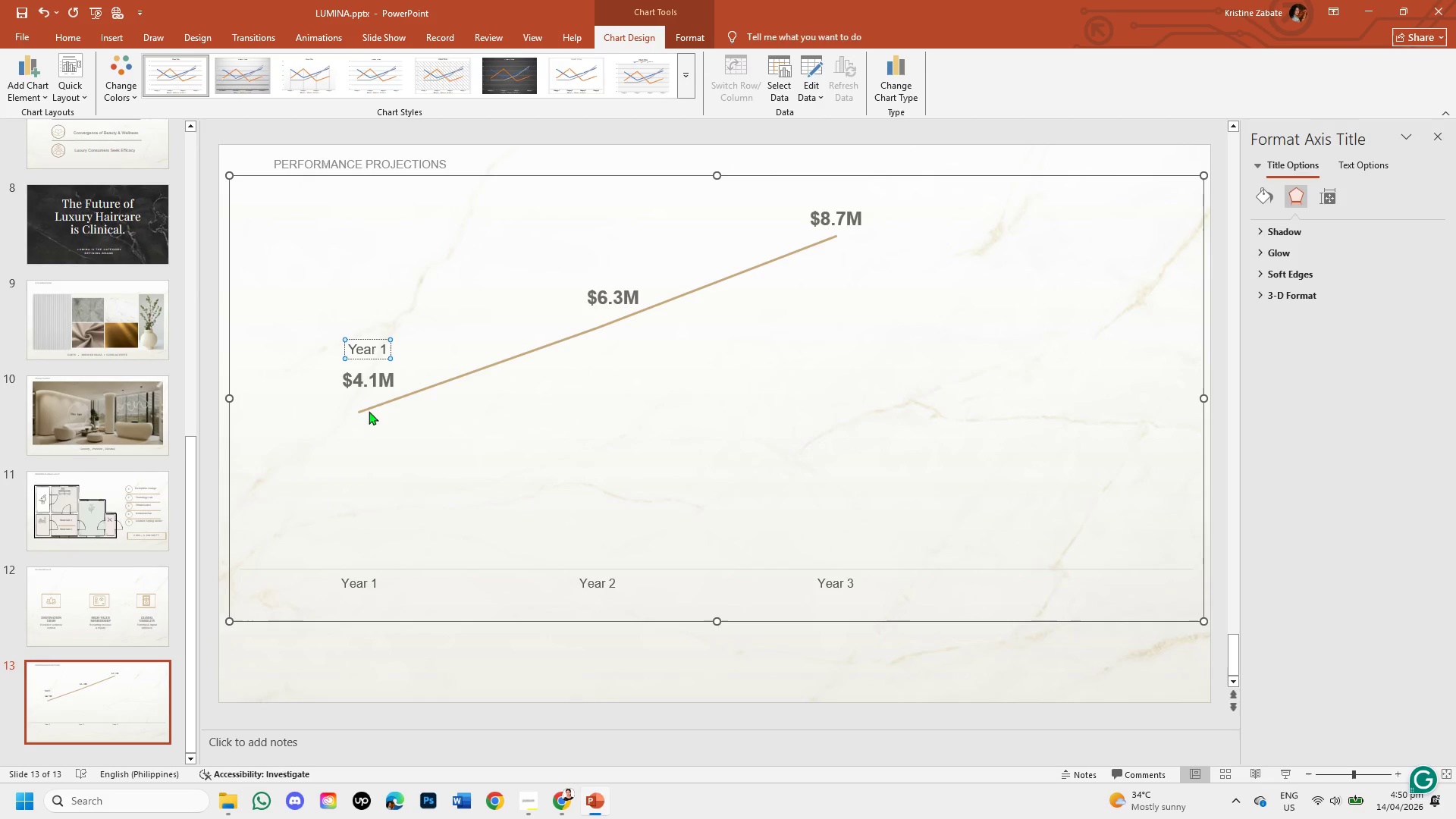 
left_click([459, 491])
 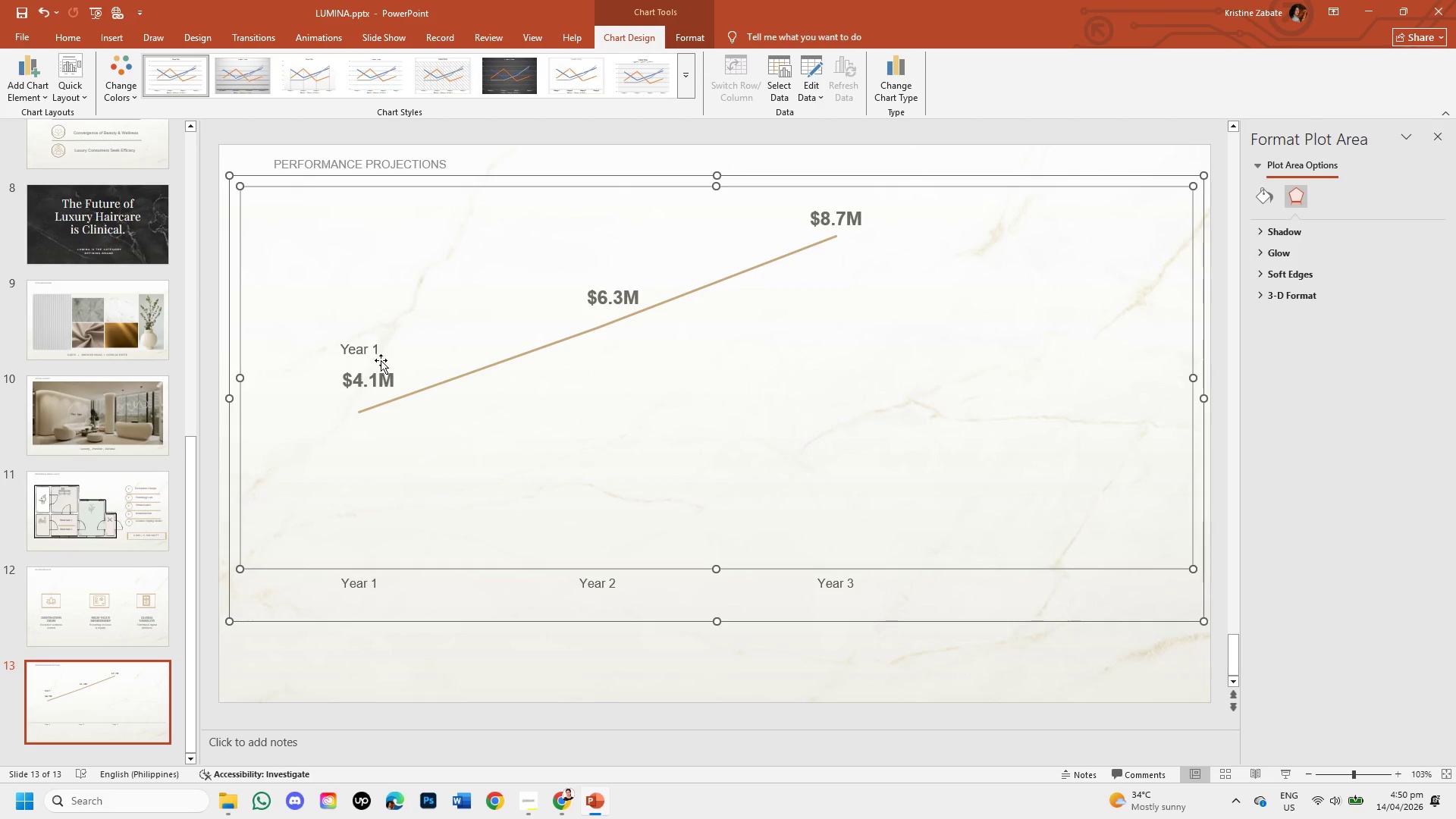 
left_click([367, 346])
 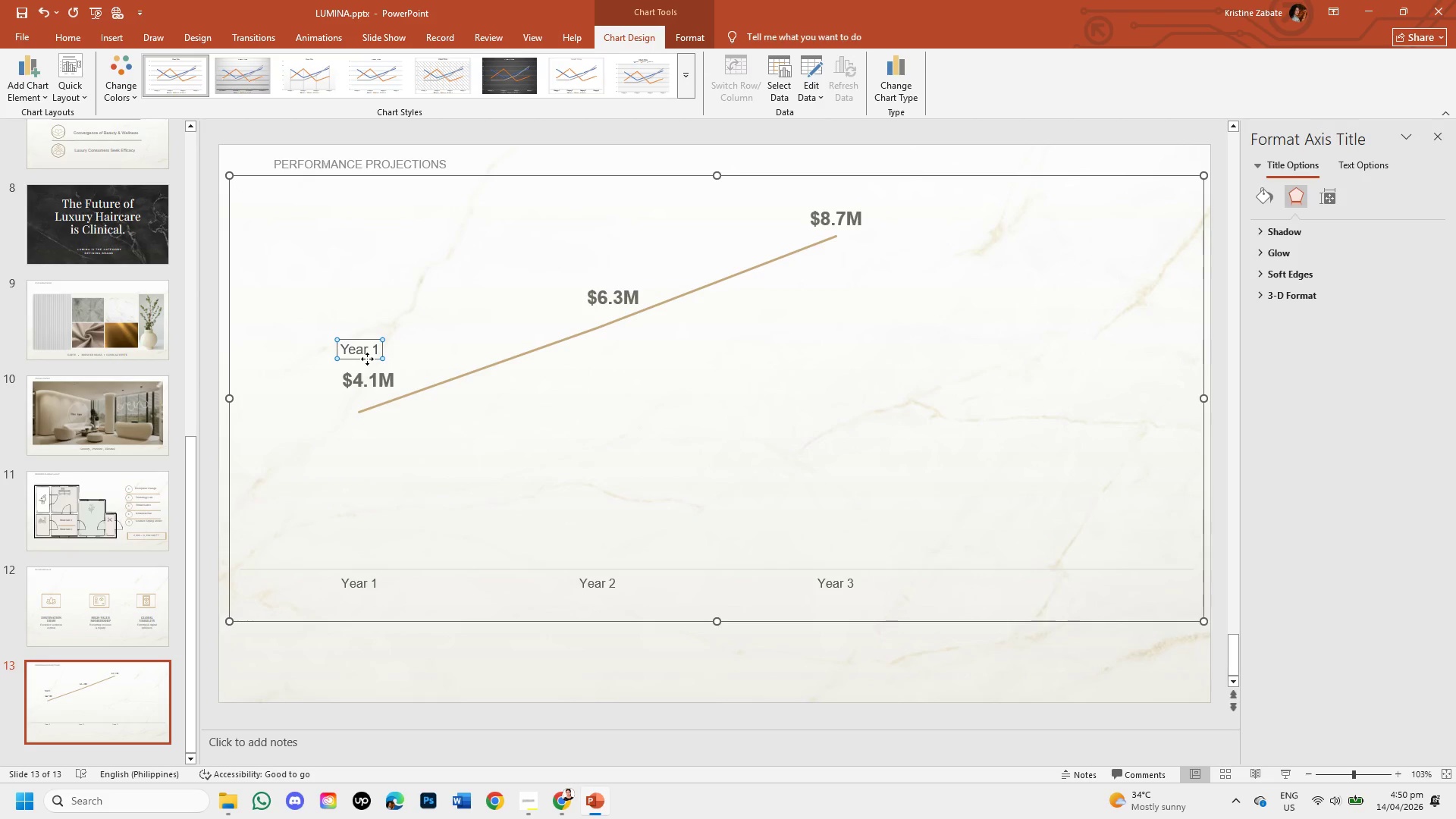 
left_click([367, 359])
 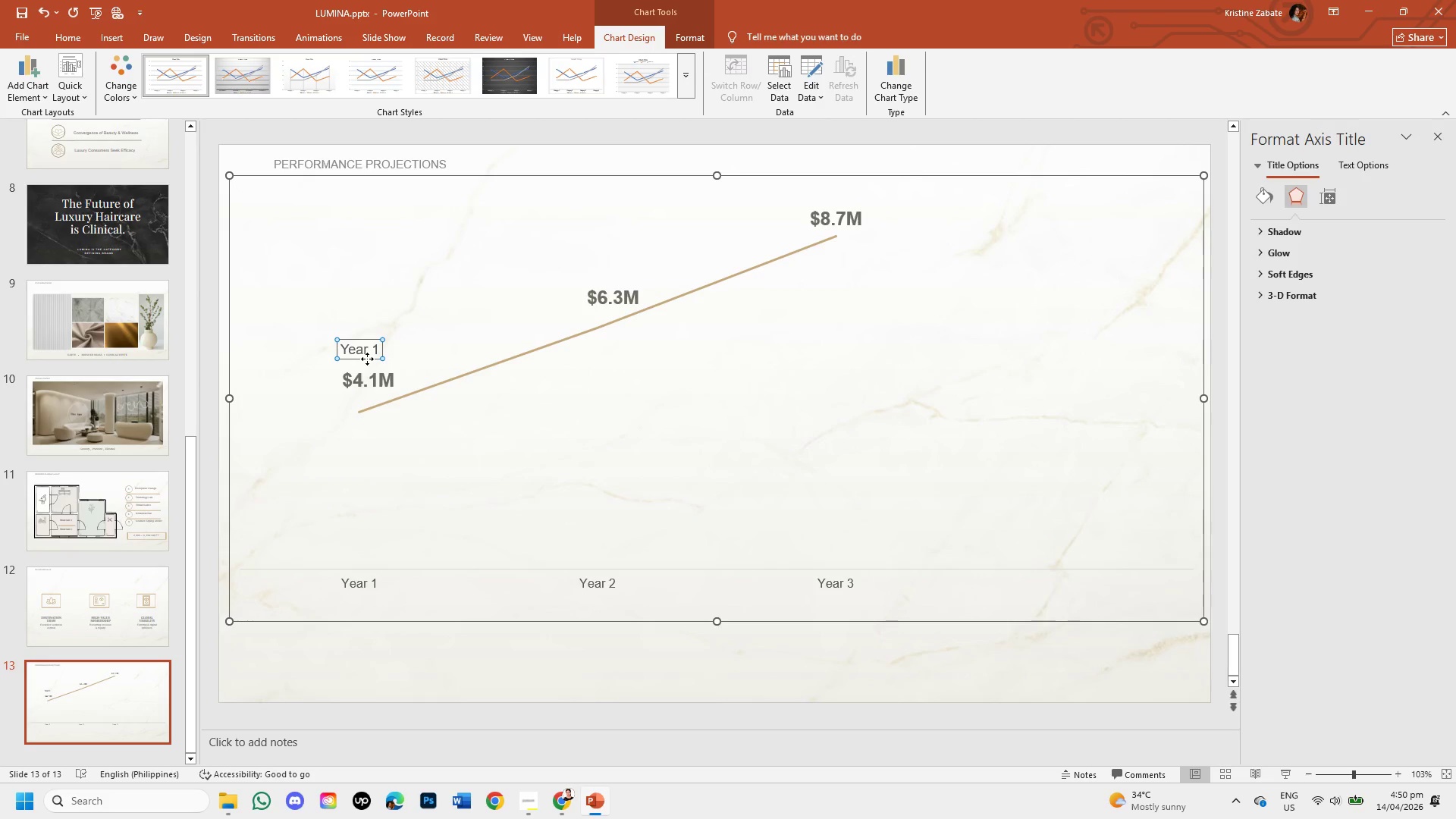 
key(Control+C)
 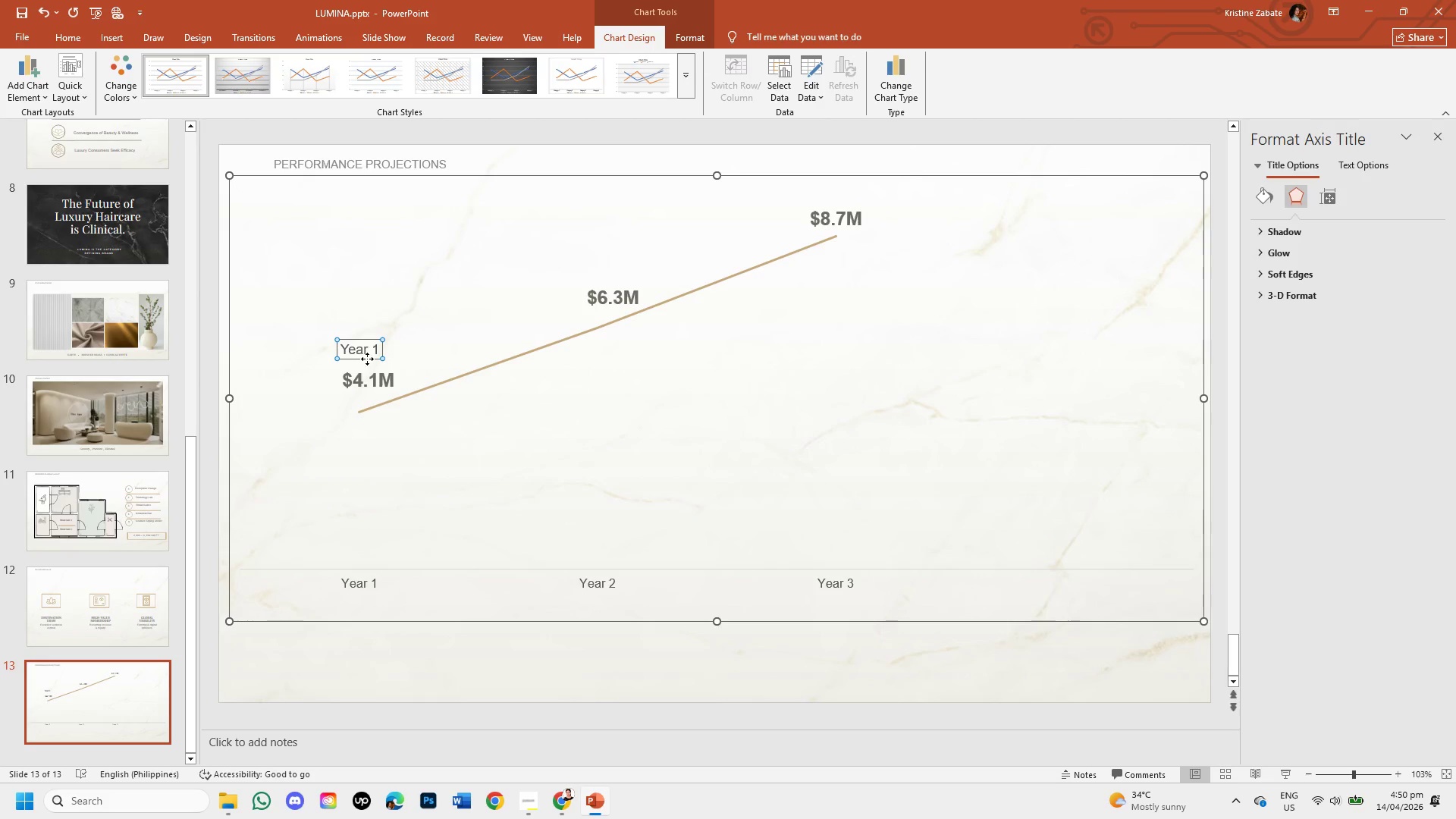 
key(Control+V)
 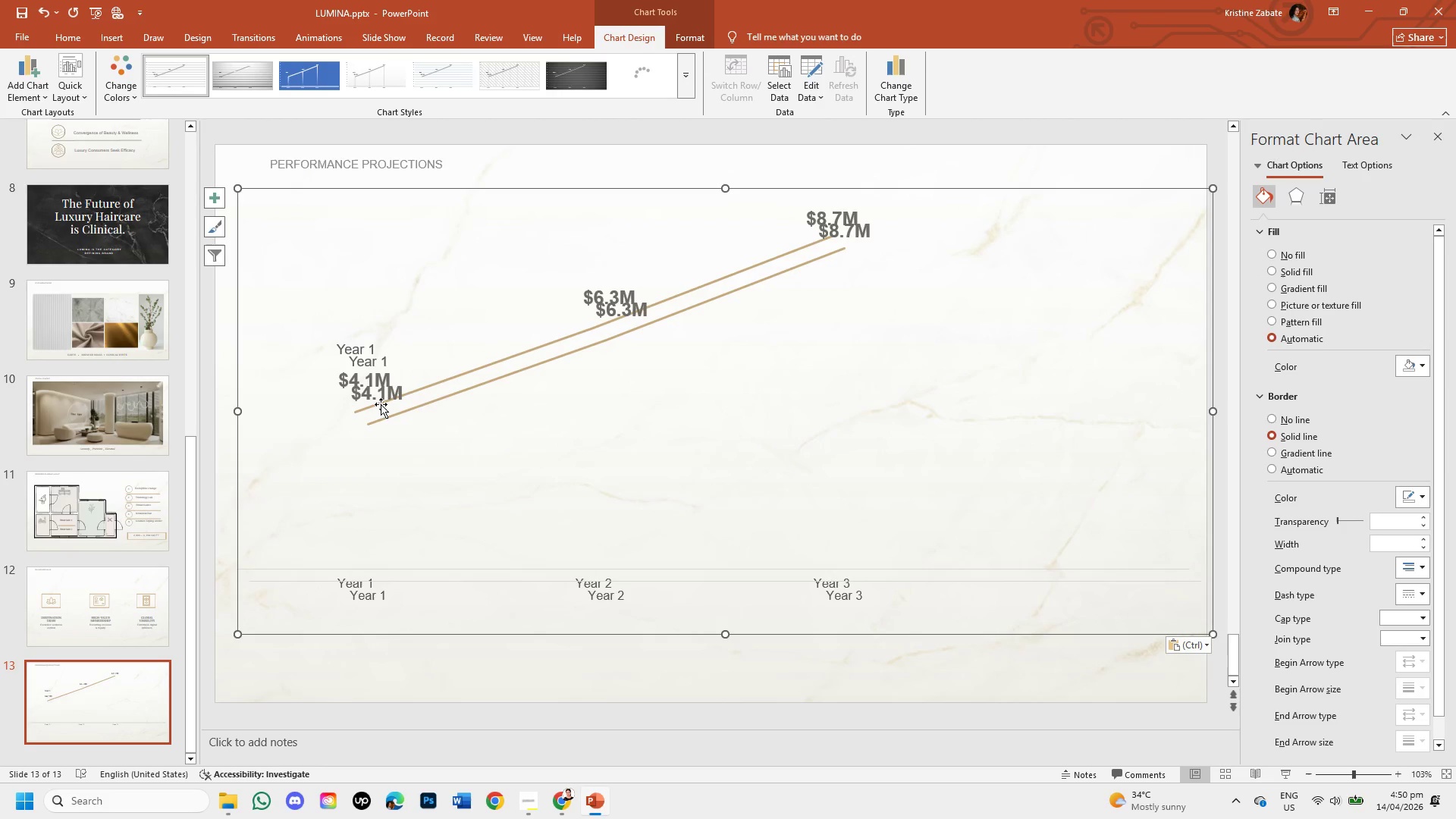 
key(Control+Z)
 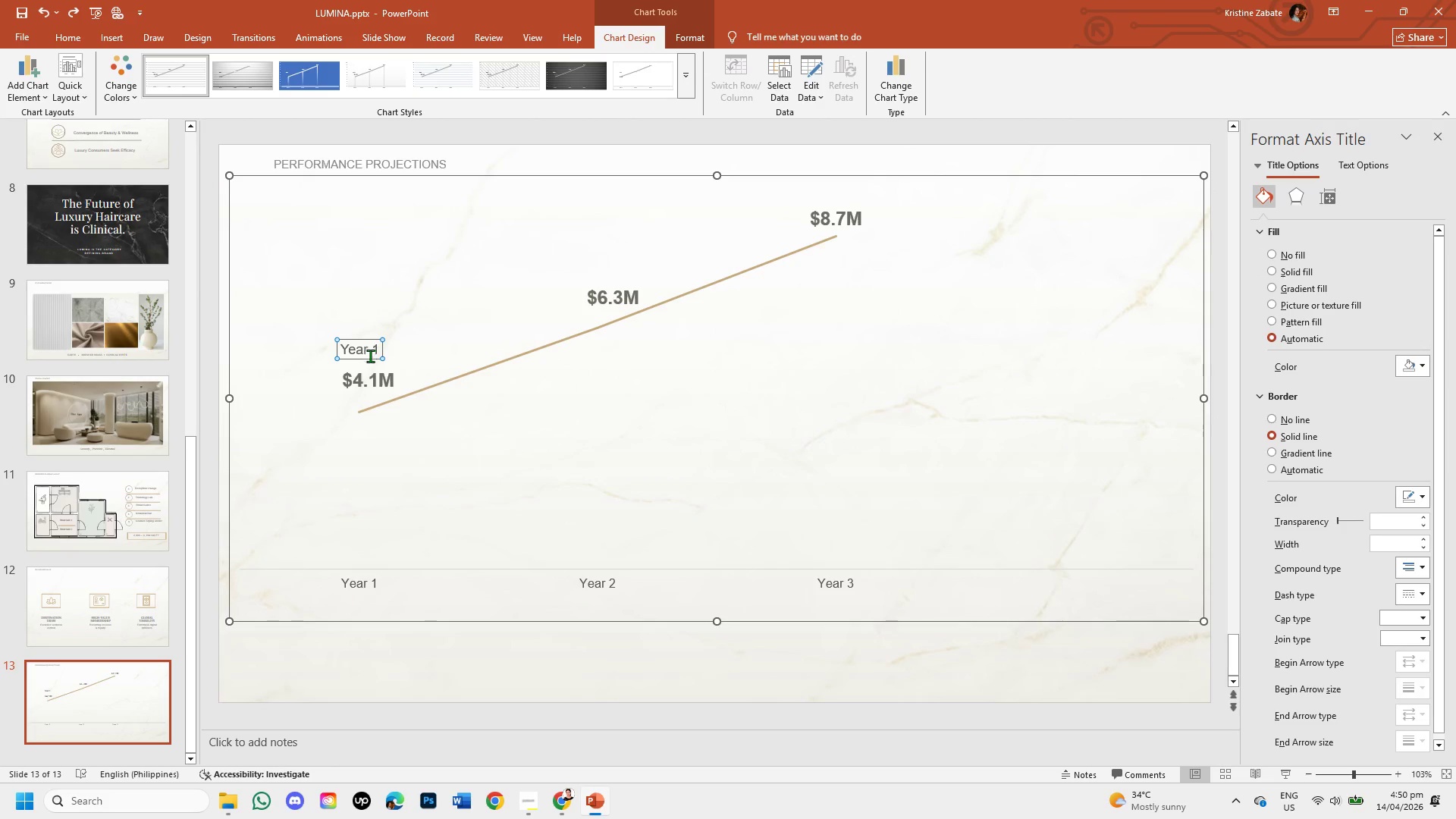 
left_click([370, 360])
 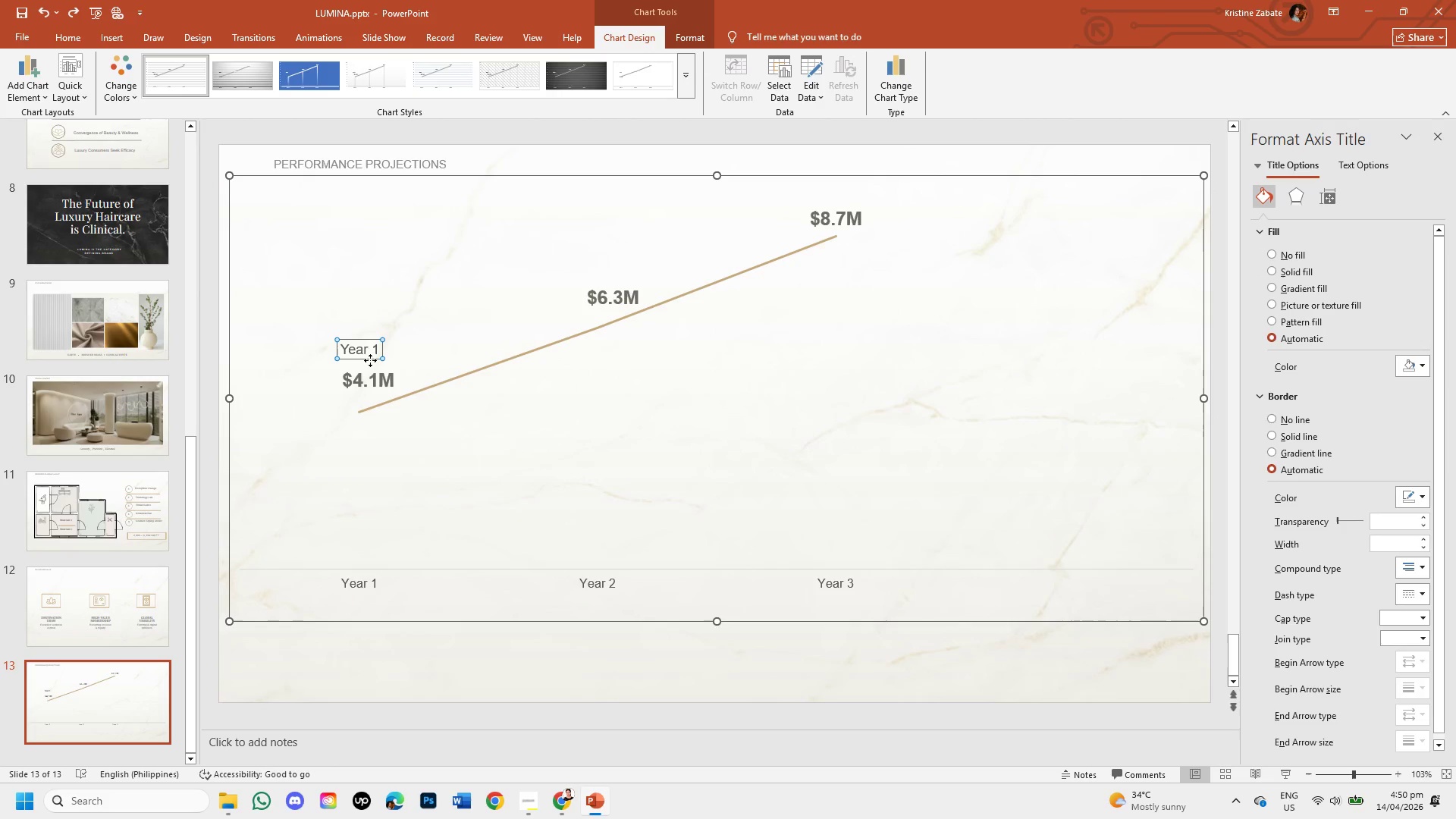 
key(Control+C)
 